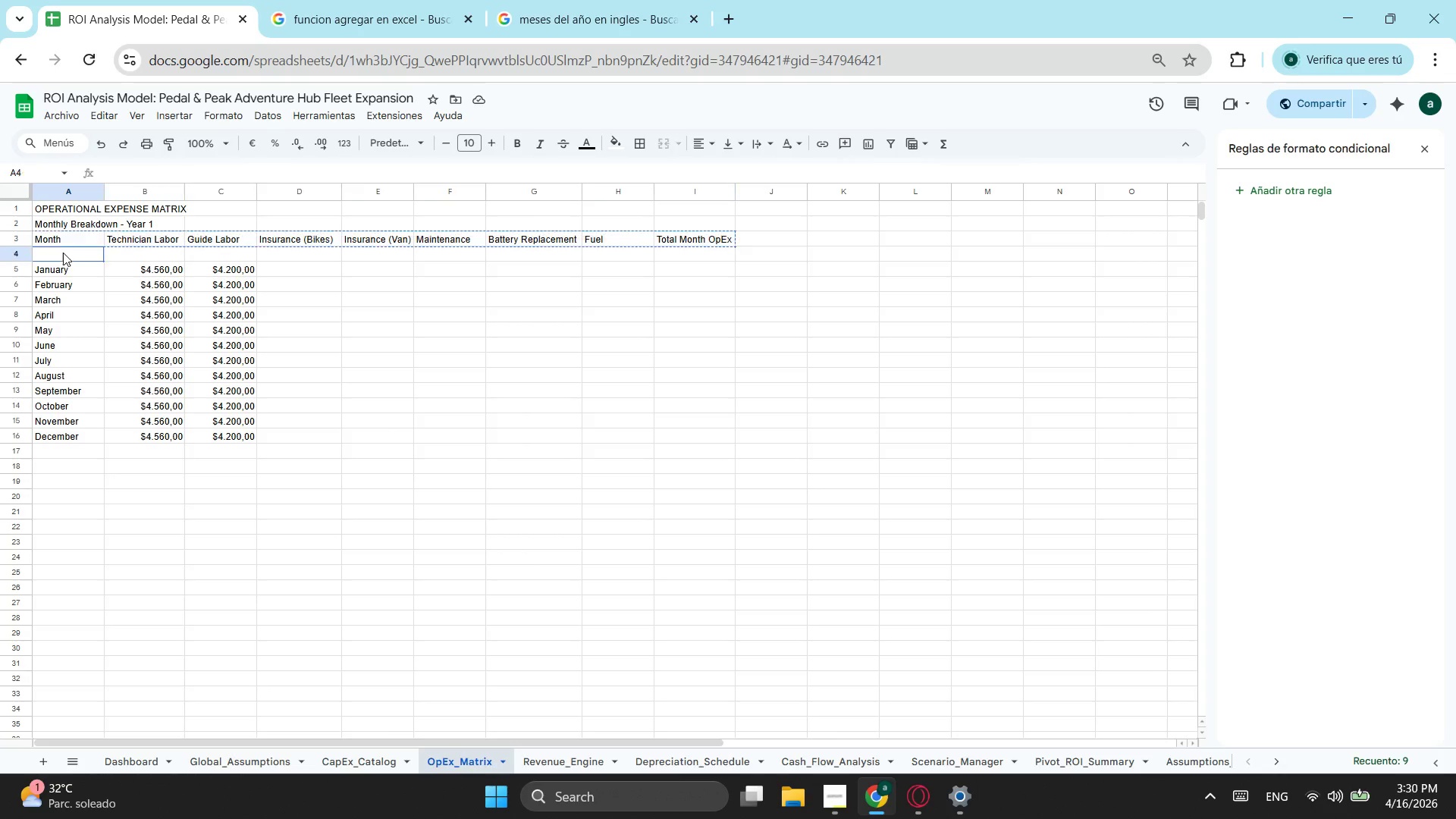 
key(Control+ControlLeft)
 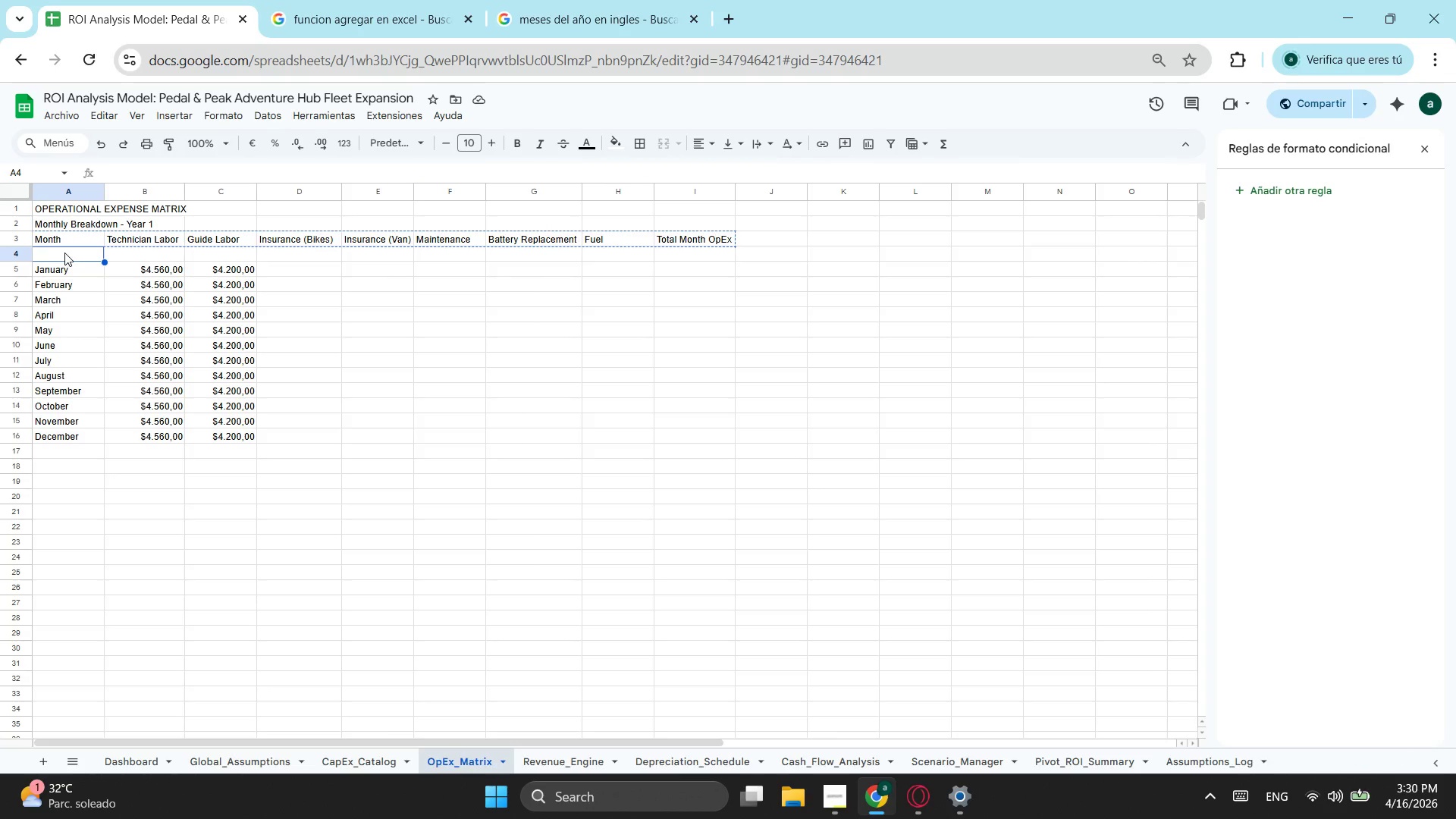 
key(Control+V)
 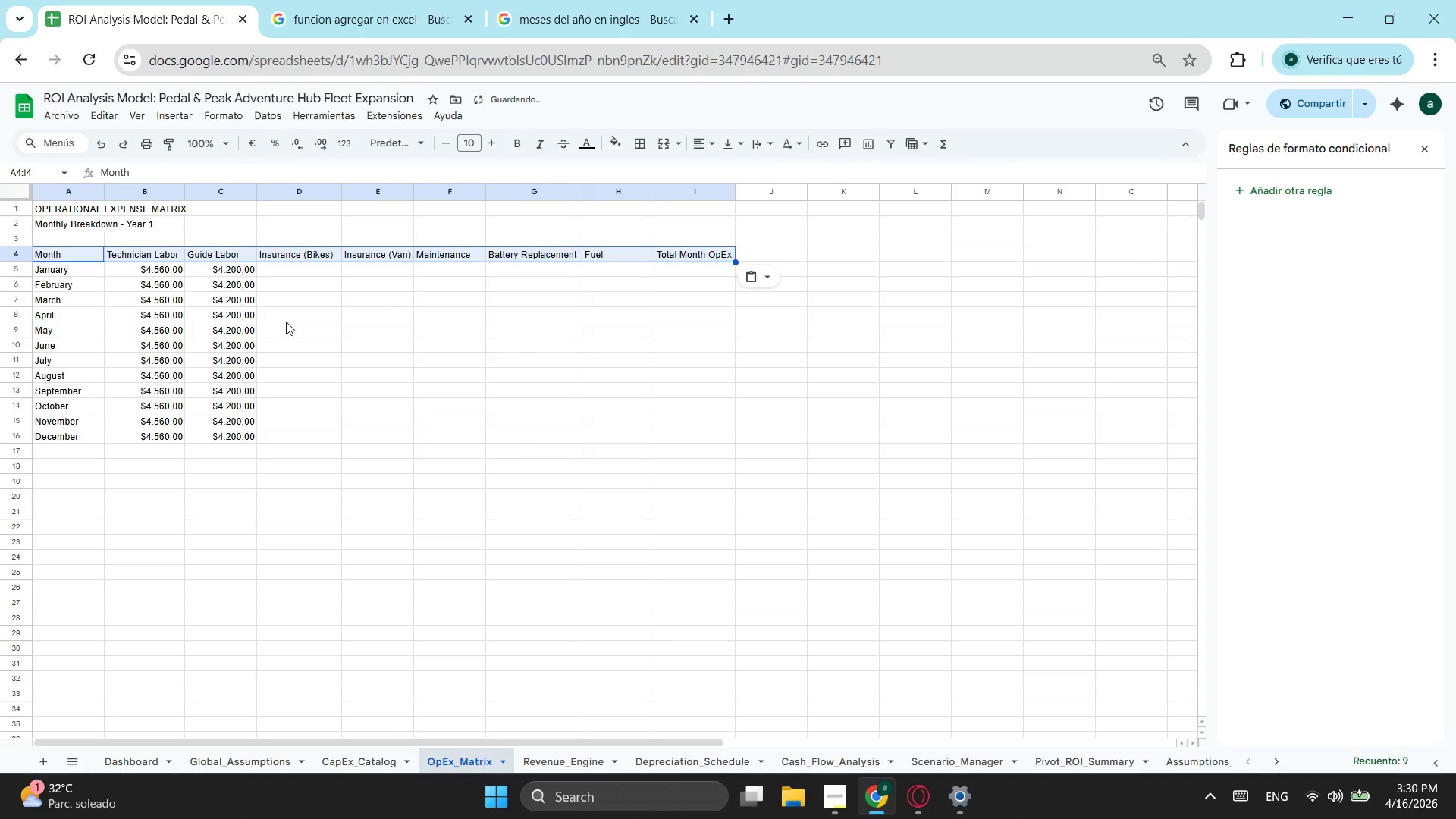 
left_click([306, 277])
 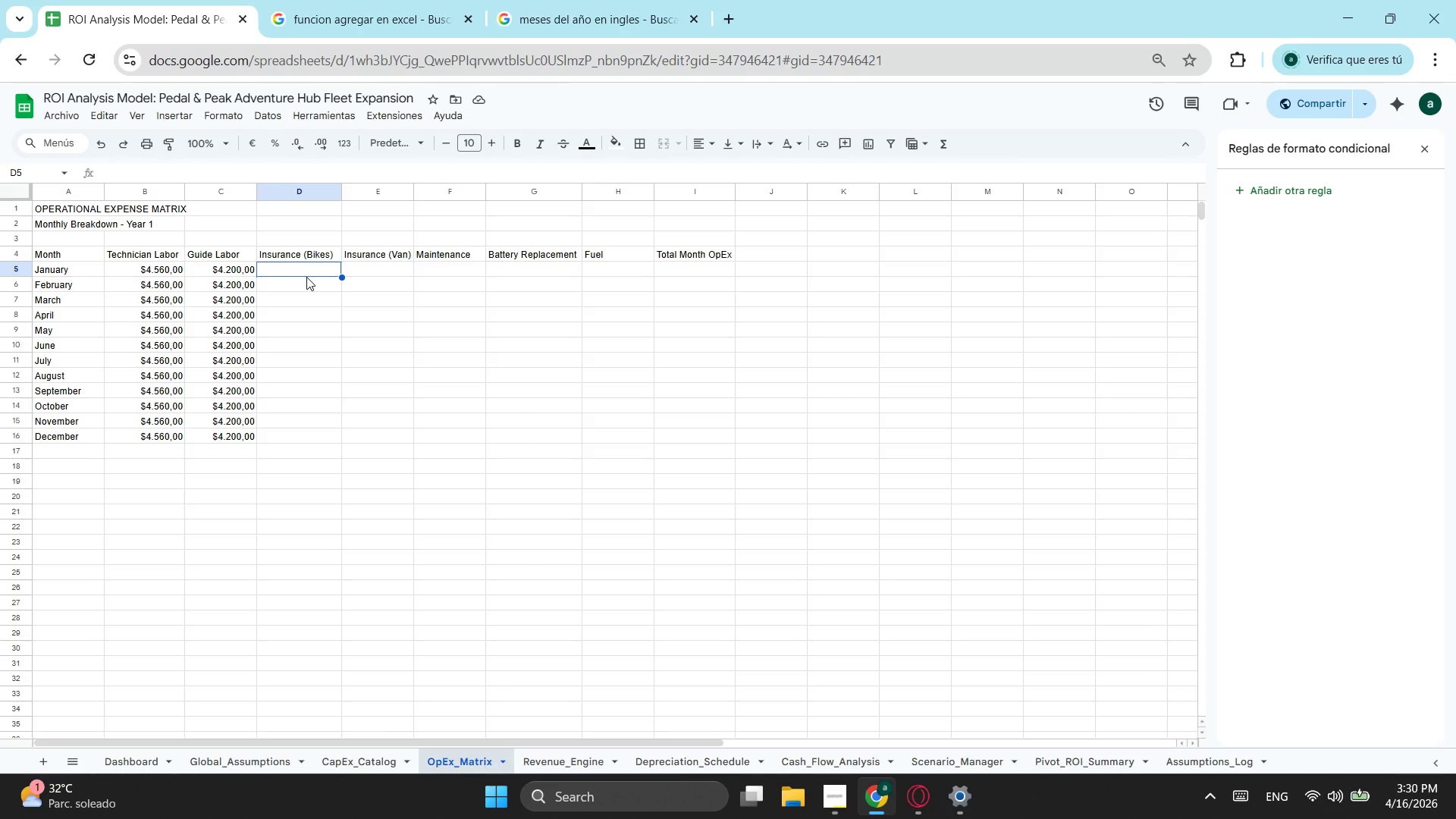 
wait(10.53)
 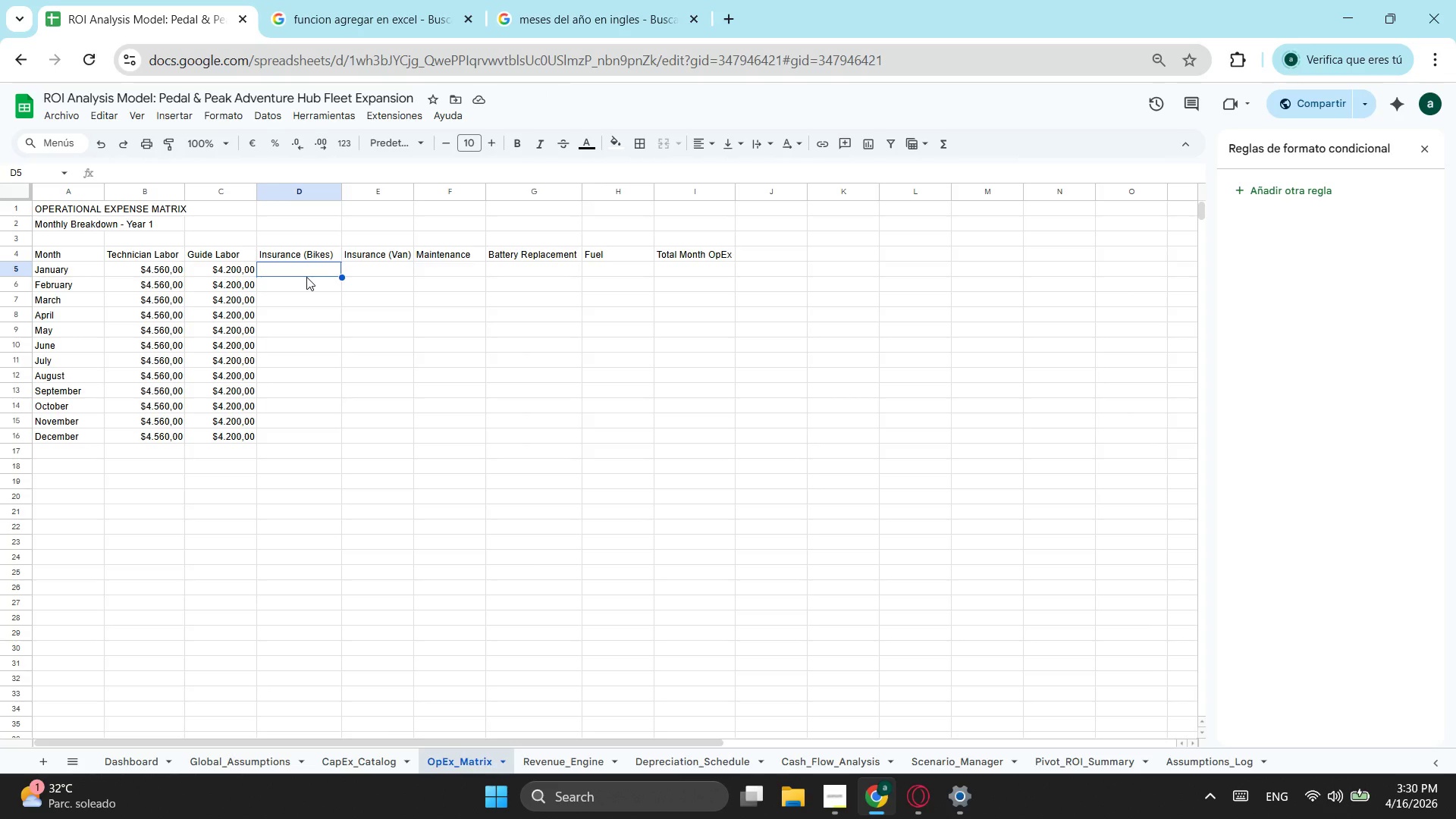 
key(Equal)
 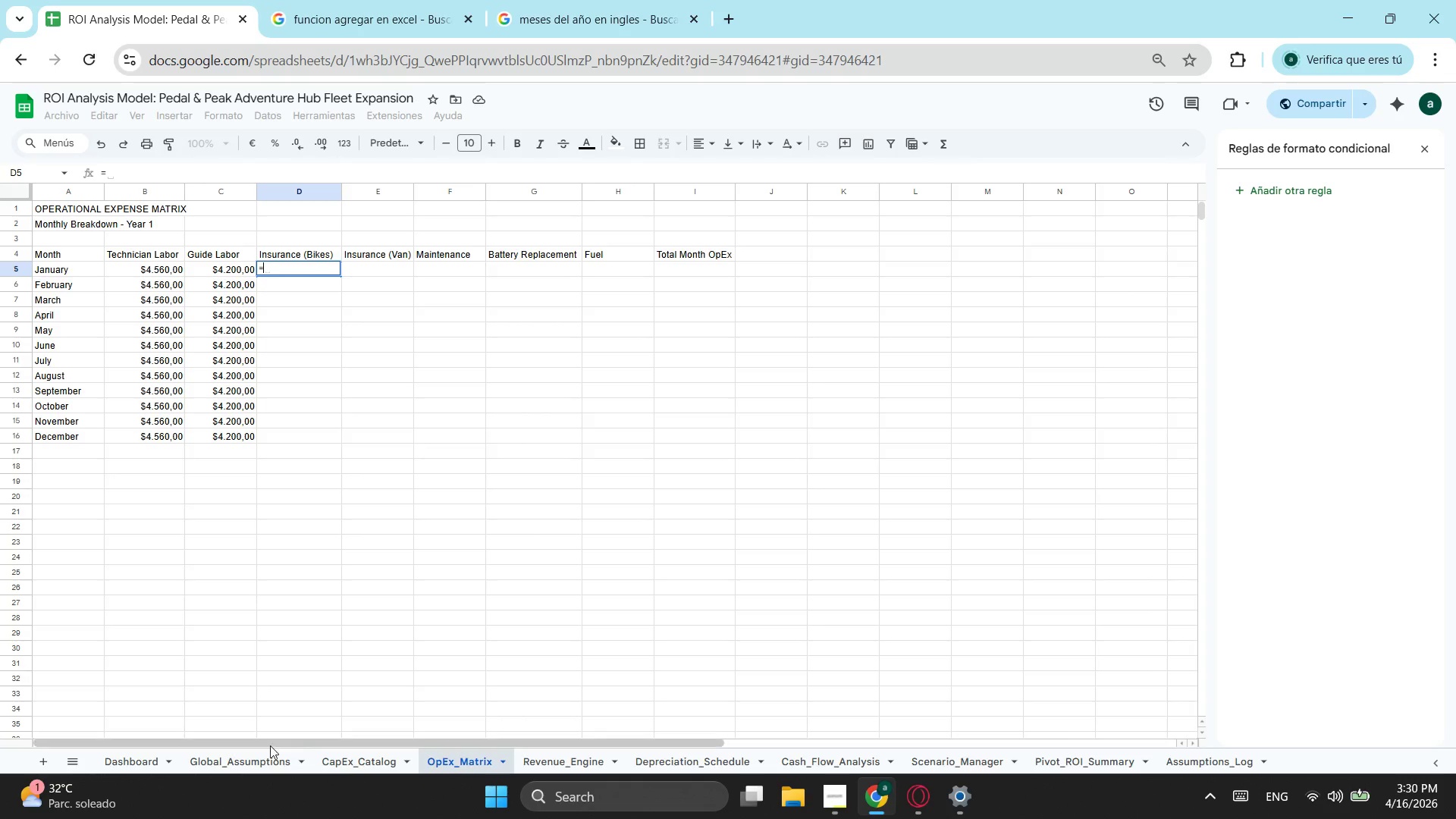 
left_click([254, 767])
 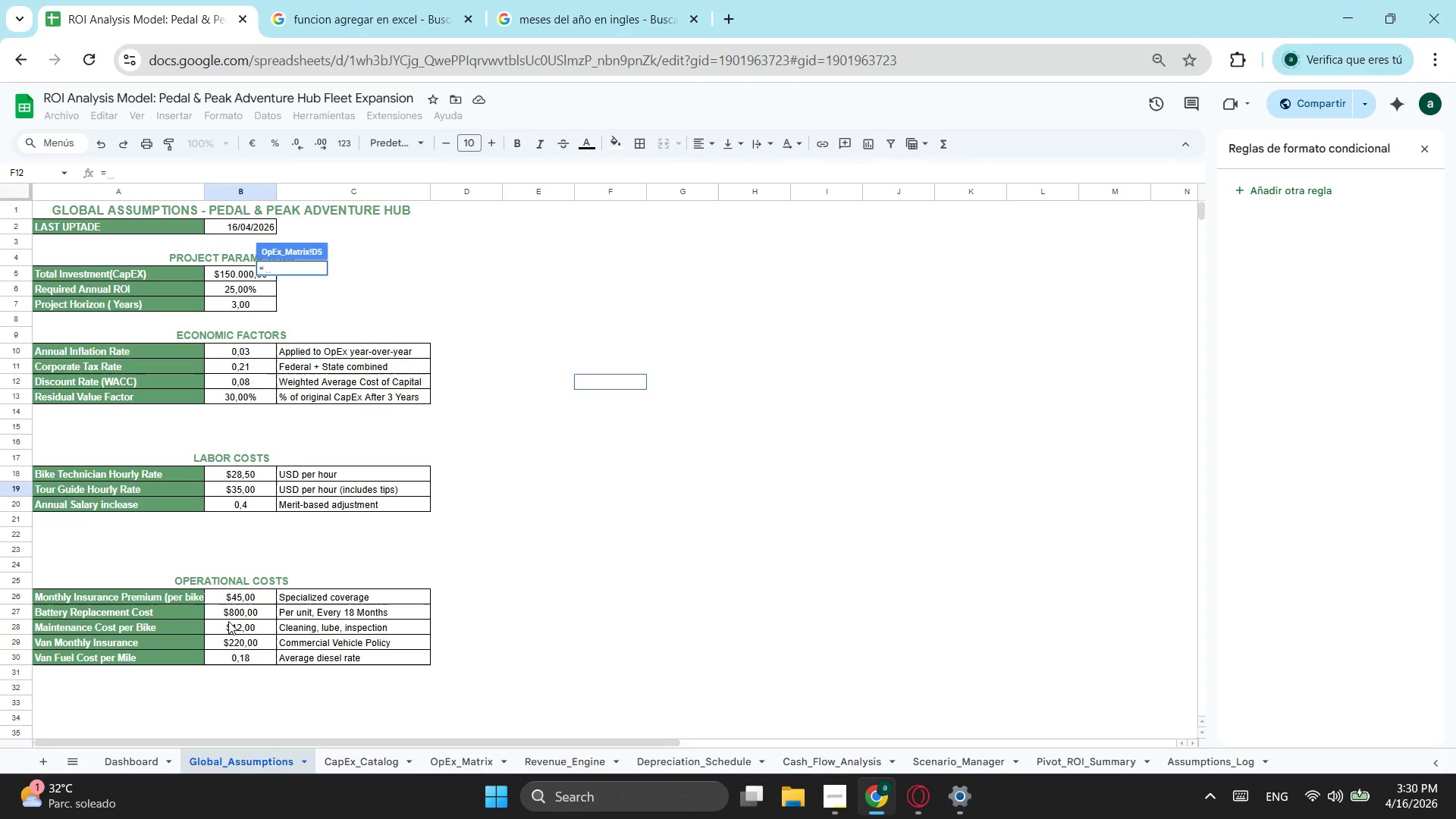 
wait(18.58)
 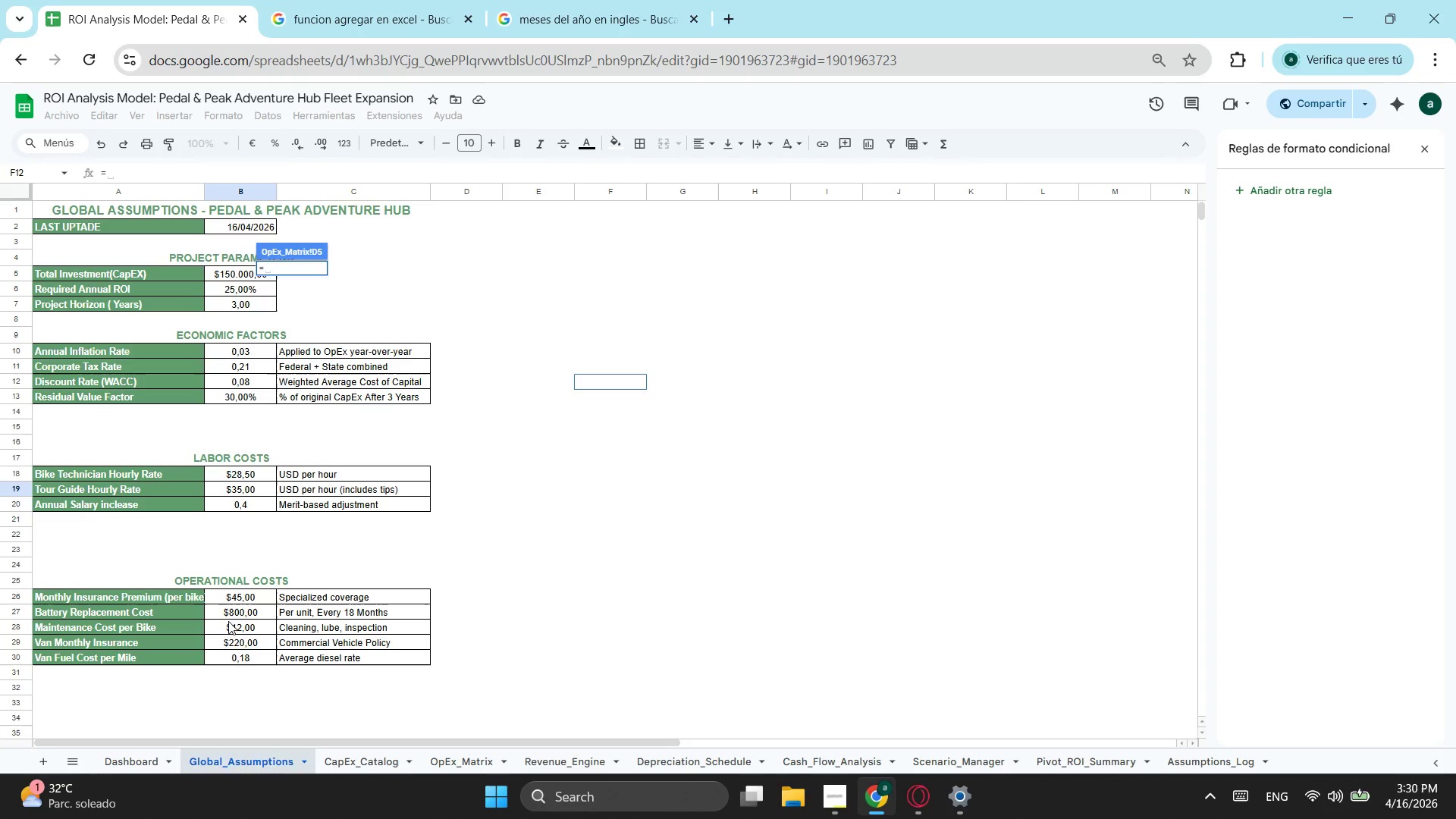 
left_click([242, 598])
 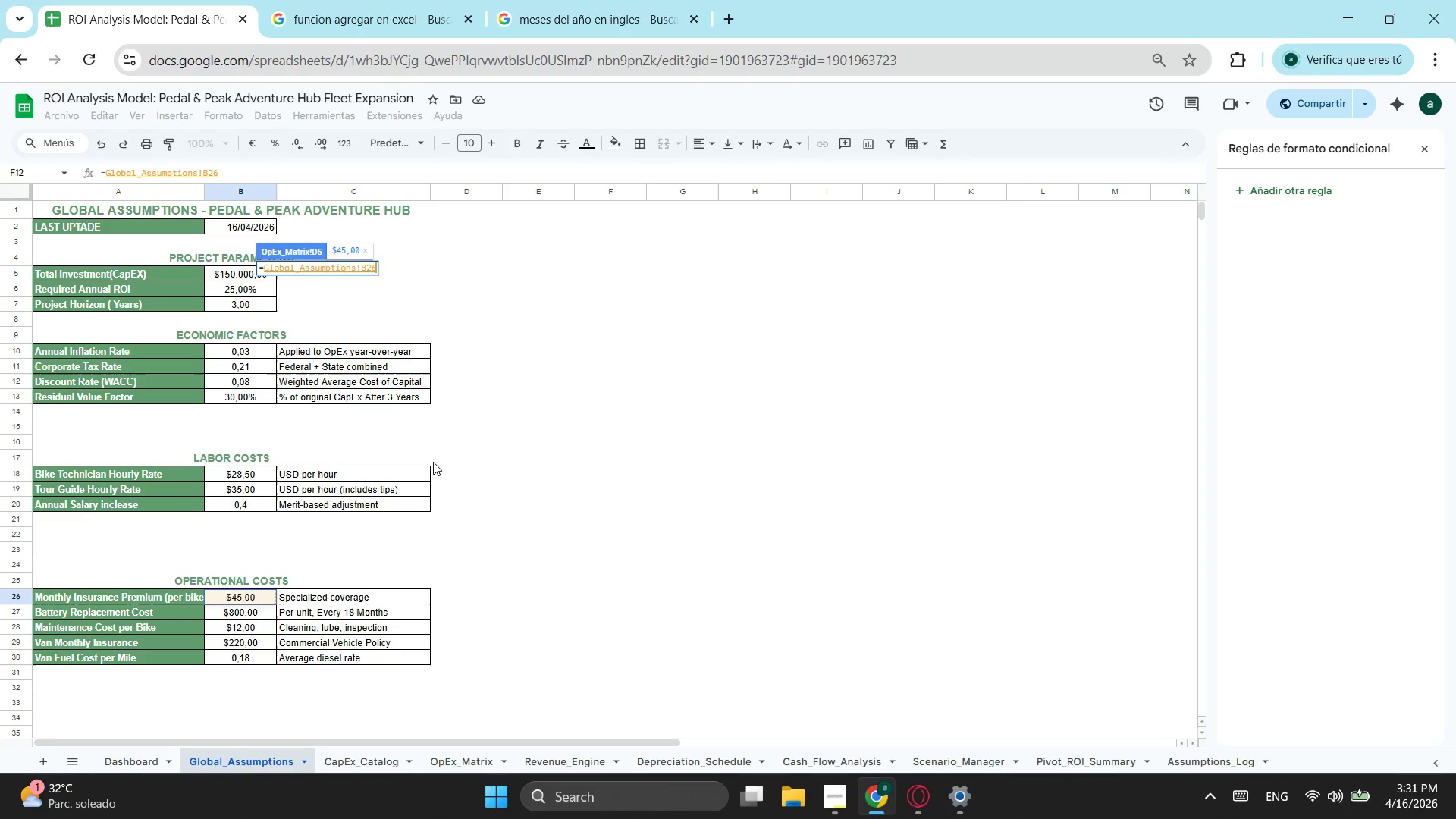 
wait(19.2)
 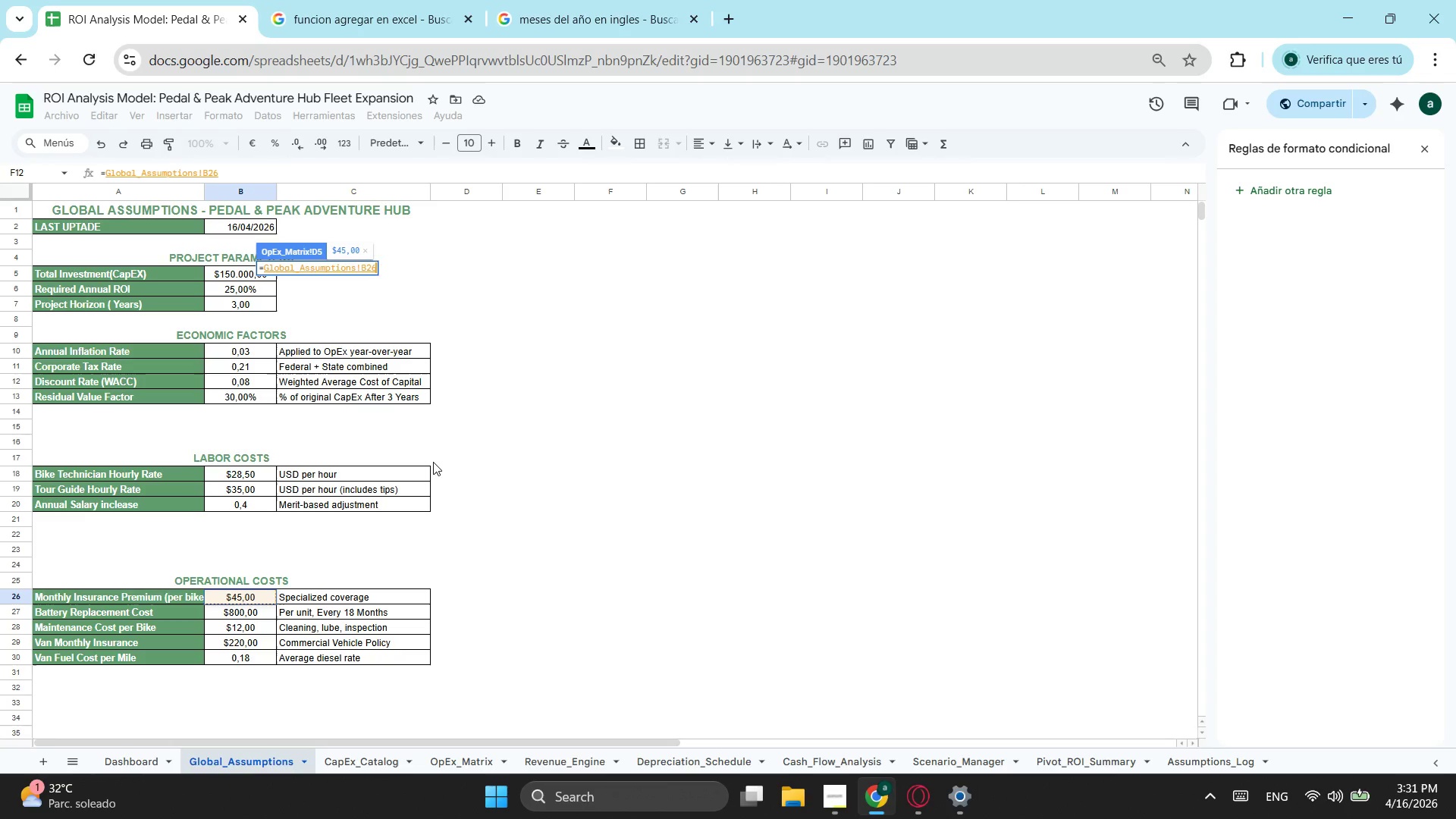 
left_click([395, 750])
 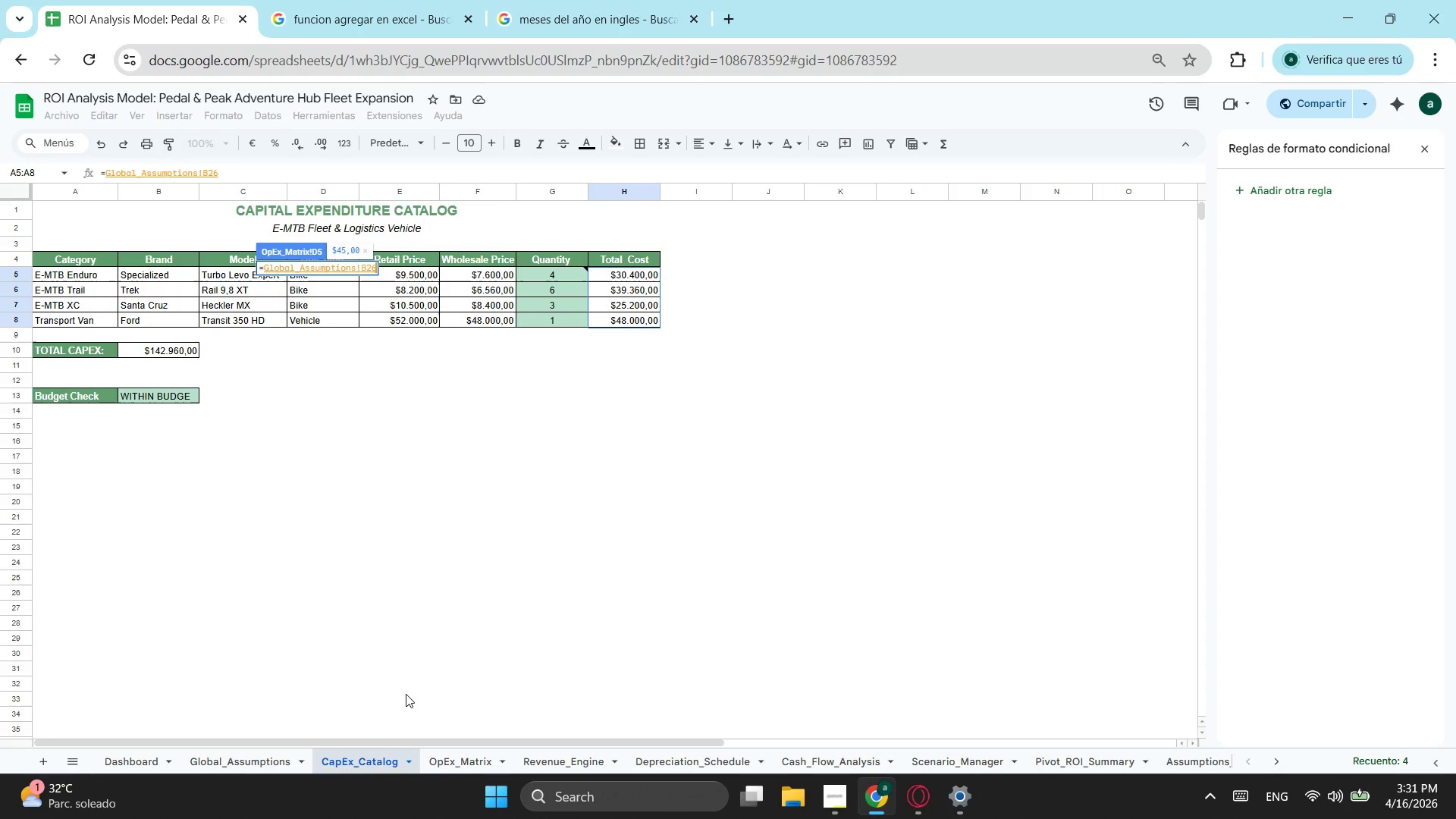 
key(NumpadMultiply)
 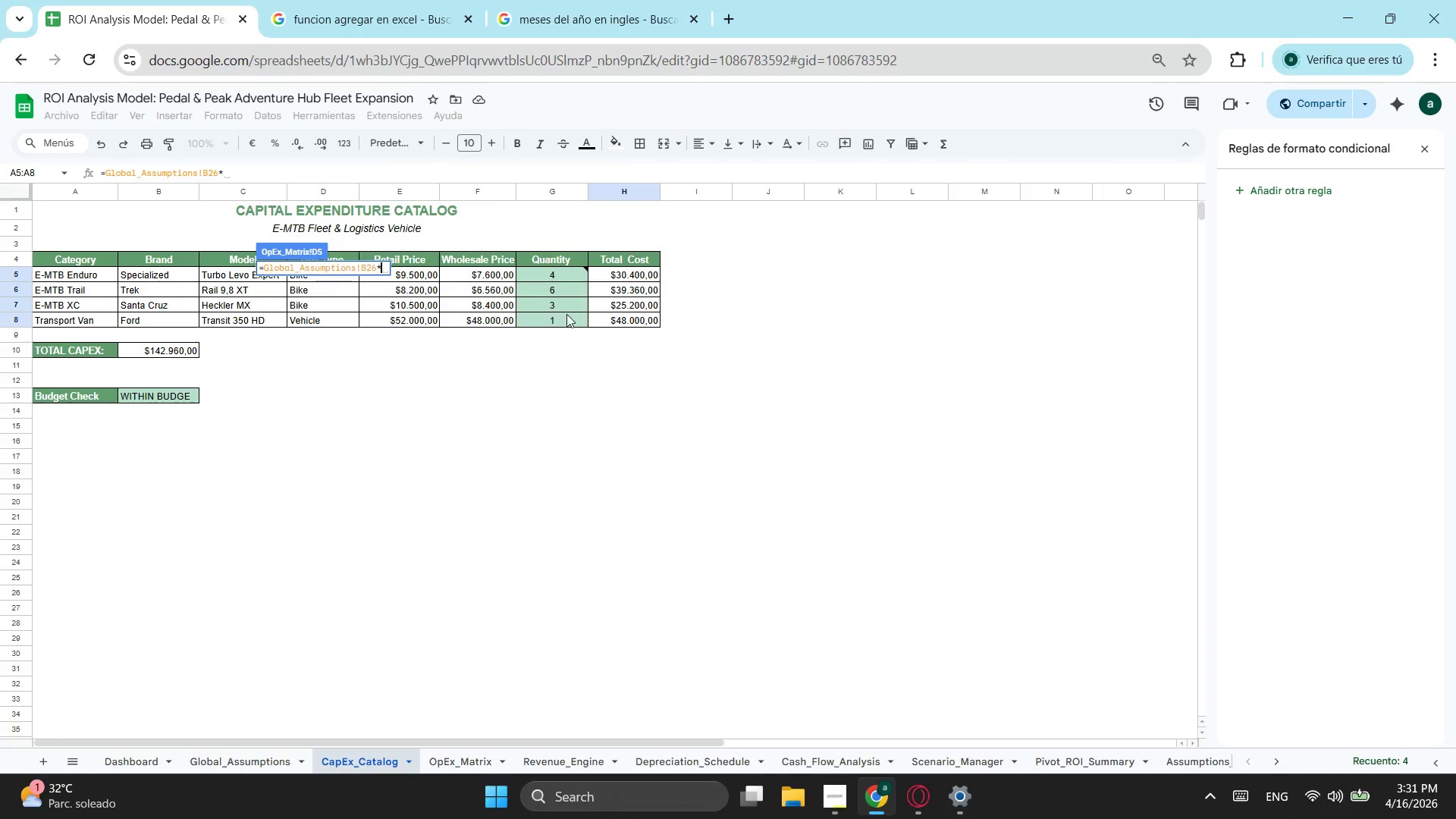 
wait(6.47)
 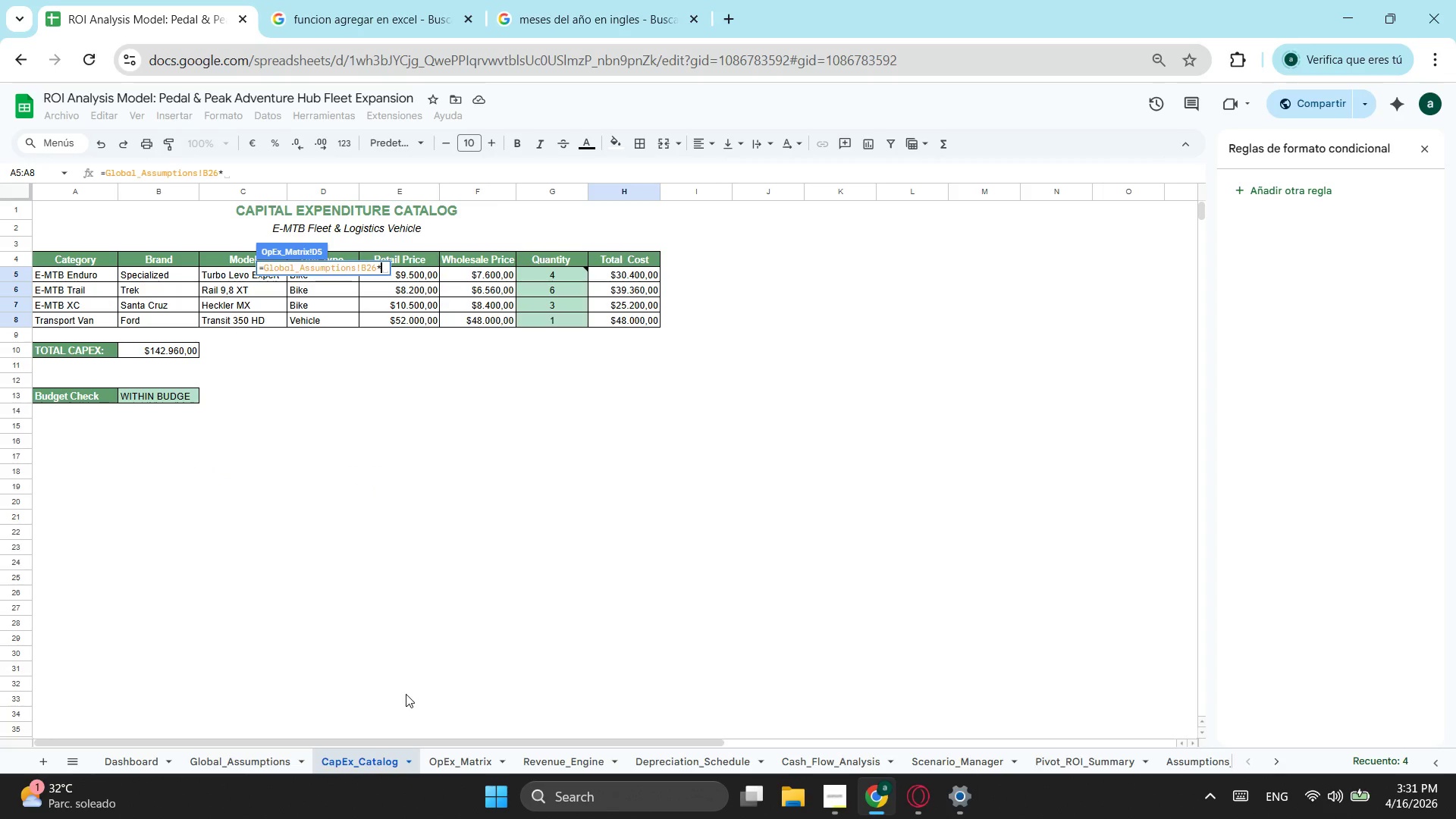 
type(sun)
key(Backspace)
key(Backspace)
key(Backspace)
type(Su)
key(Tab)
 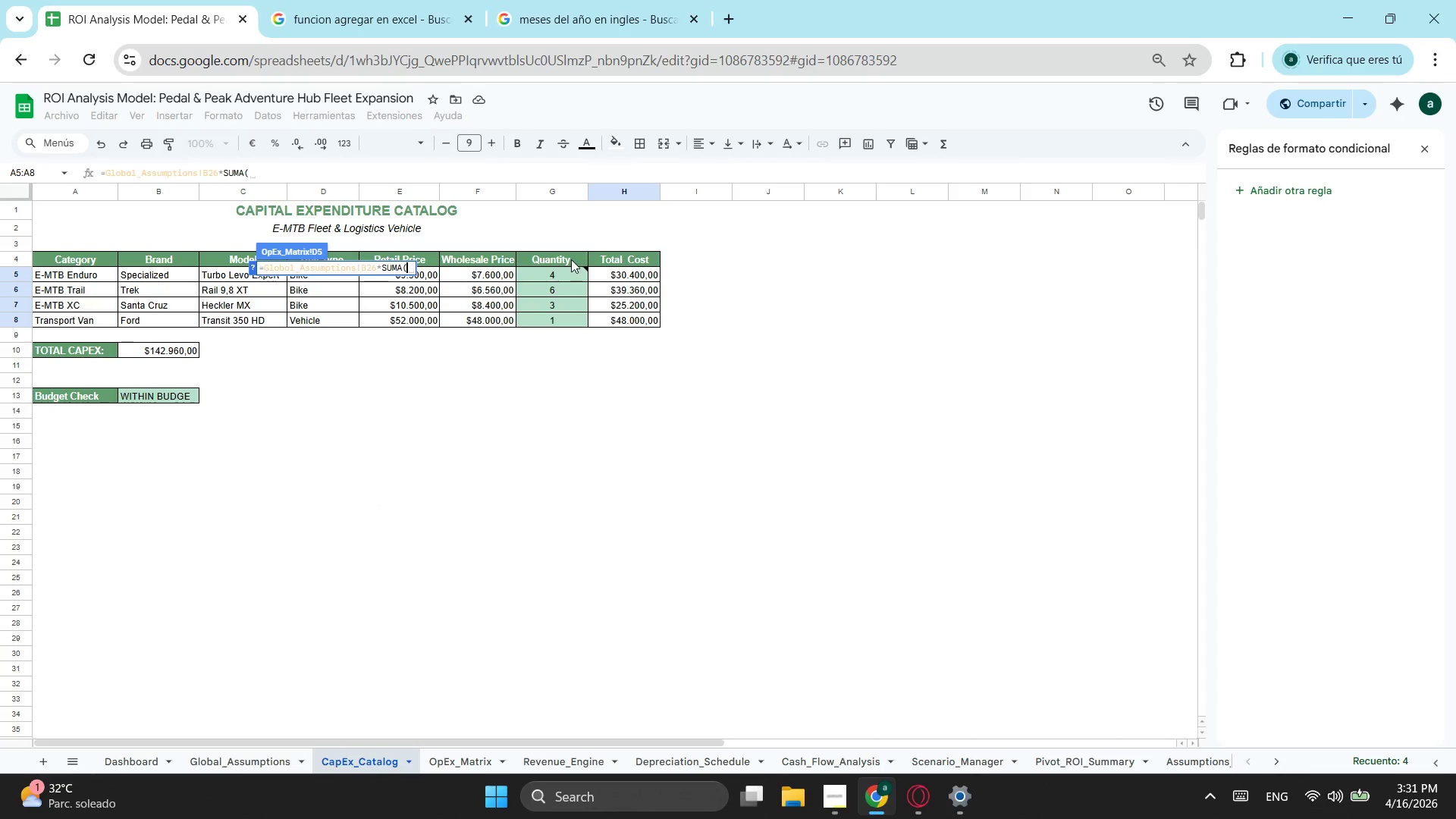 
left_click_drag(start_coordinate=[560, 272], to_coordinate=[563, 322])
 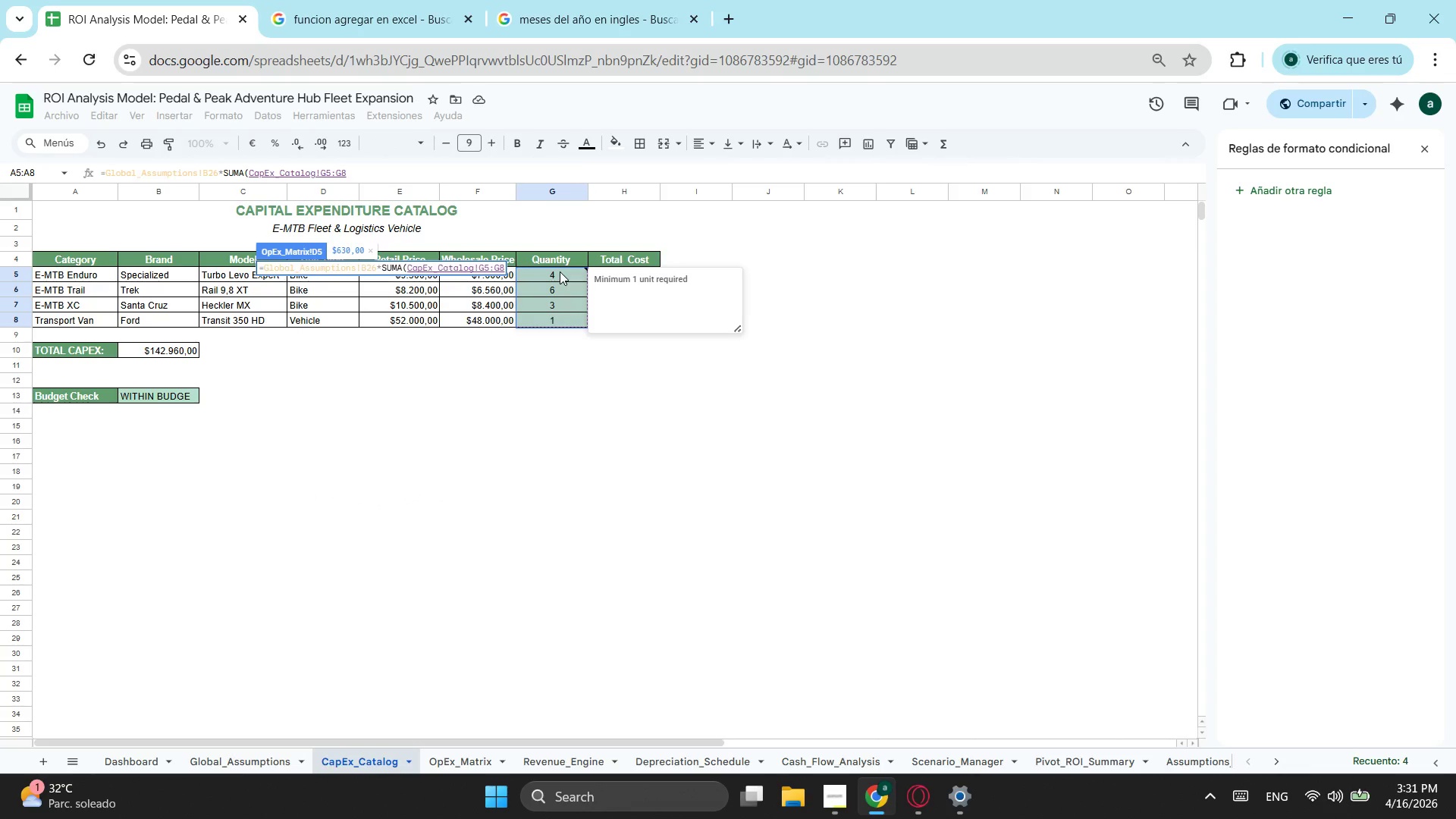 
key(Shift+ShiftLeft)
 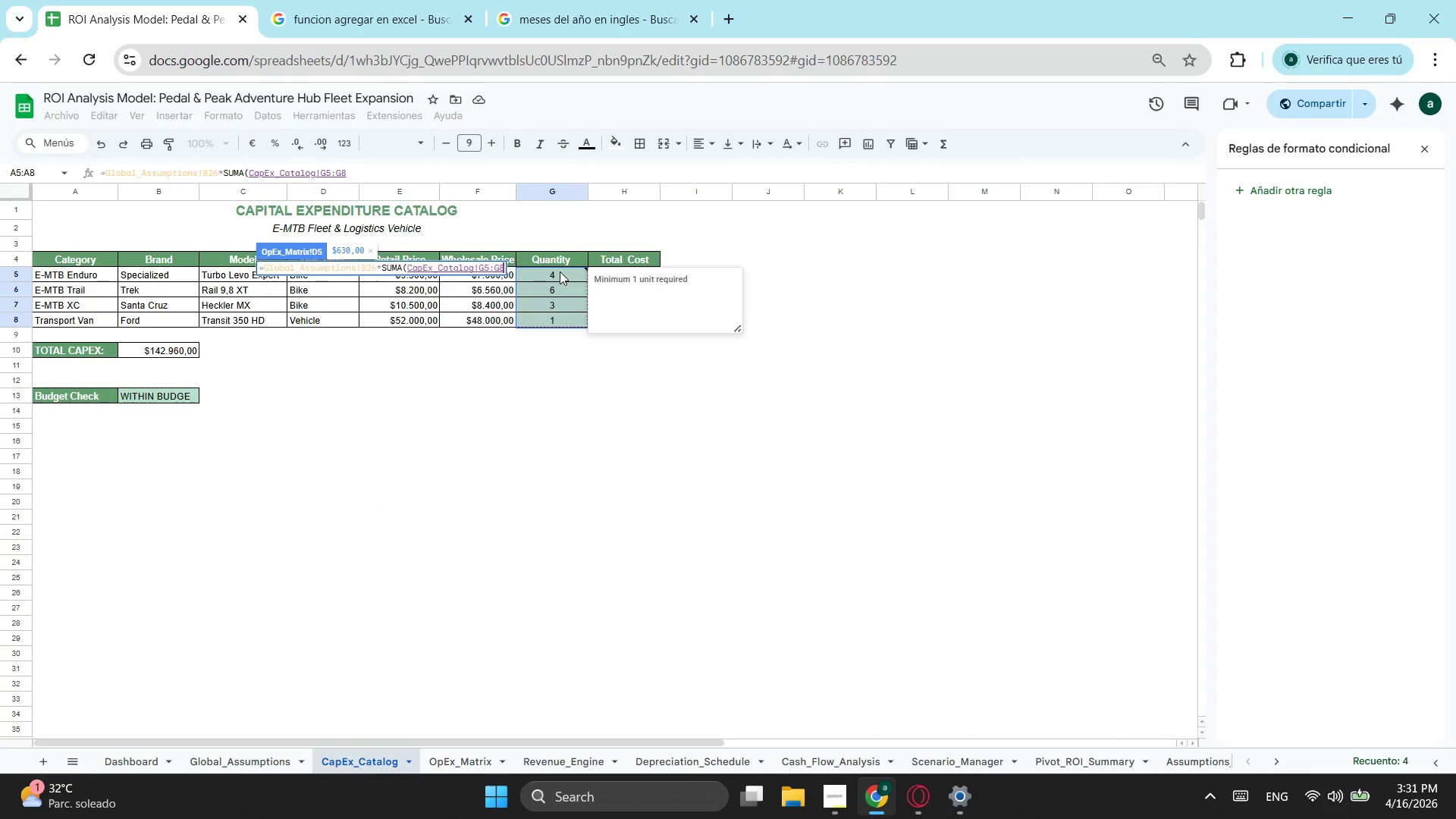 
key(Shift+0)
 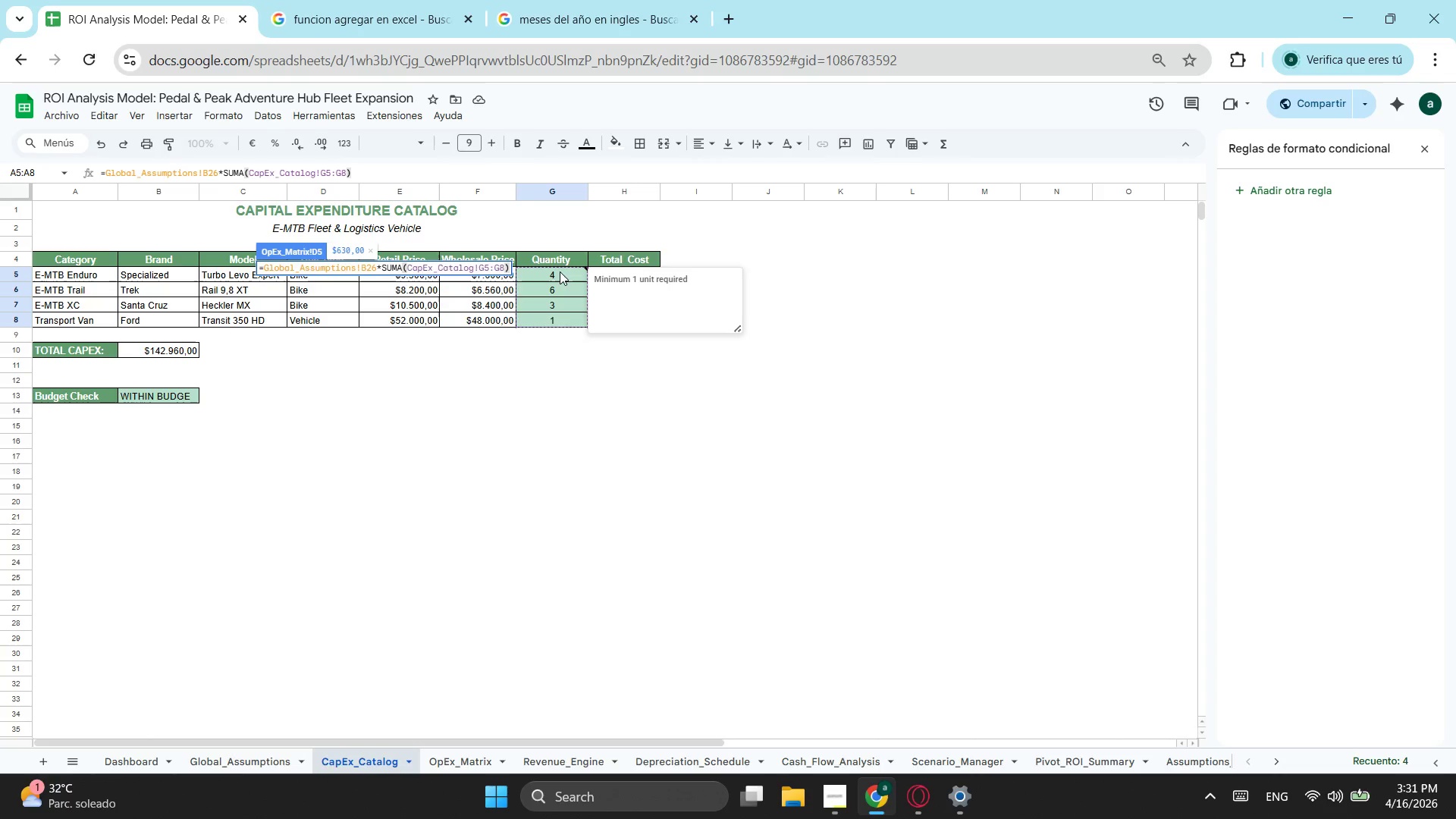 
wait(5.41)
 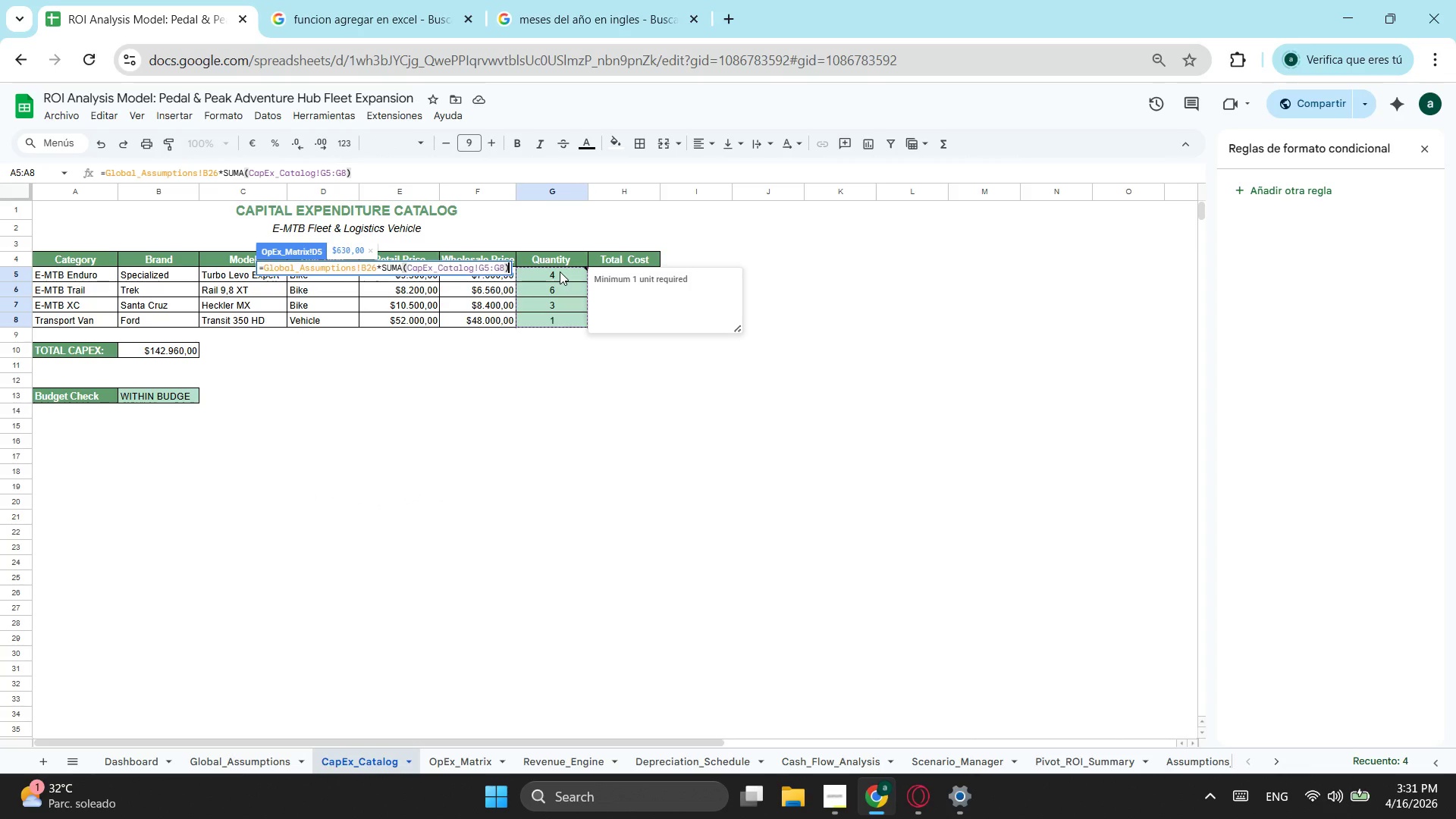 
key(Enter)
 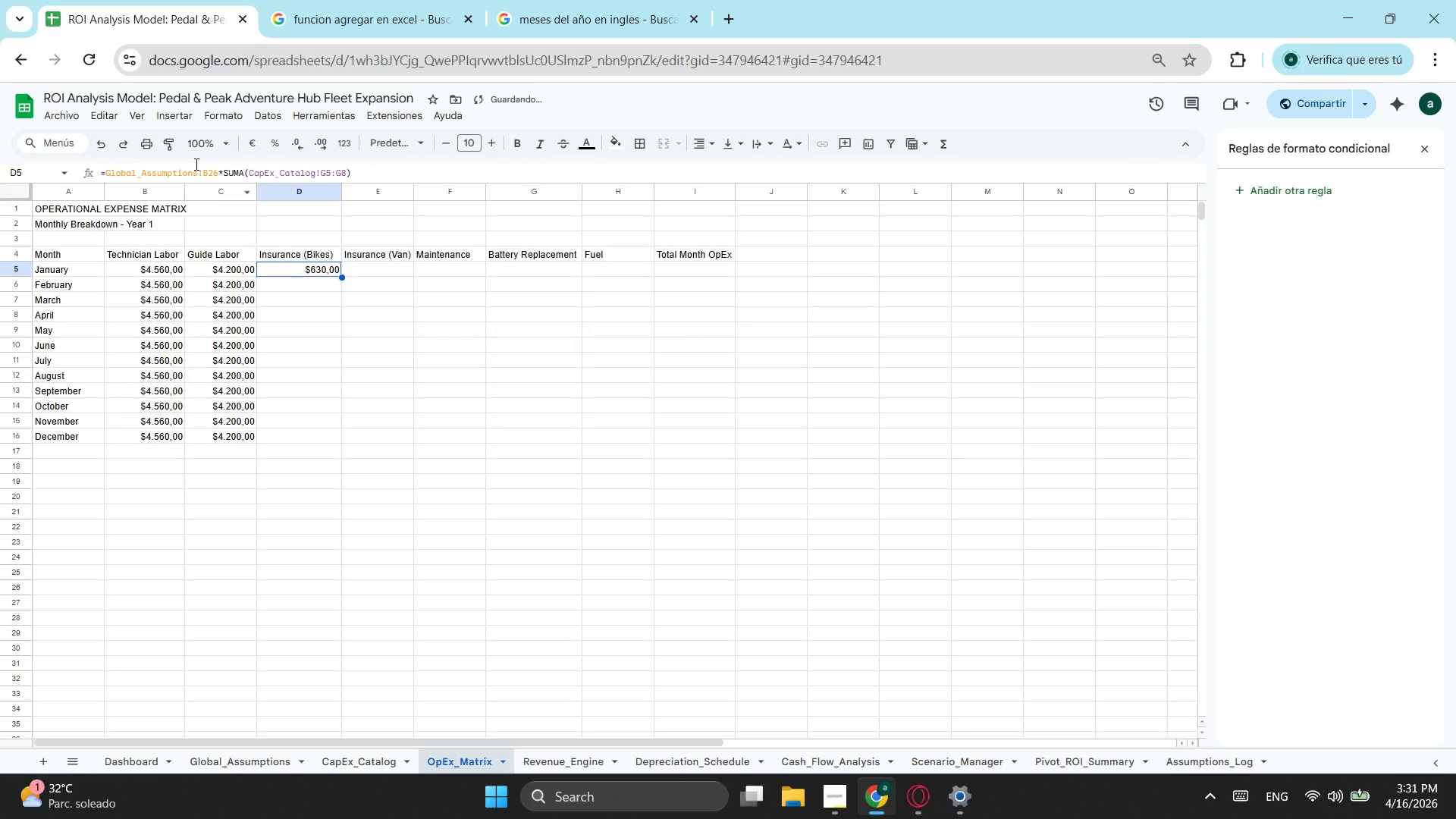 
left_click([202, 169])
 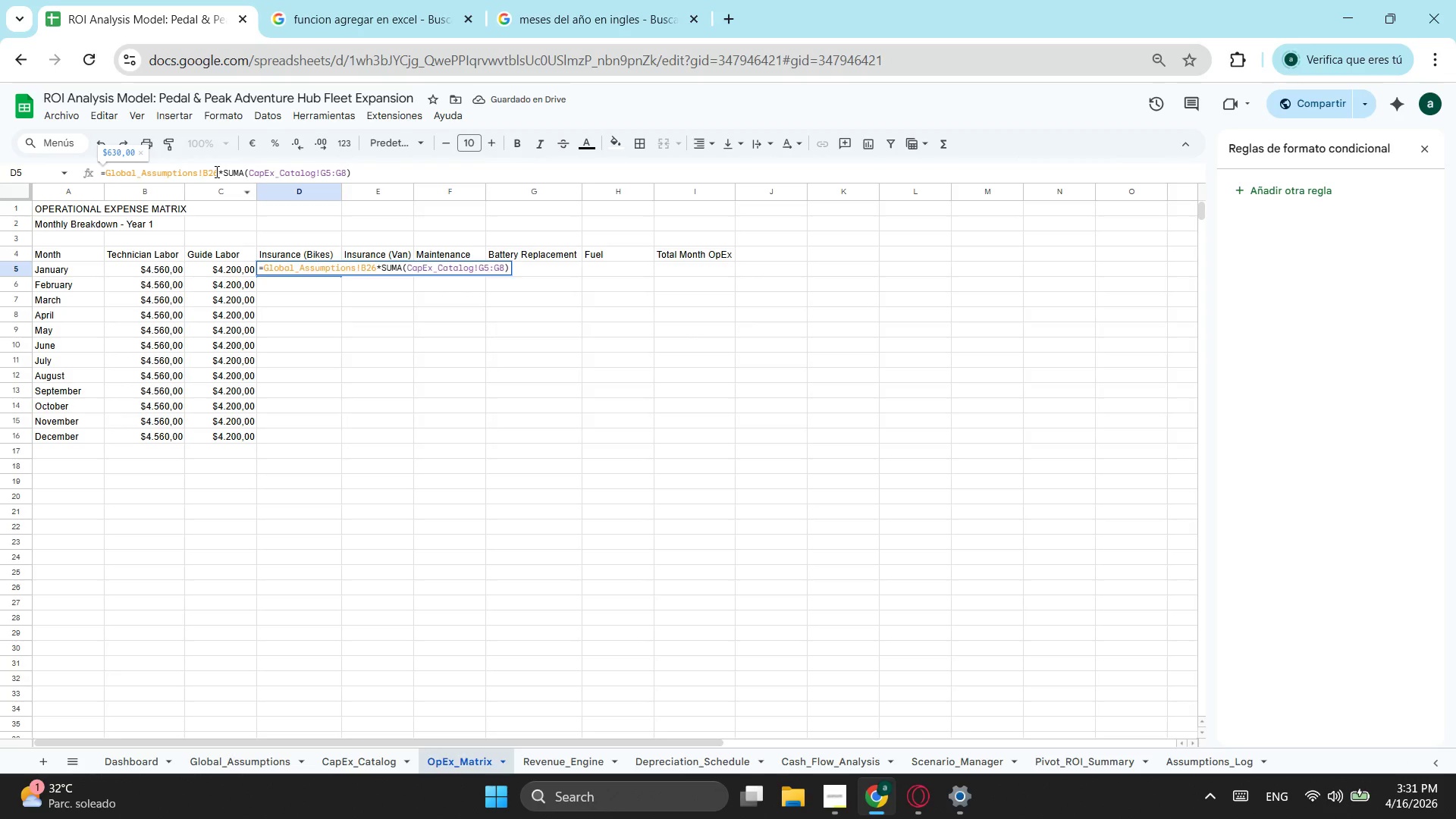 
key(Shift+4)
 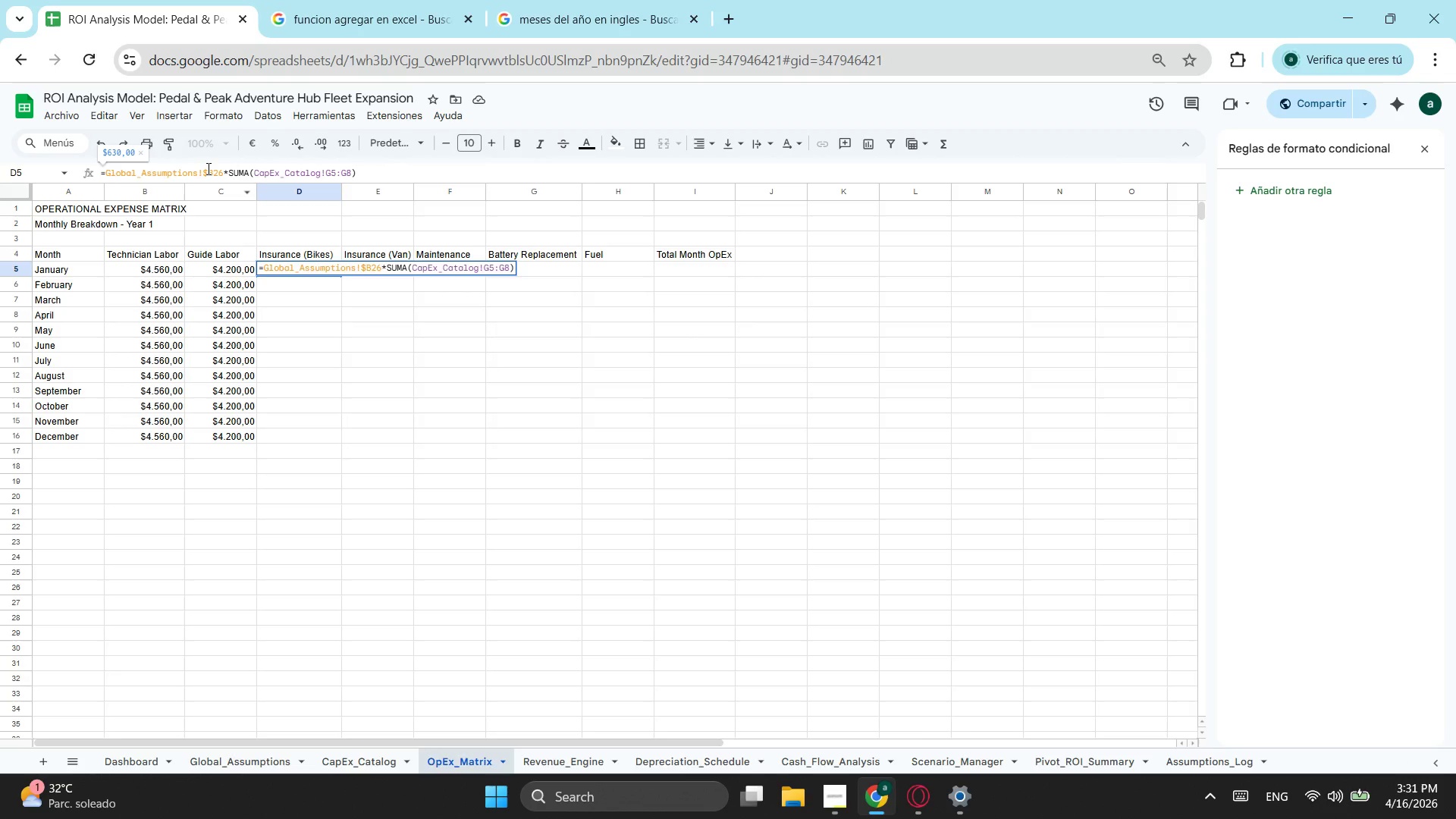 
left_click([207, 168])
 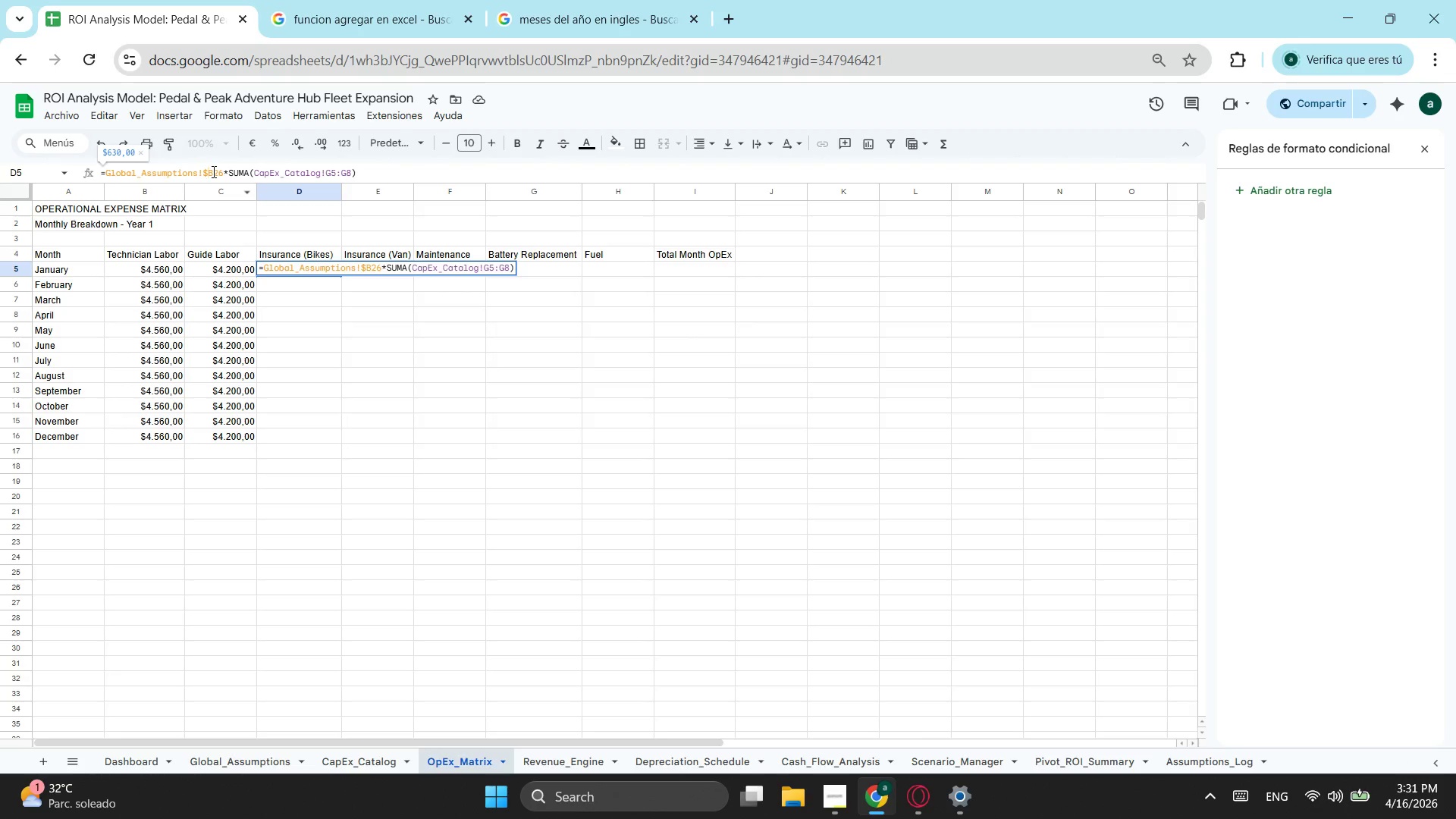 
key(Shift+ShiftLeft)
 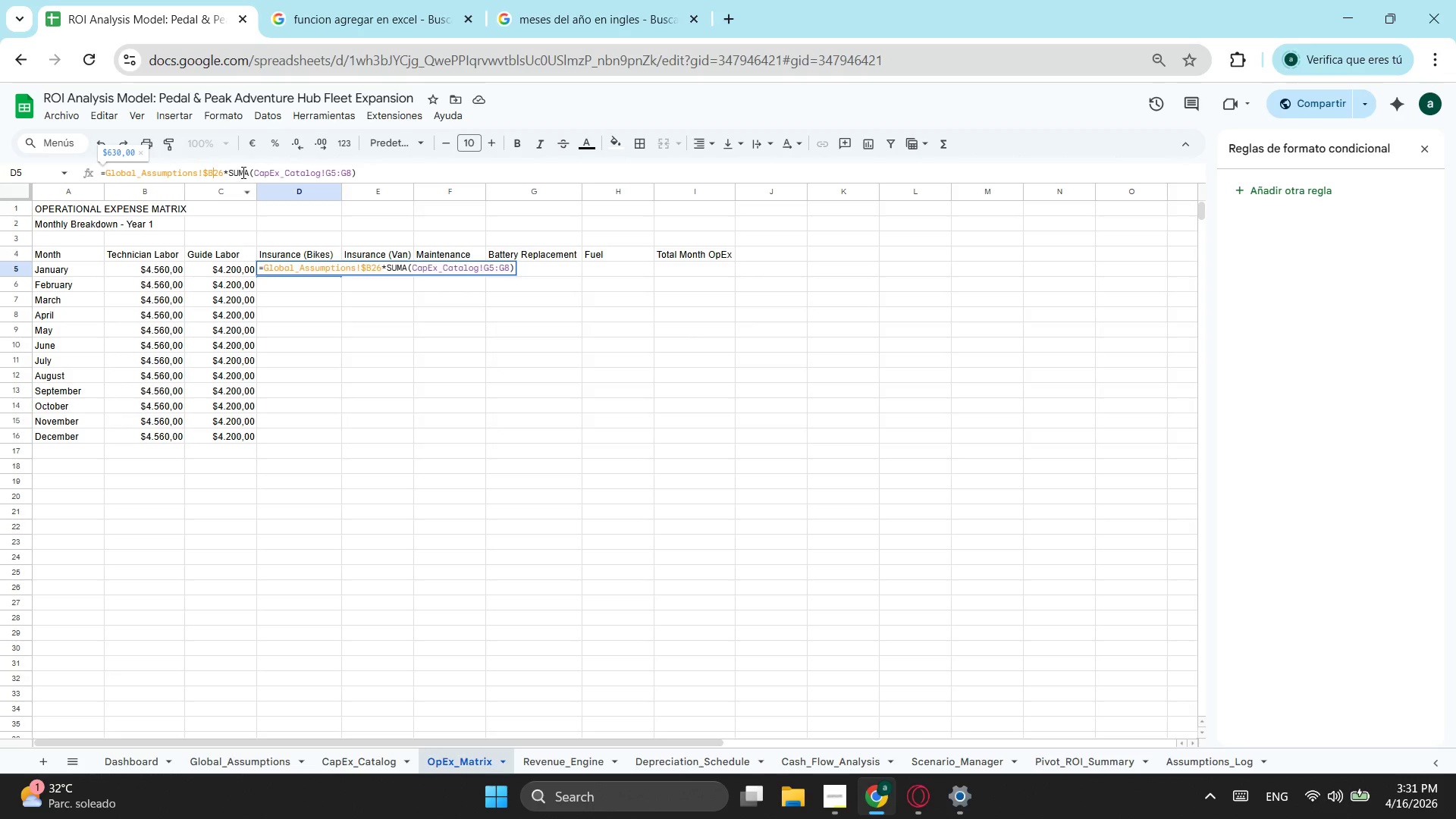 
key(Shift+4)
 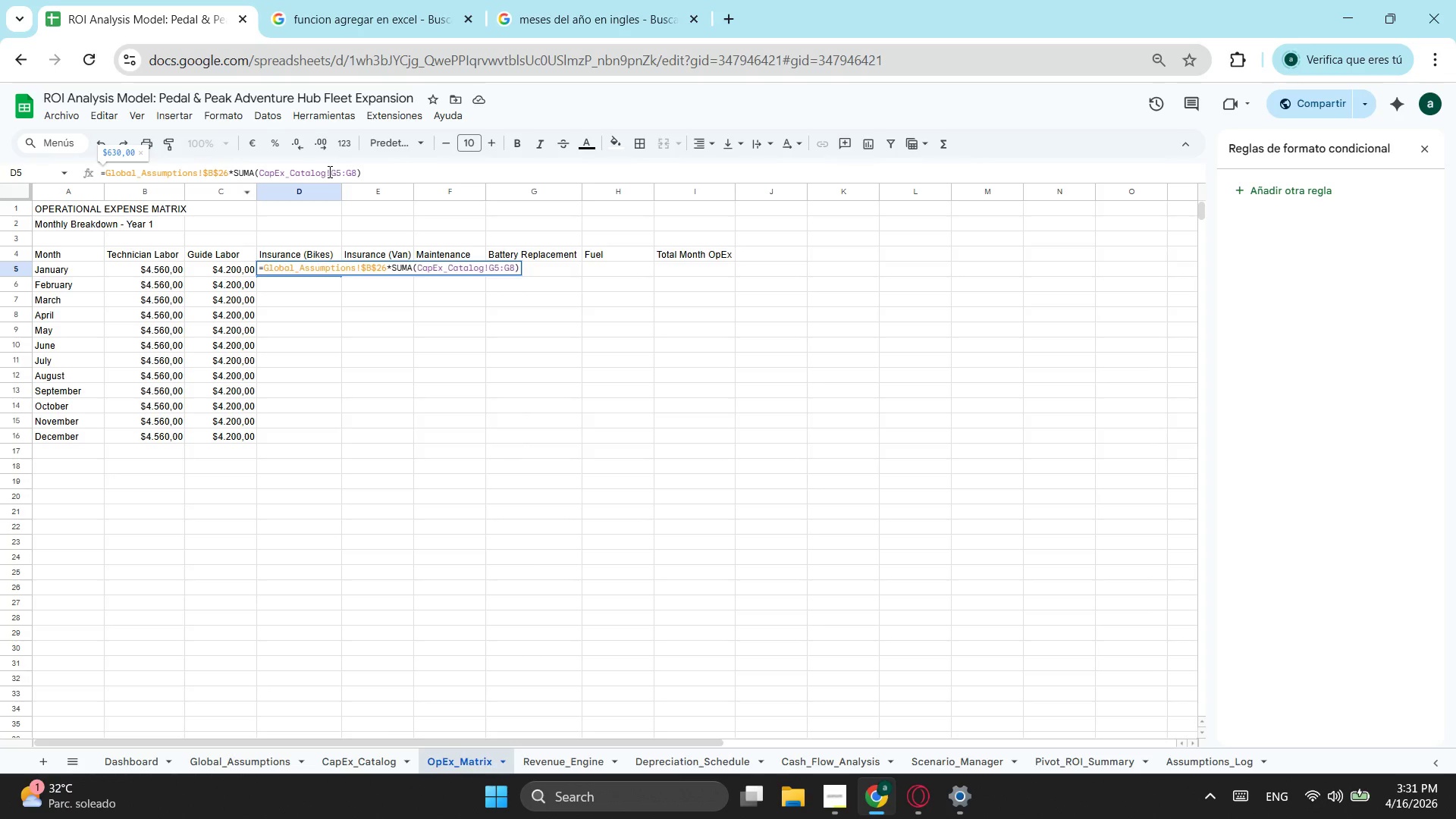 
left_click([328, 171])
 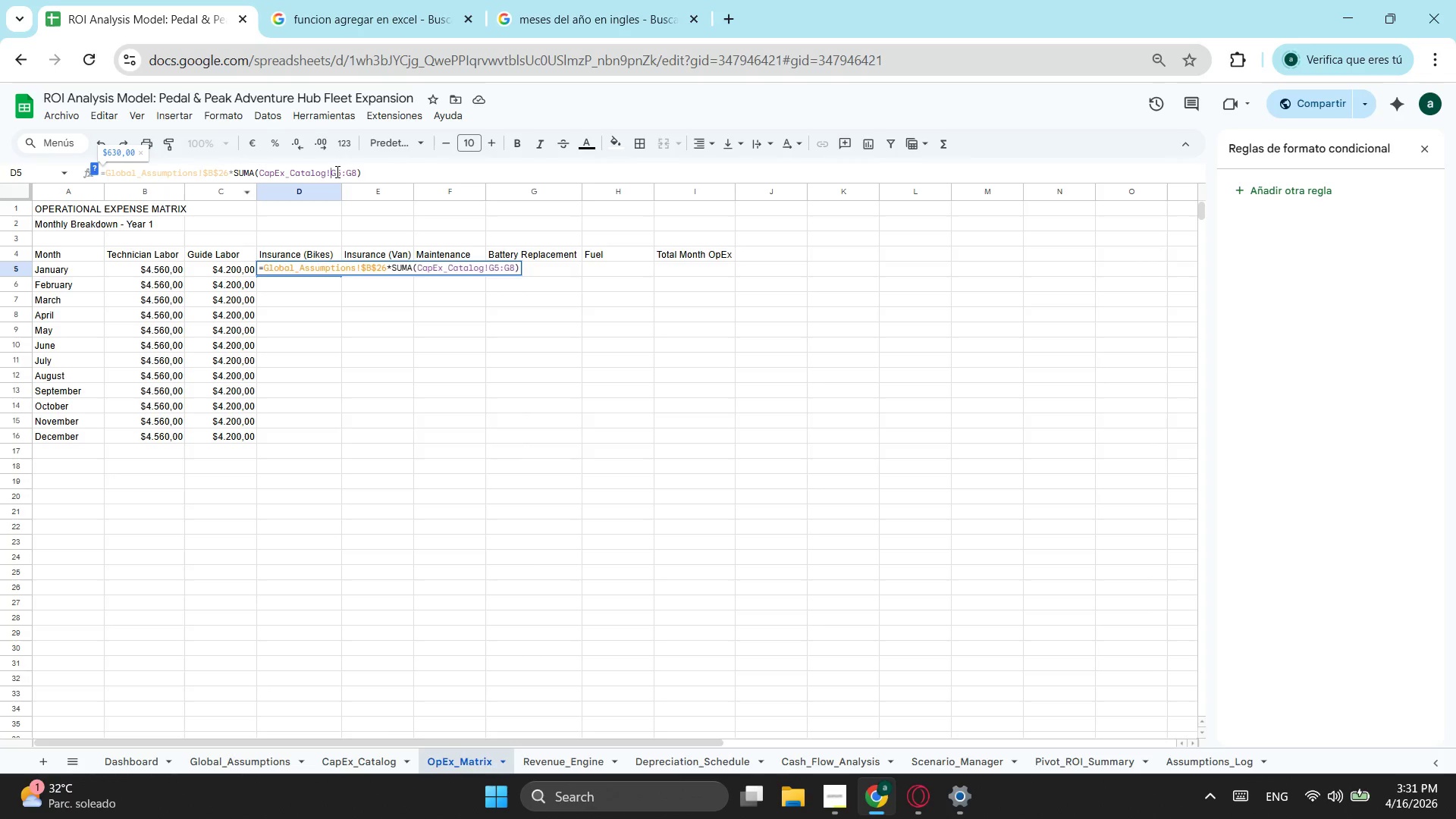 
key(Shift+ShiftLeft)
 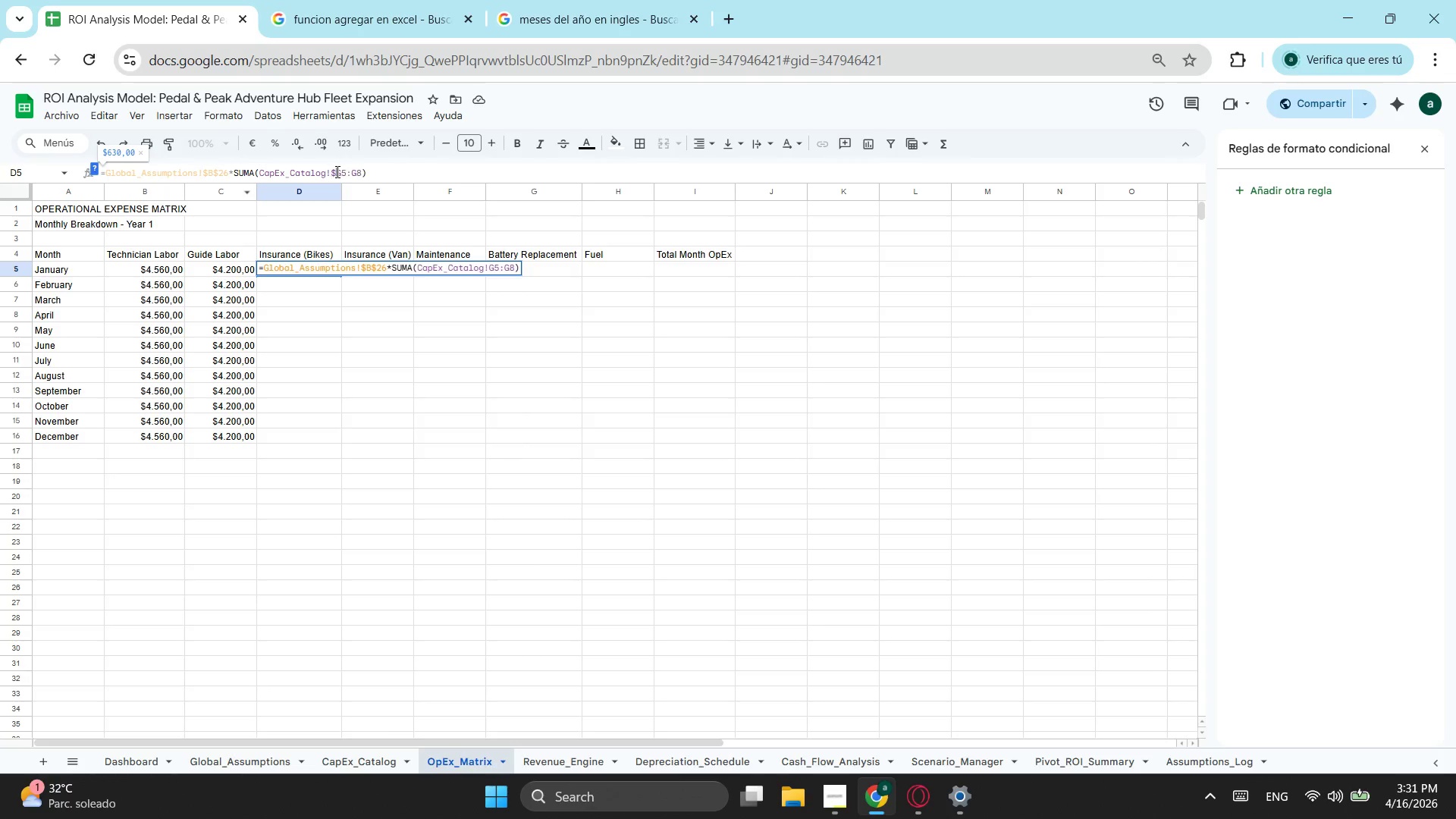 
key(Shift+4)
 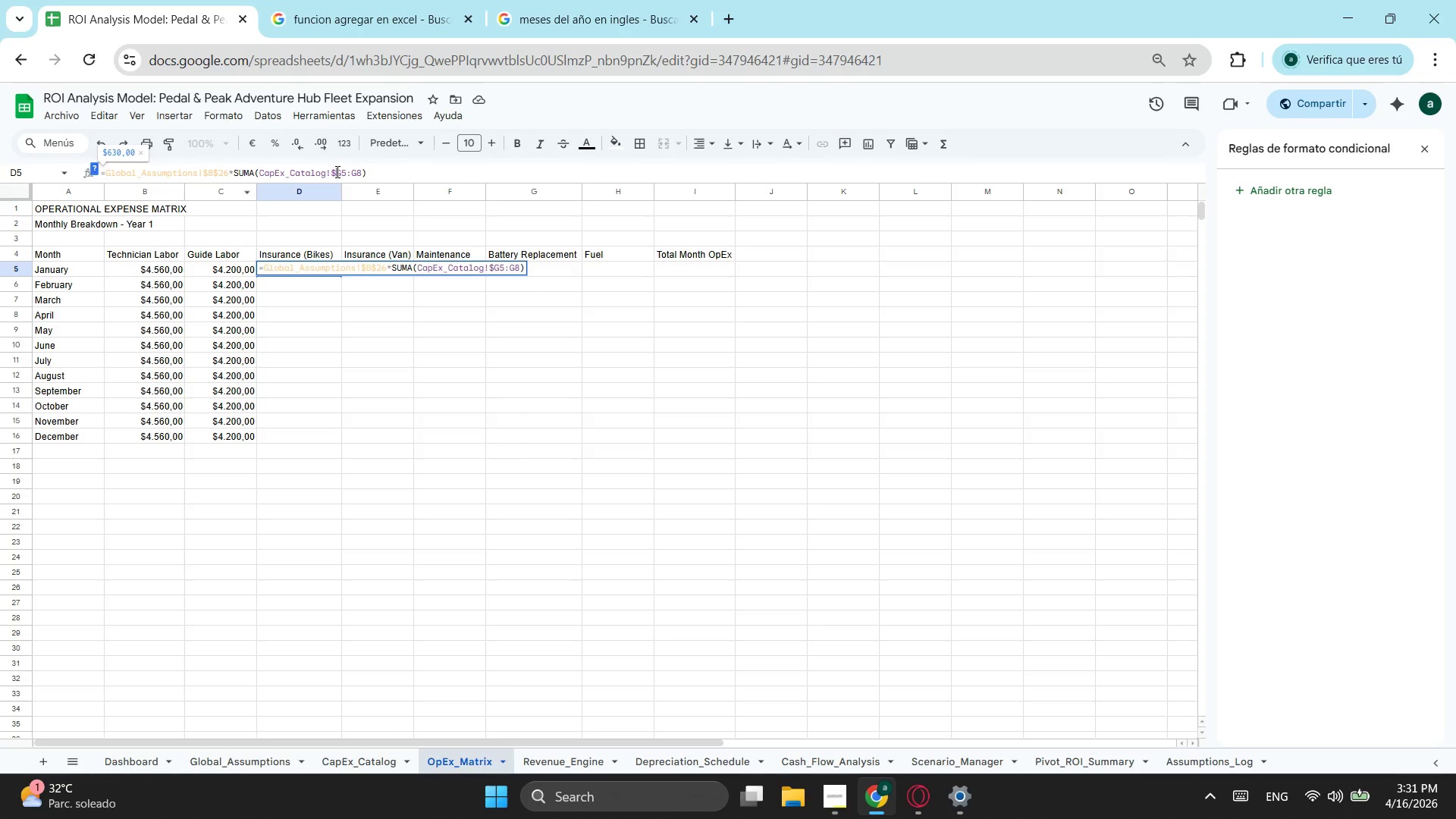 
left_click([336, 171])
 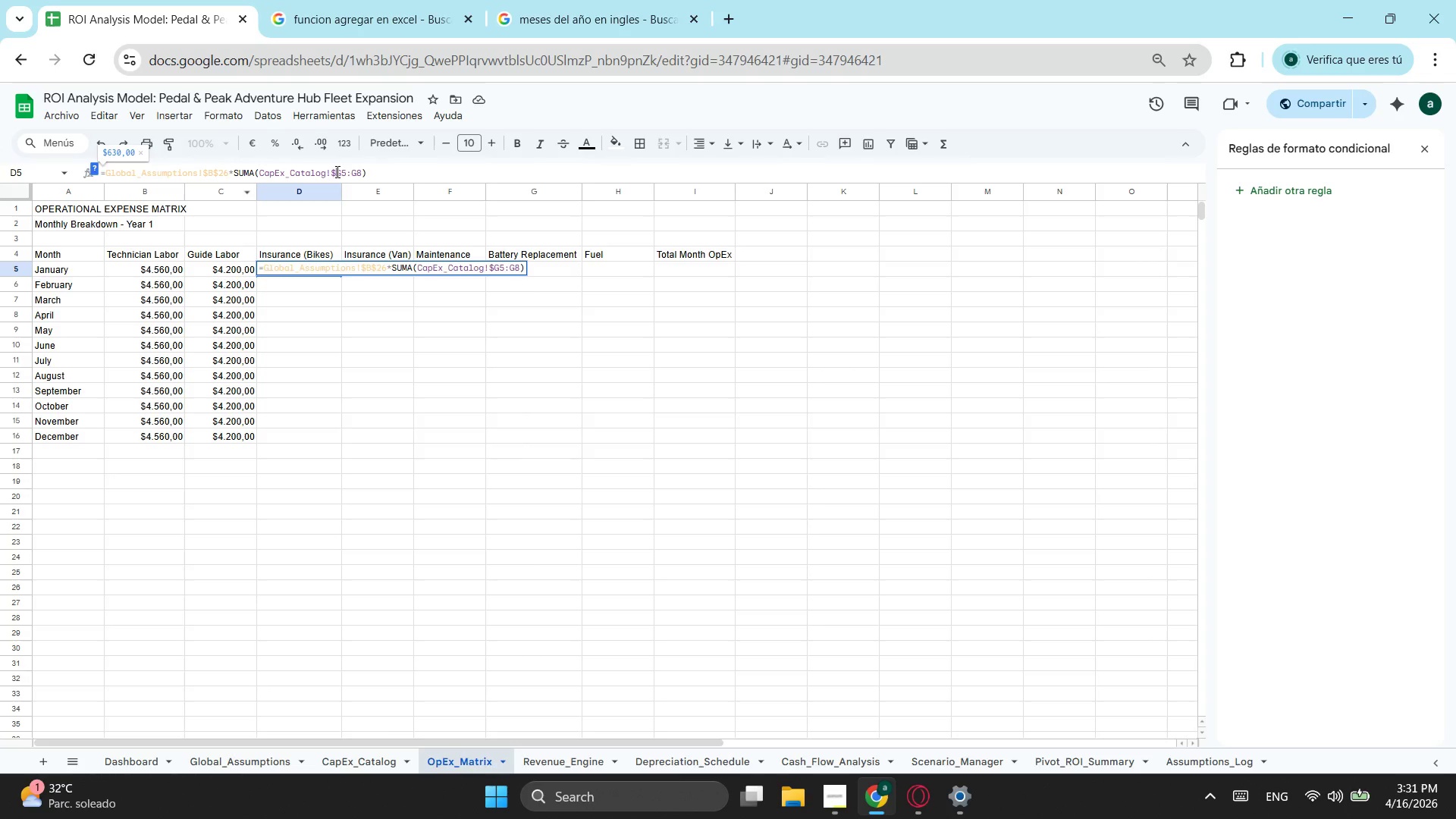 
key(Shift+ShiftLeft)
 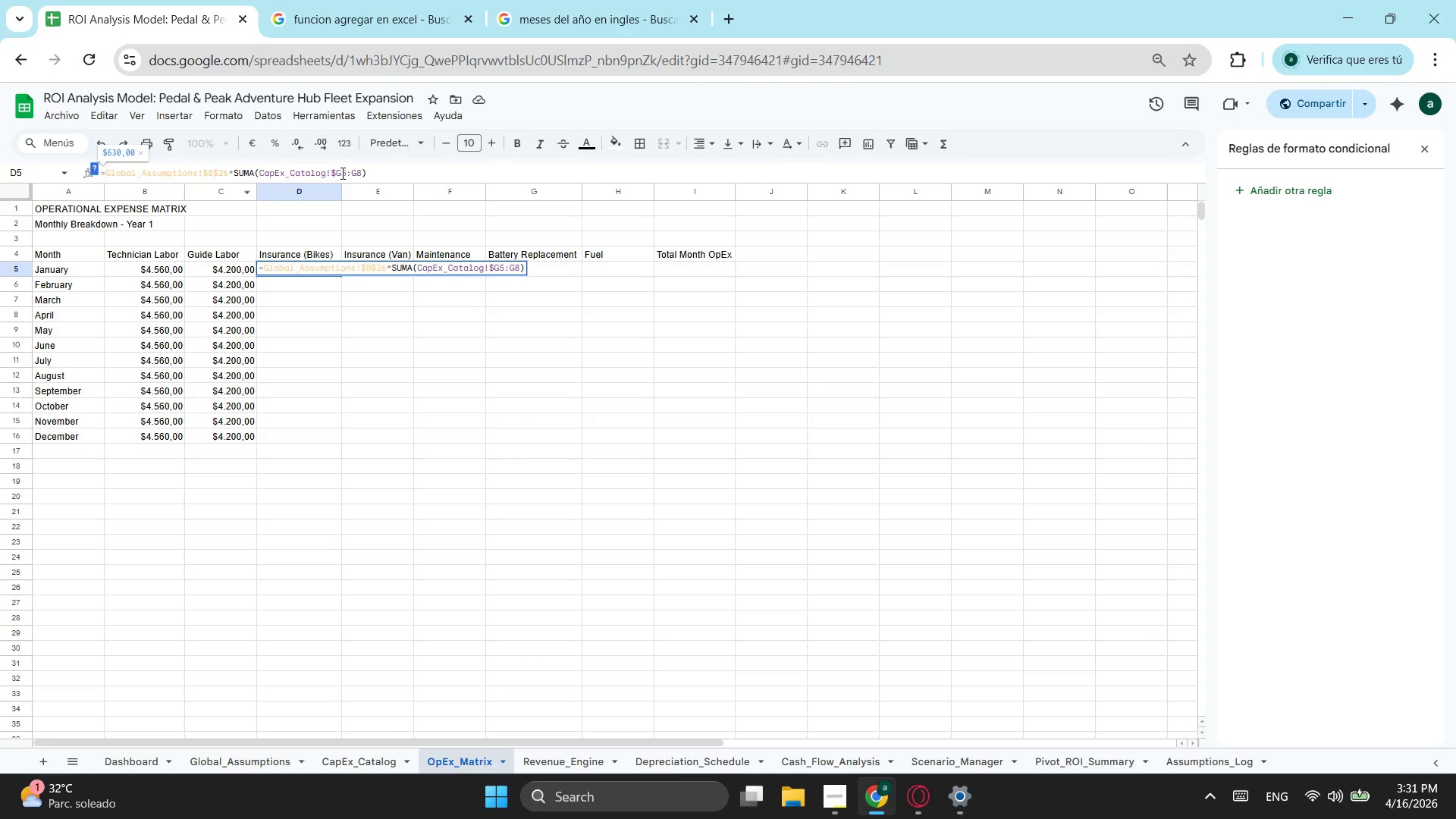 
left_click([341, 173])
 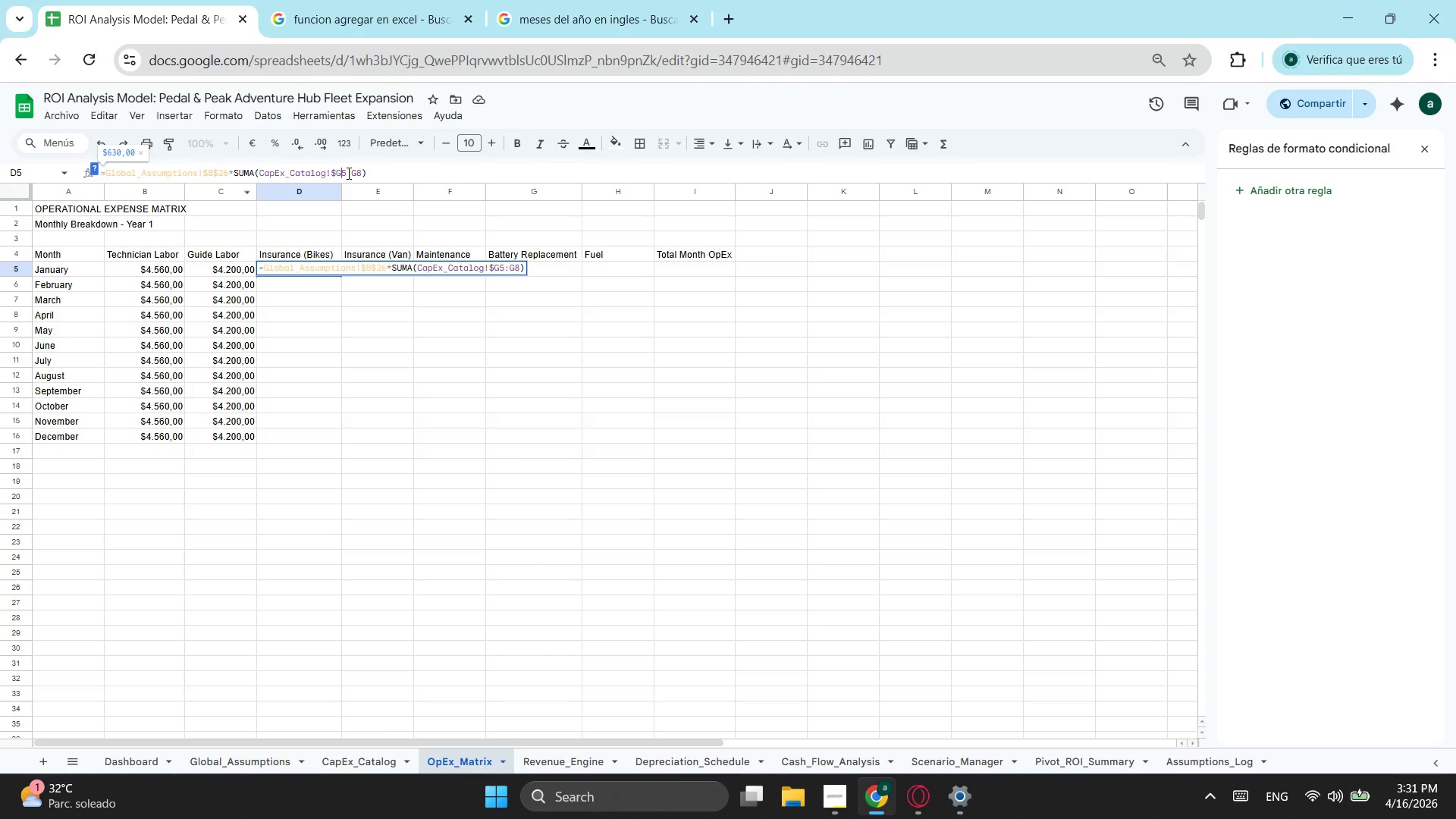 
key(Shift+ShiftLeft)
 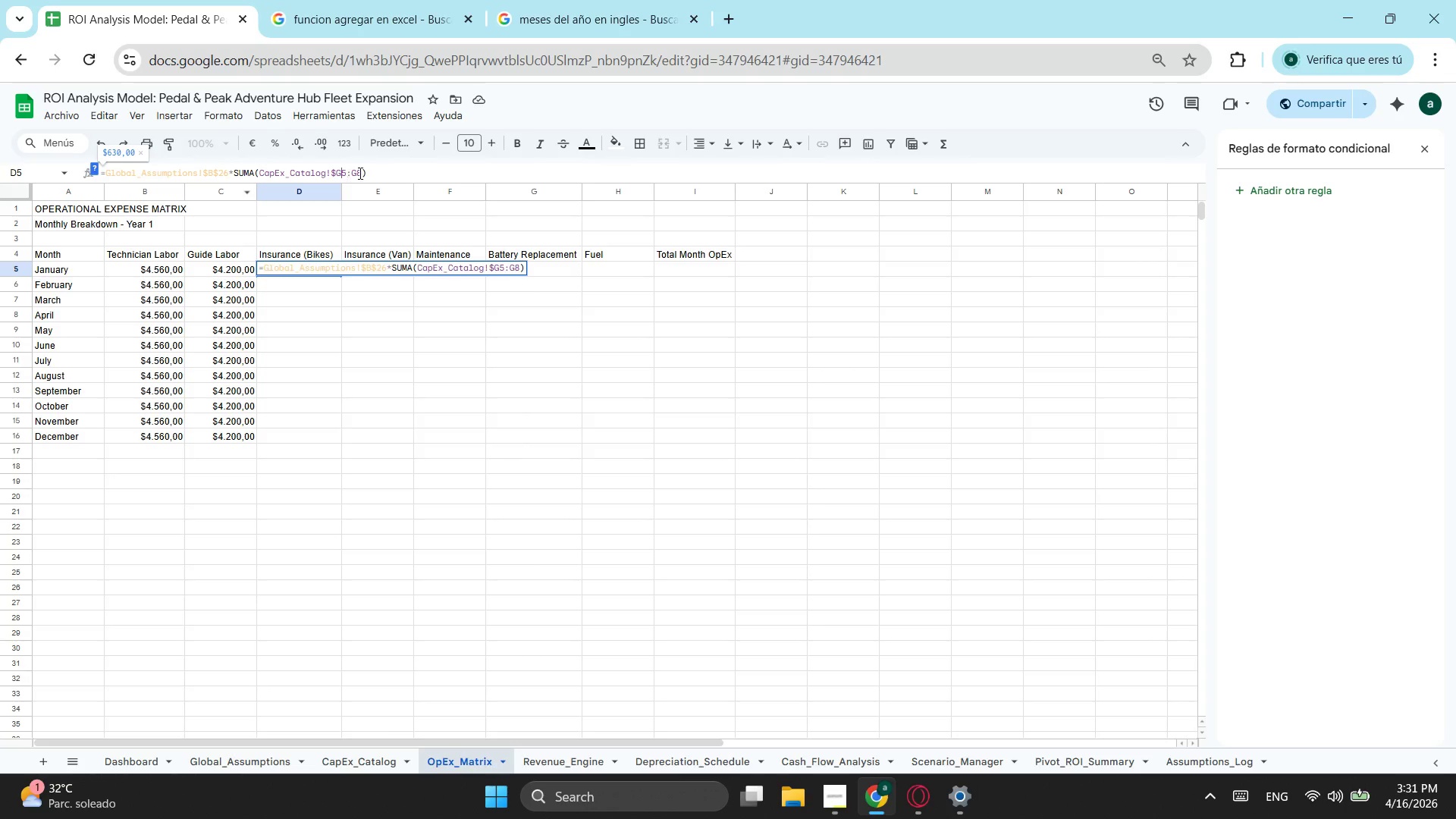 
key(Shift+4)
 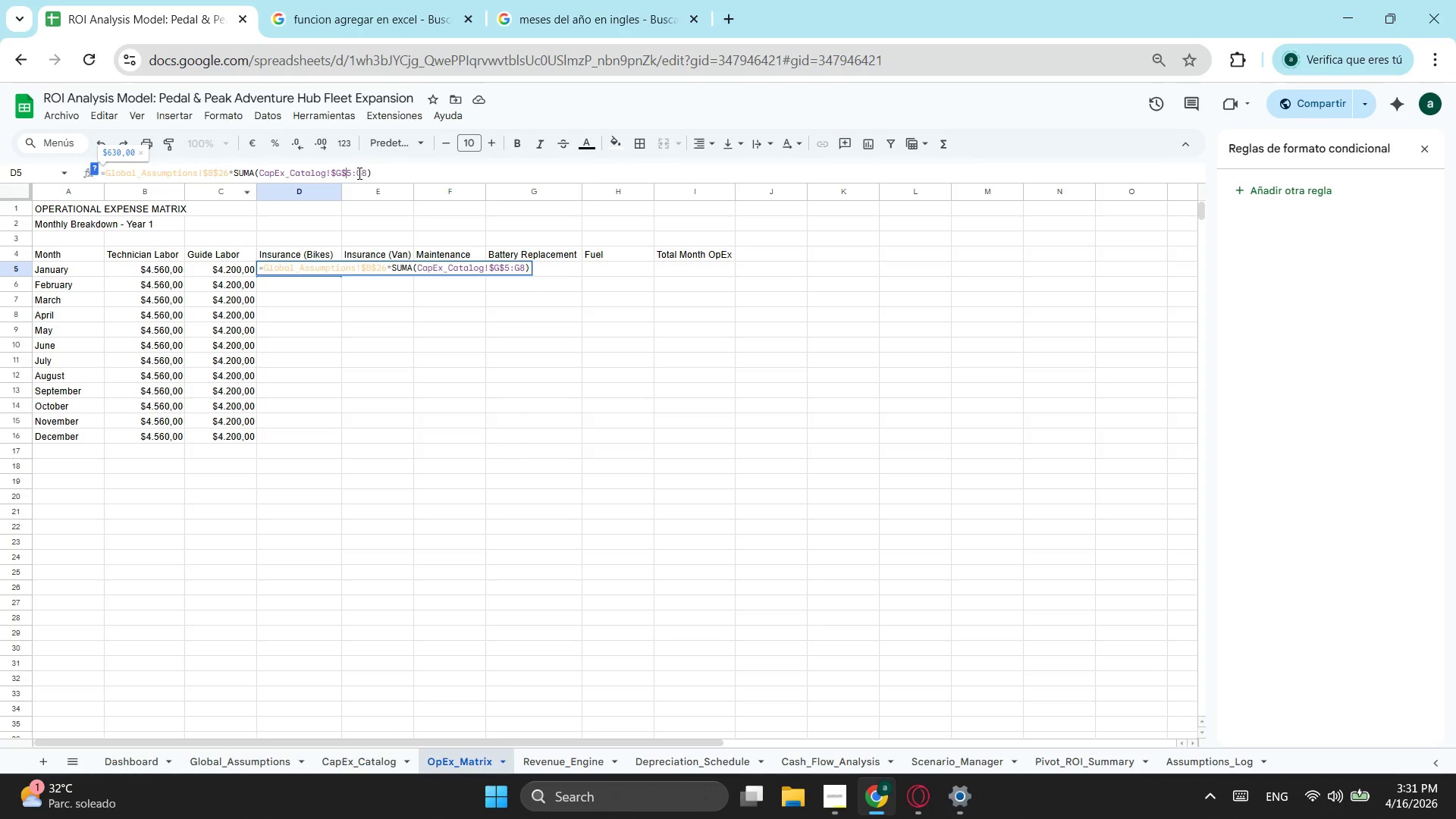 
left_click([358, 173])
 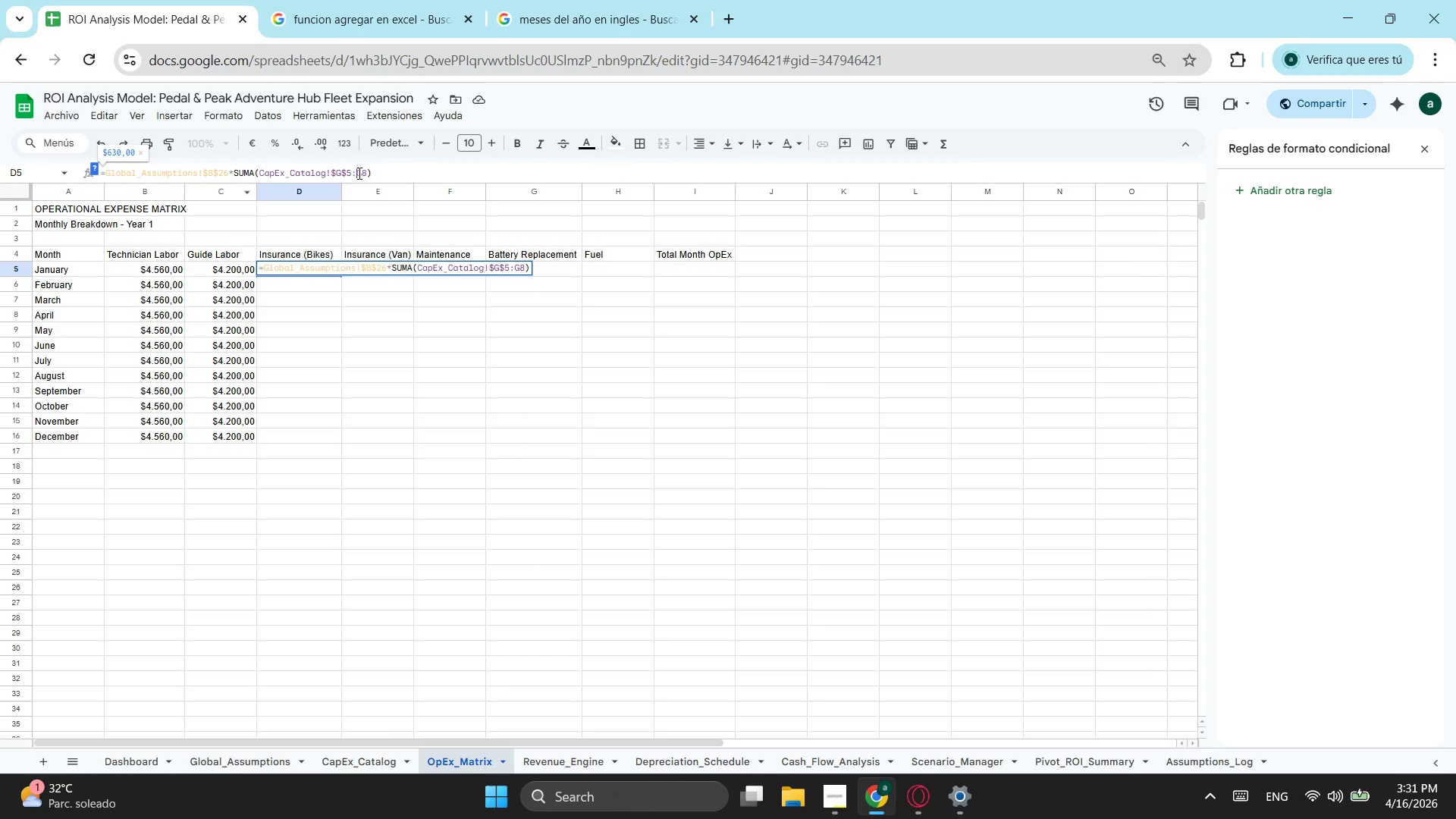 
key(Shift+ShiftLeft)
 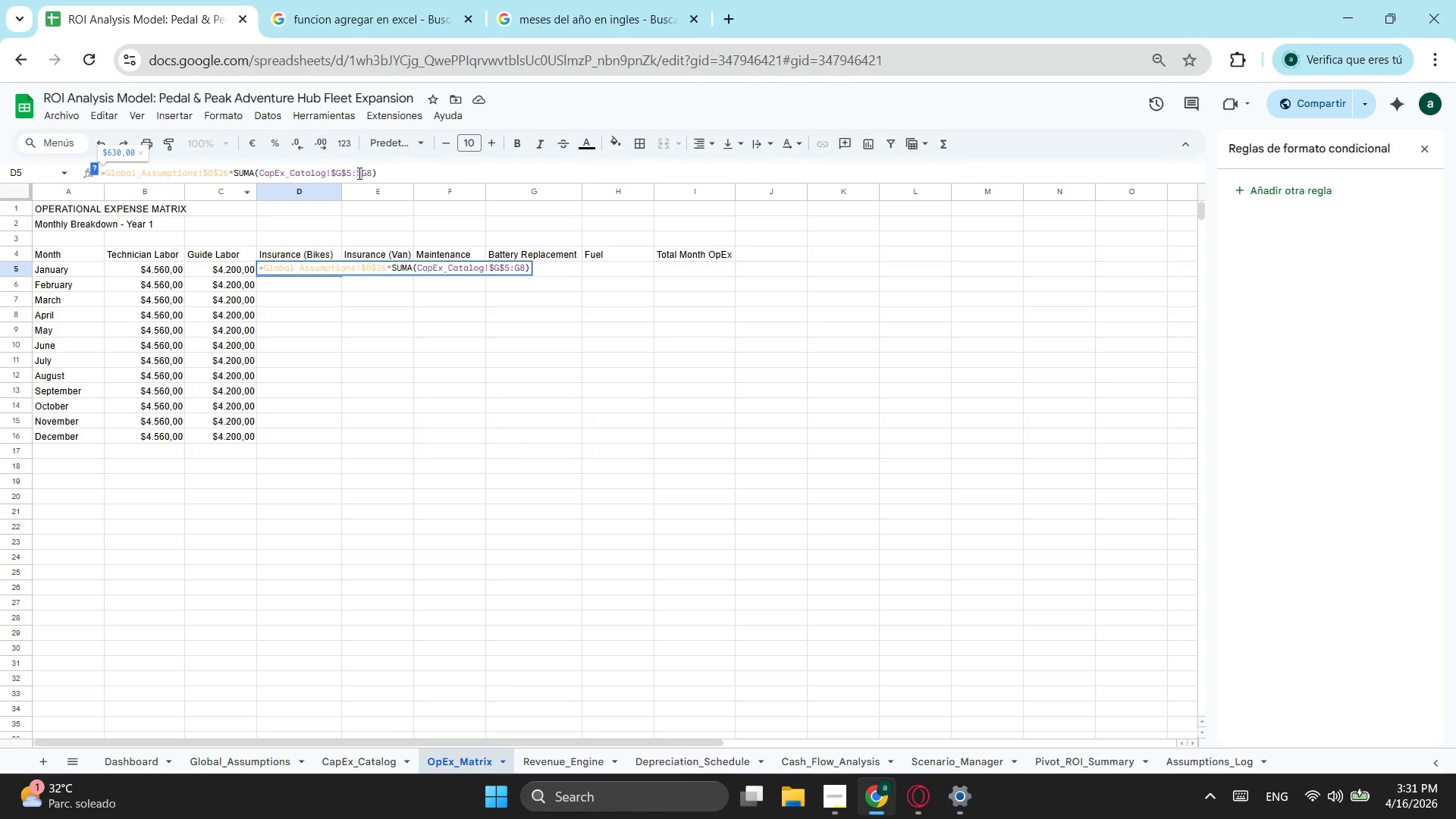 
key(Shift+4)
 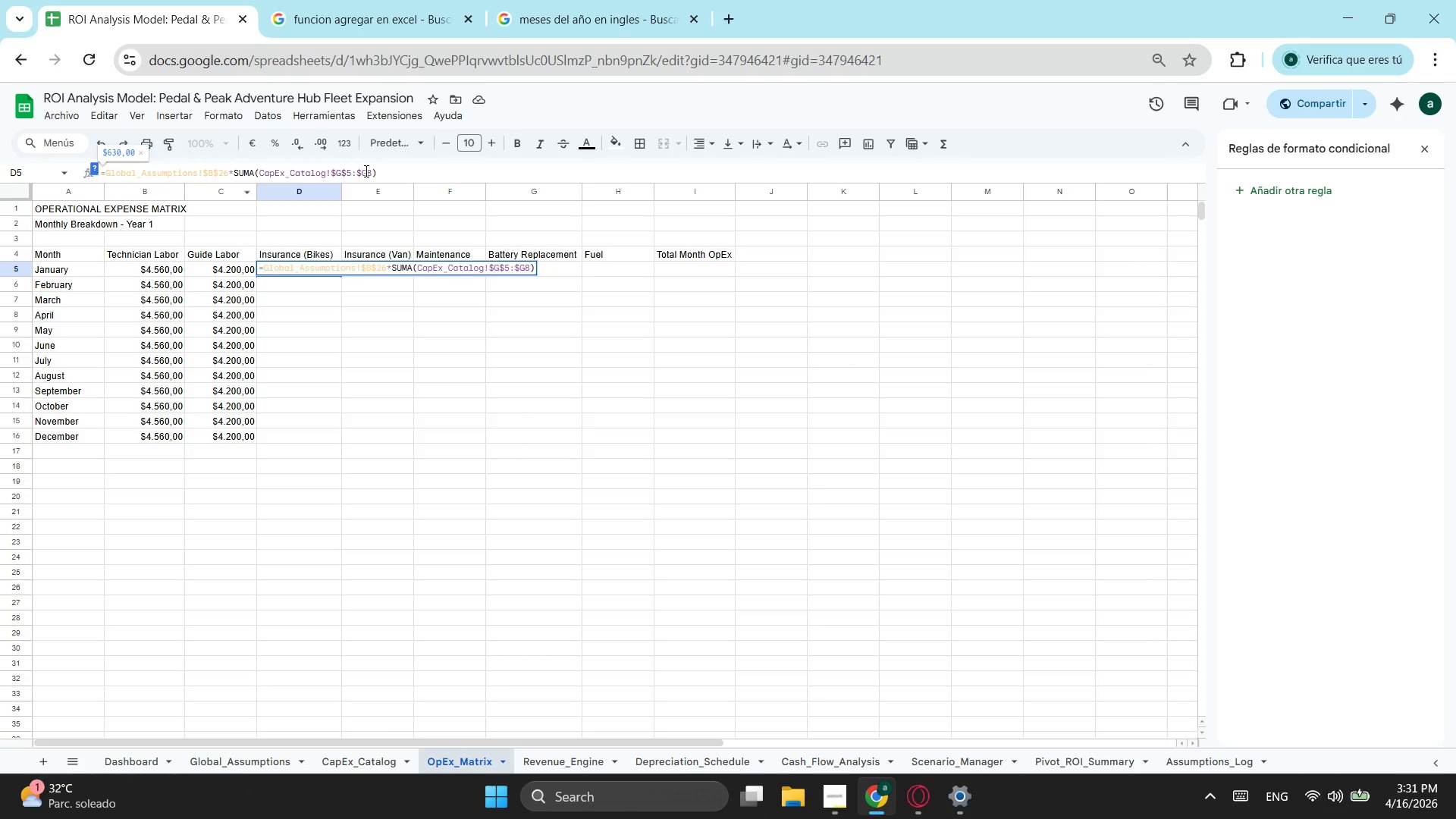 
left_click([365, 171])
 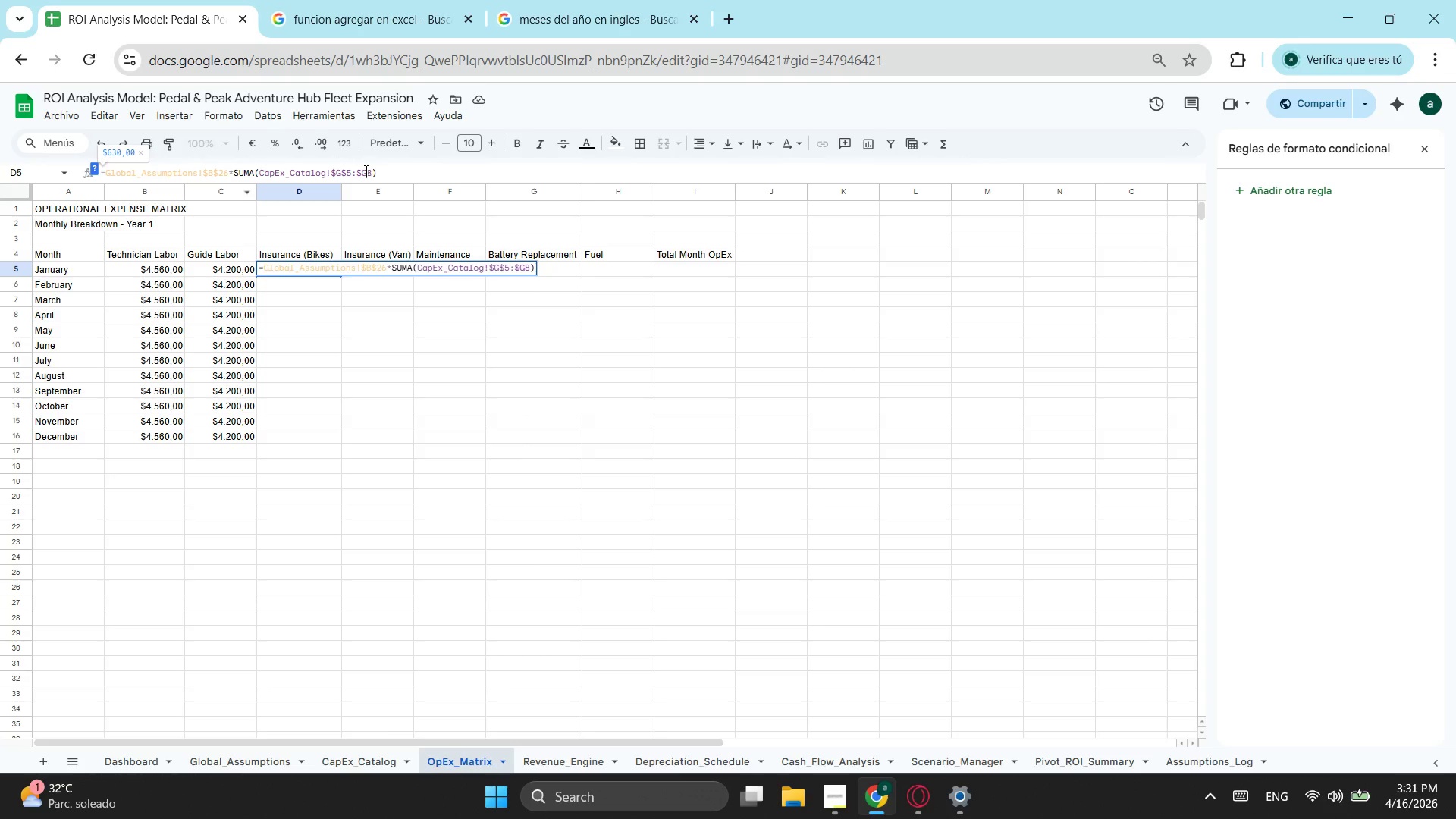 
key(Shift+ShiftLeft)
 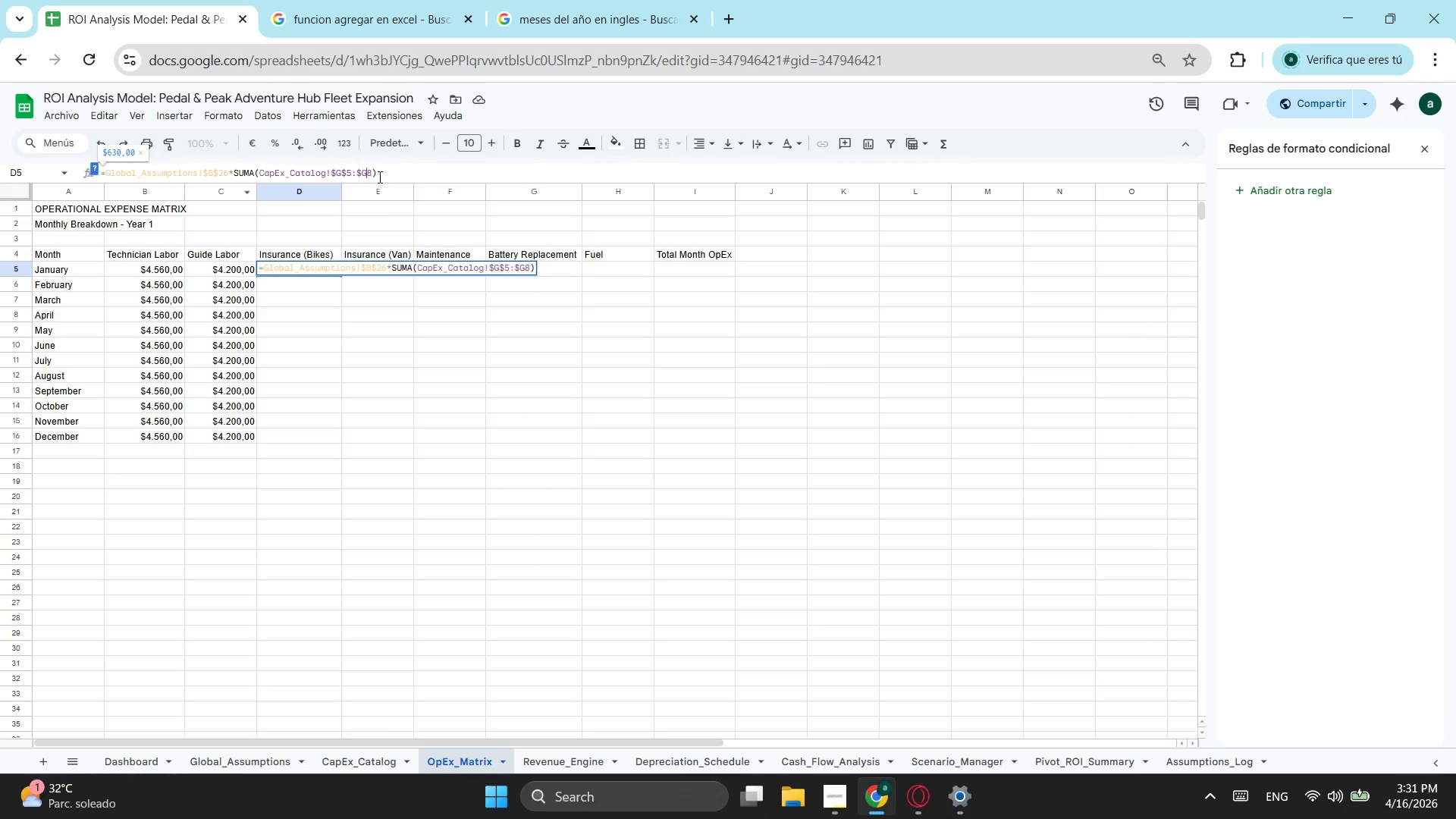 
key(Shift+4)
 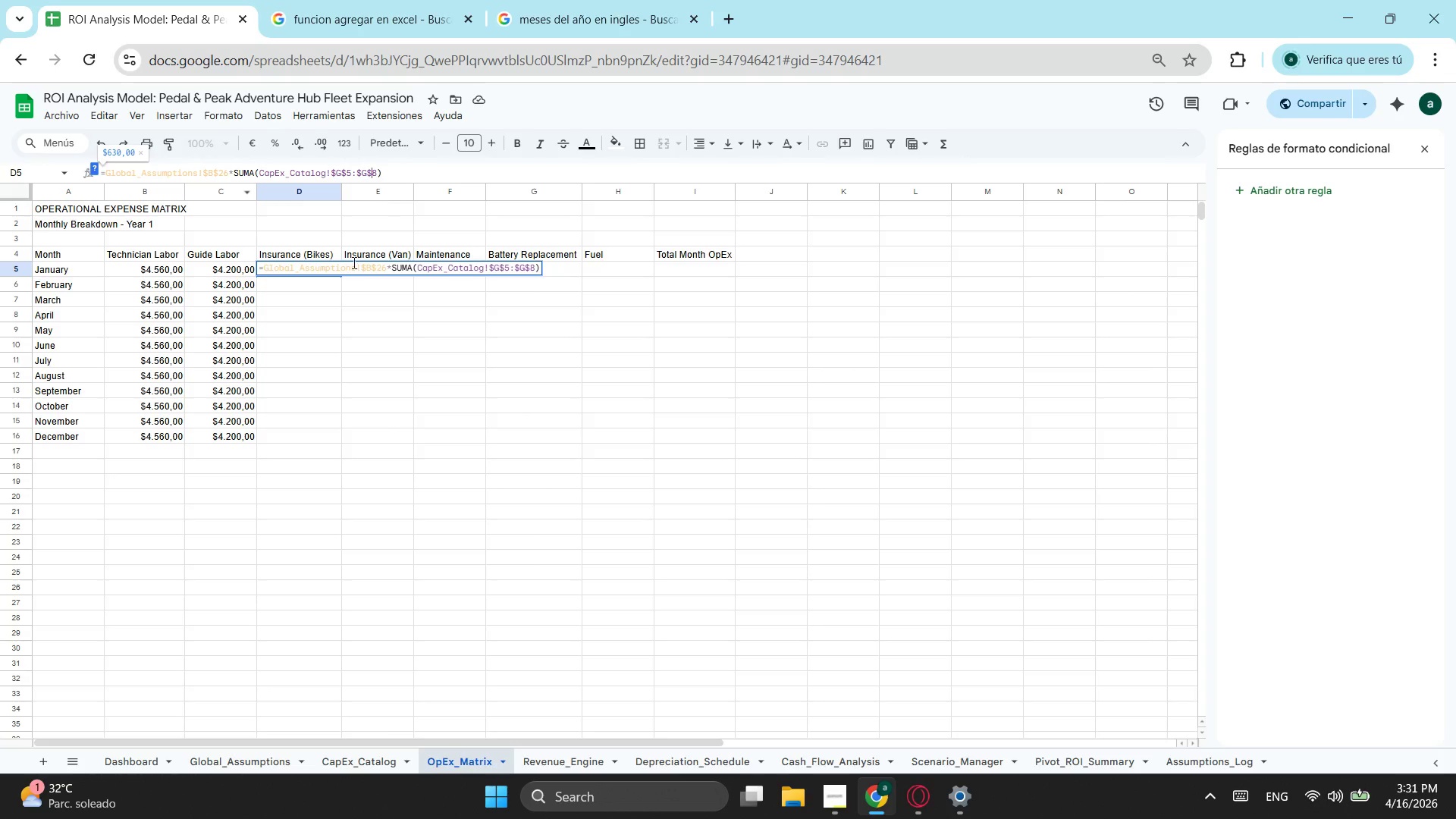 
left_click([345, 272])
 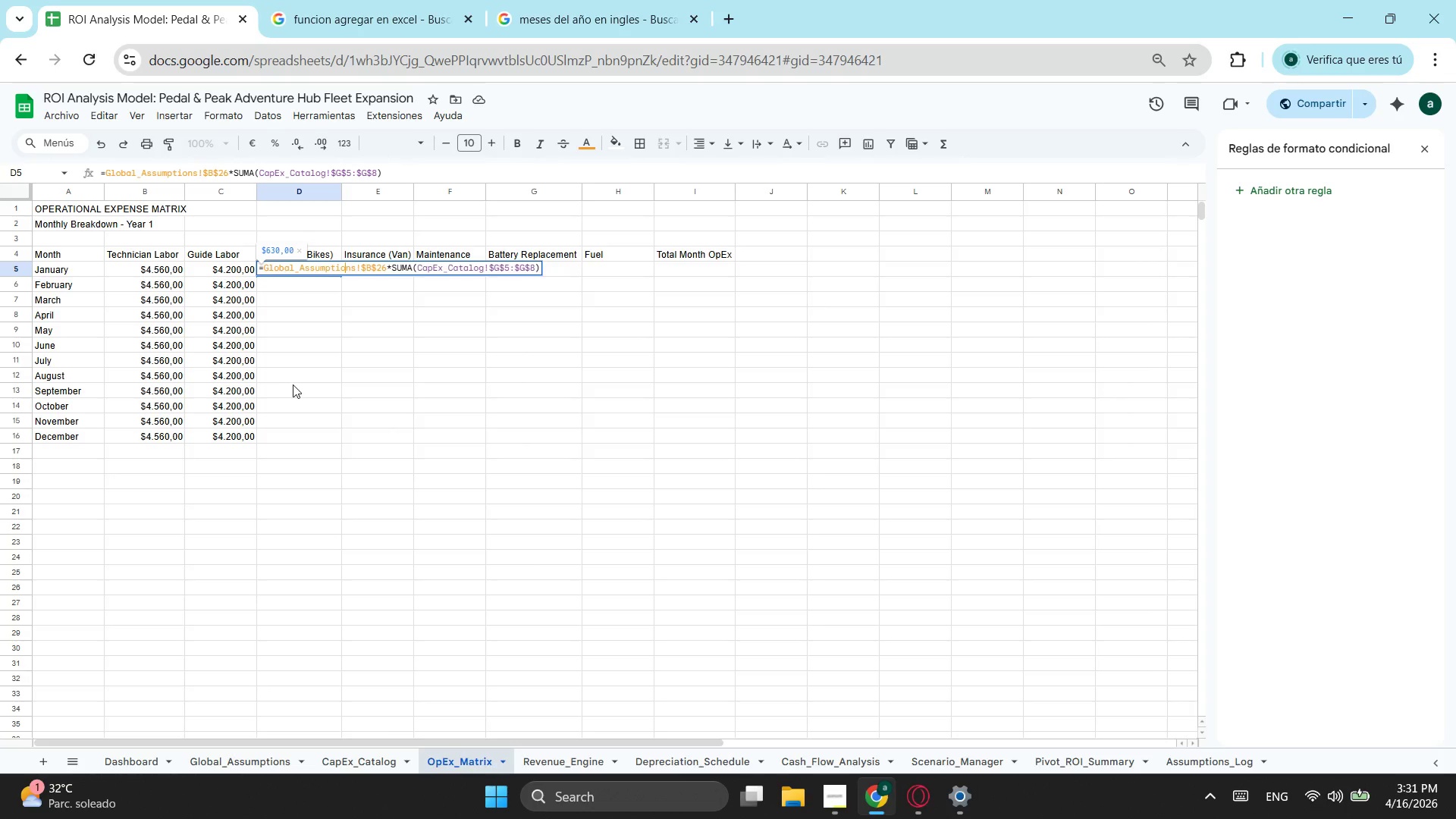 
left_click([295, 384])
 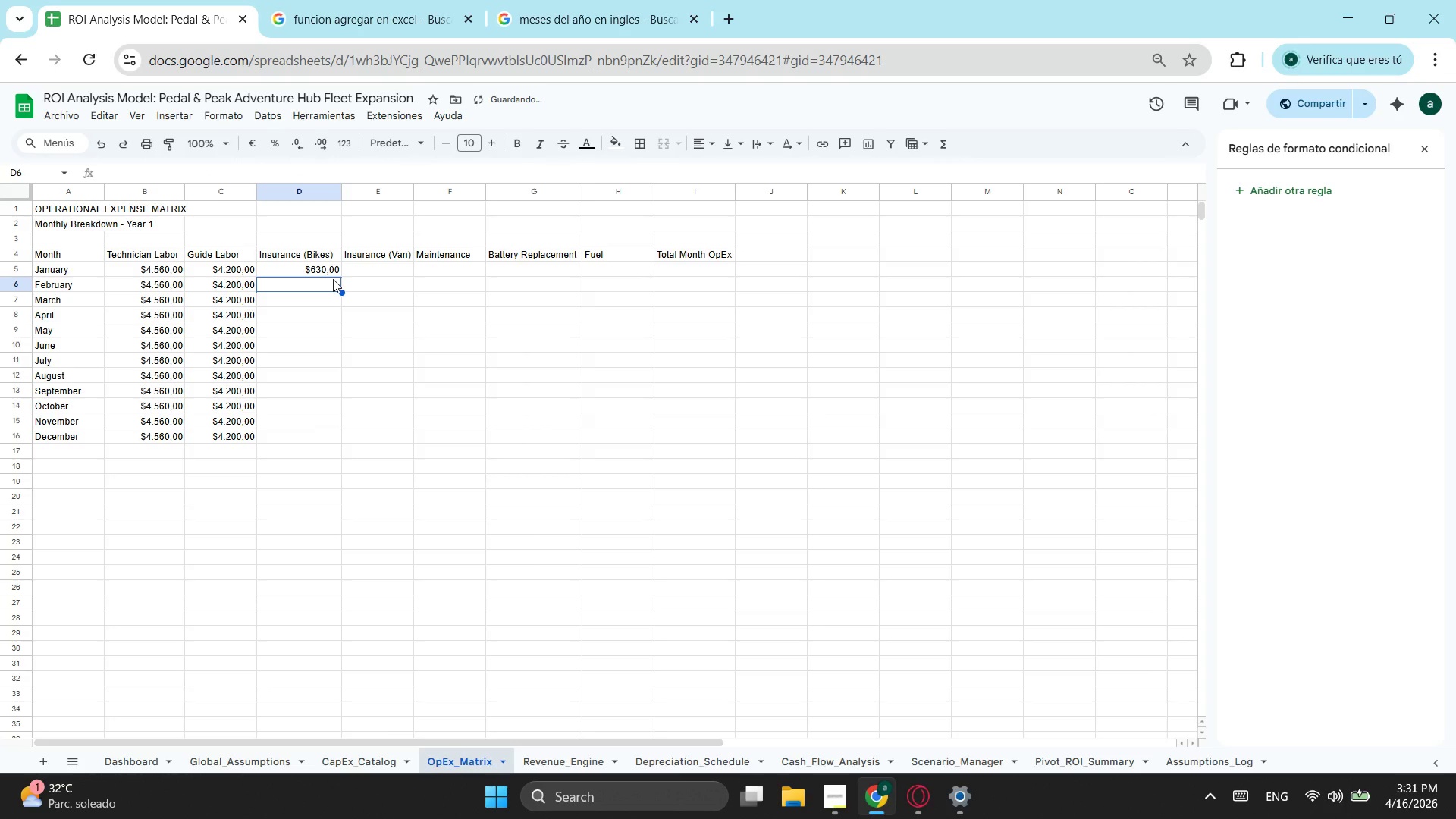 
left_click([327, 265])
 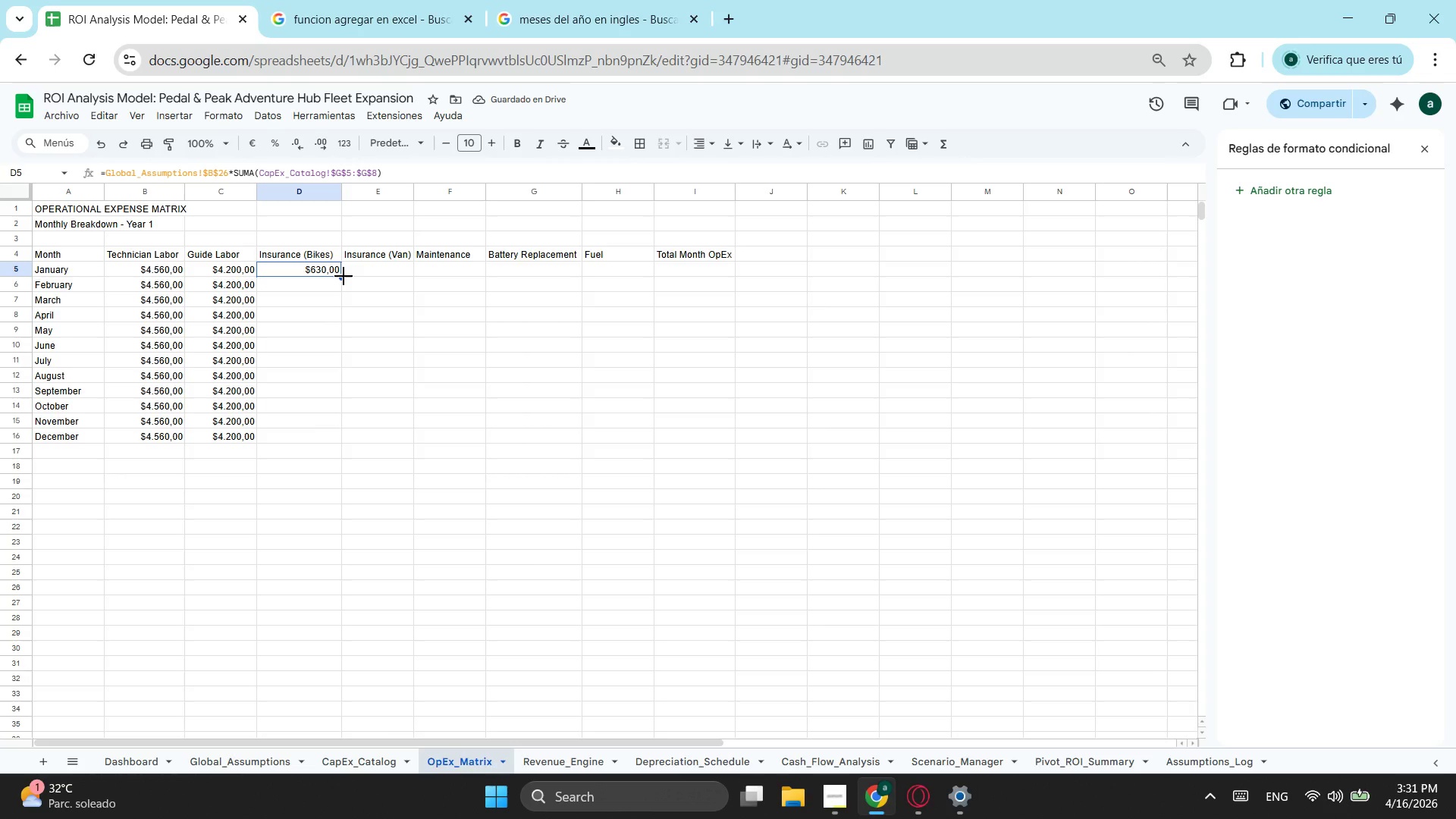 
left_click_drag(start_coordinate=[344, 276], to_coordinate=[296, 431])
 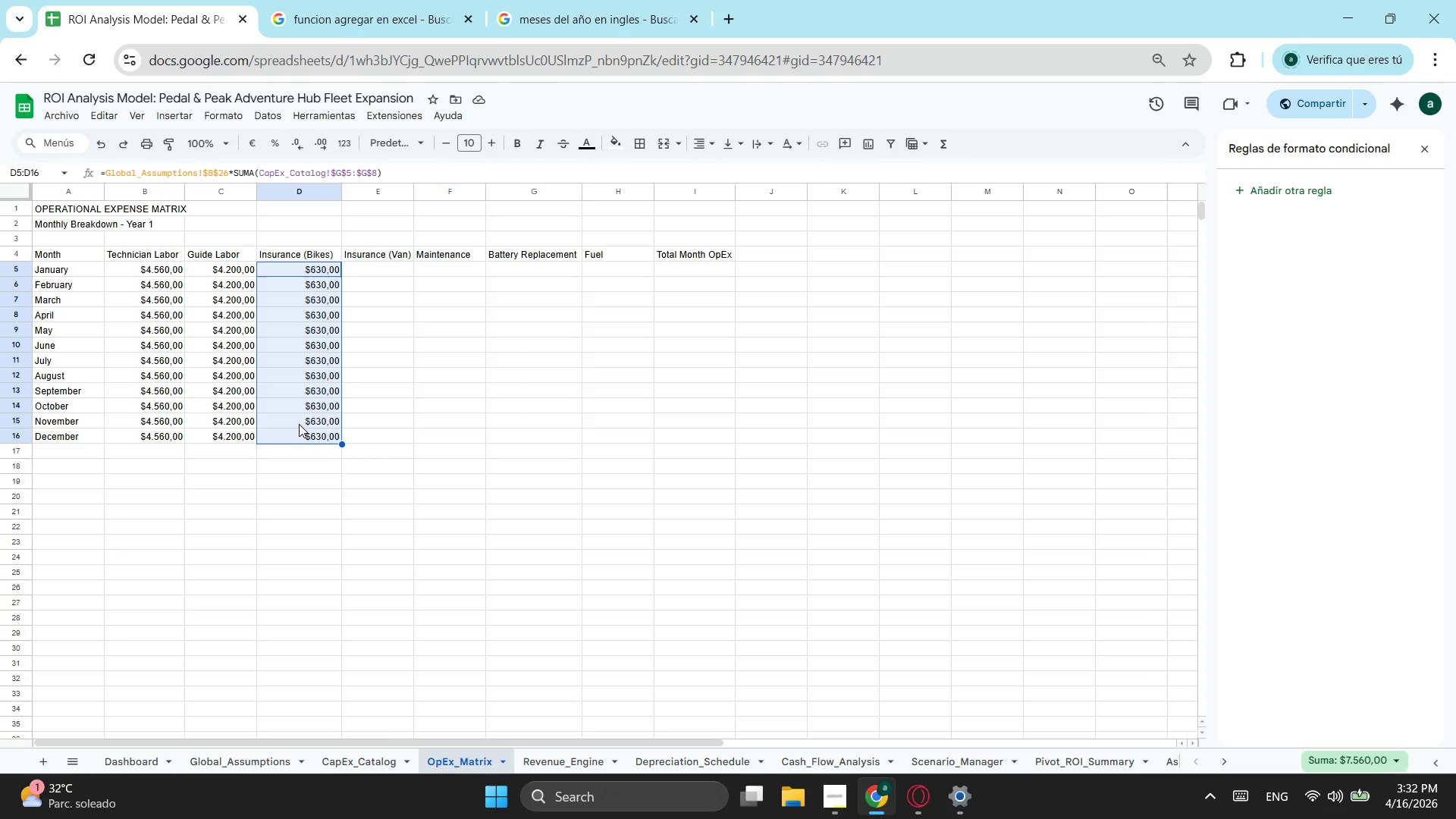 
wait(11.91)
 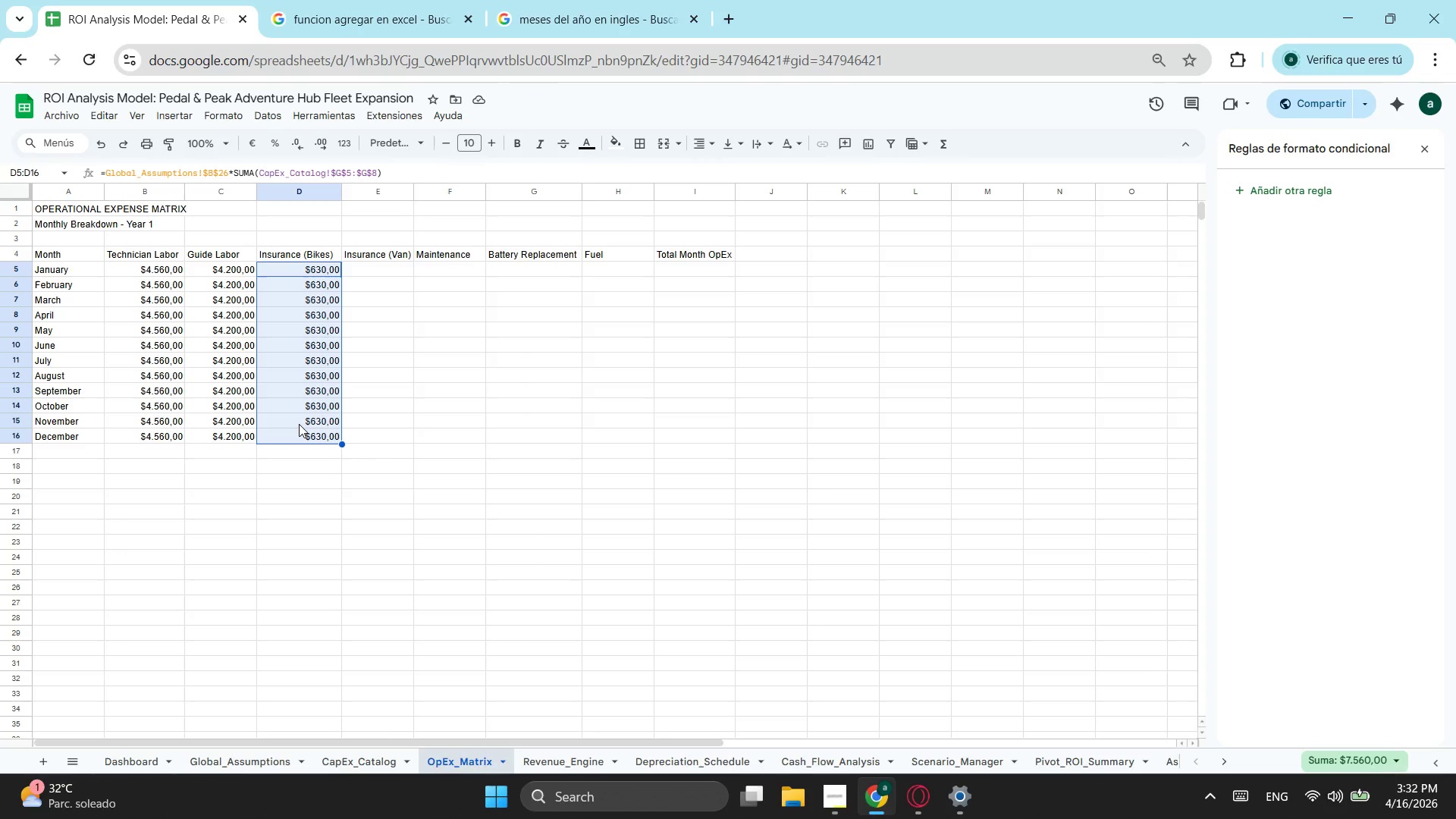 
left_click([392, 271])
 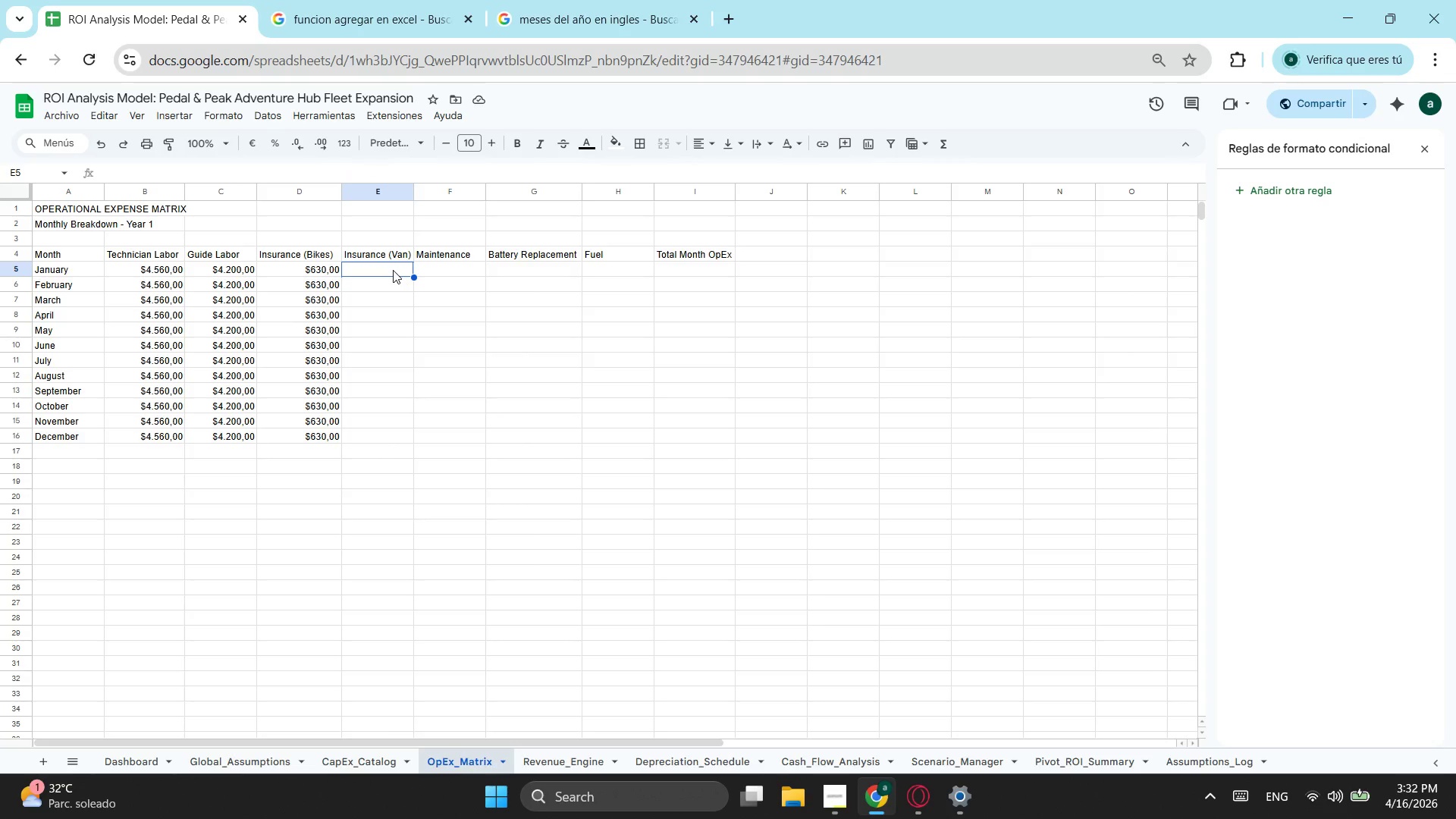 
key(Equal)
 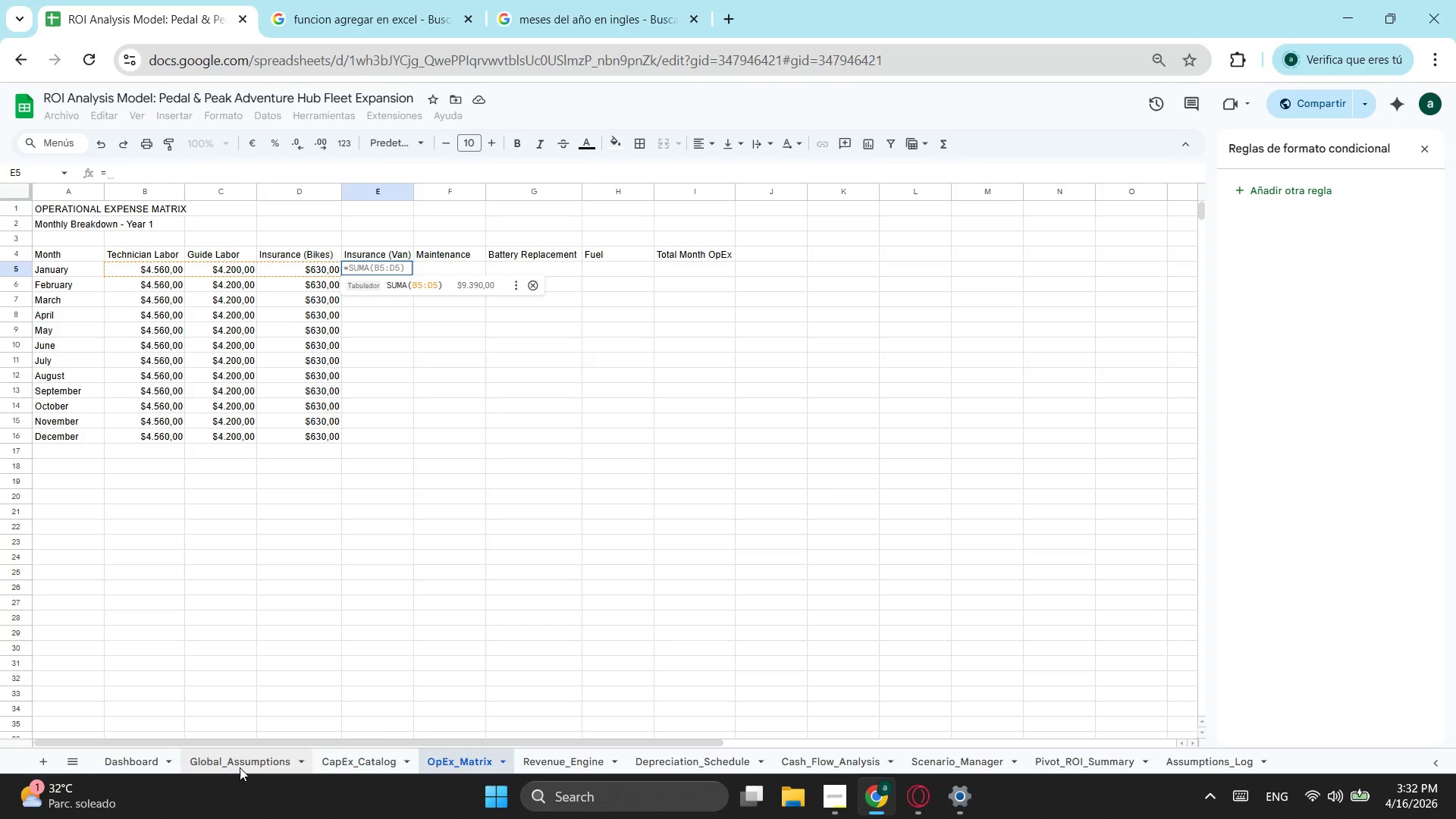 
left_click([240, 767])
 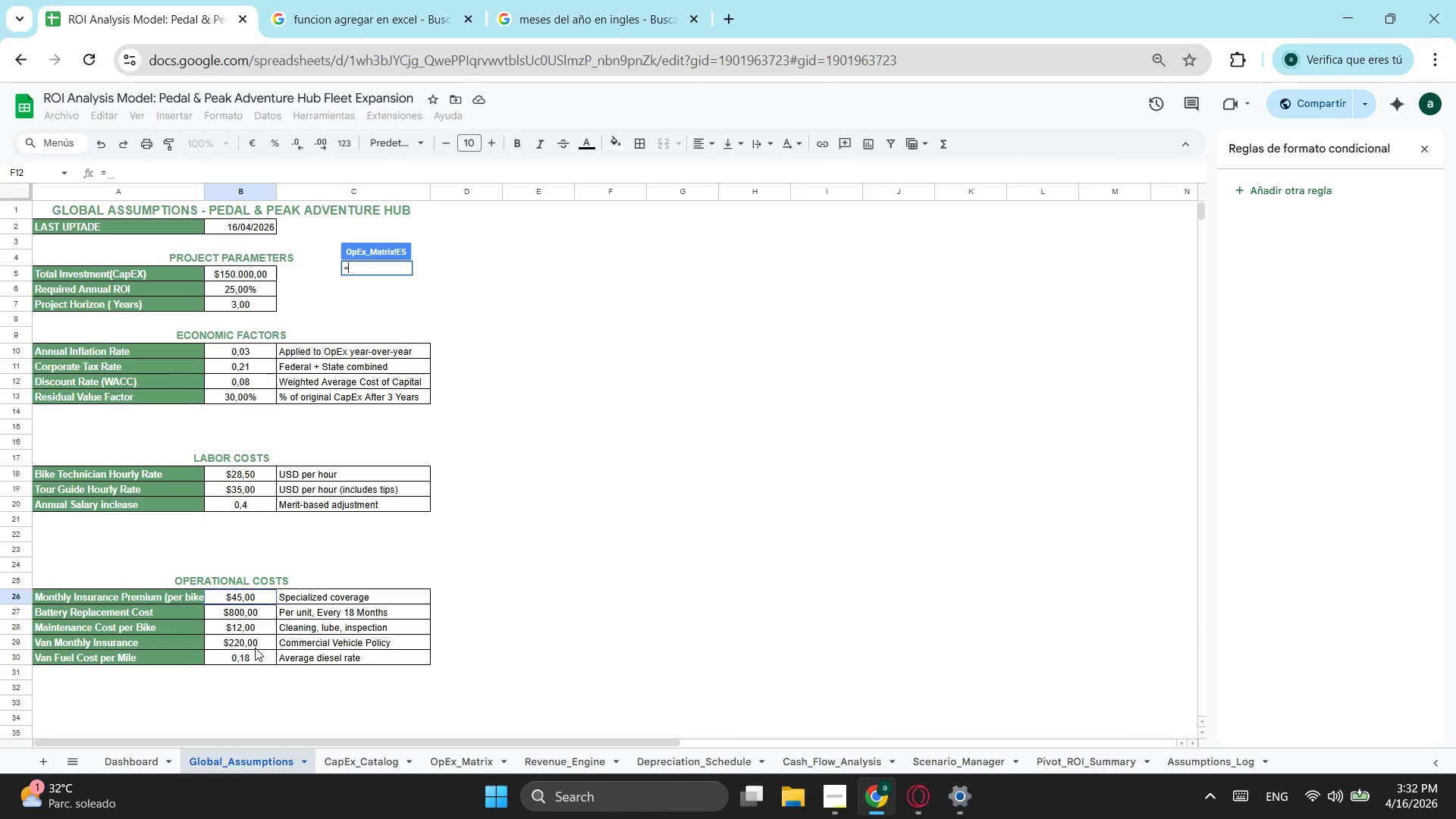 
left_click([255, 648])
 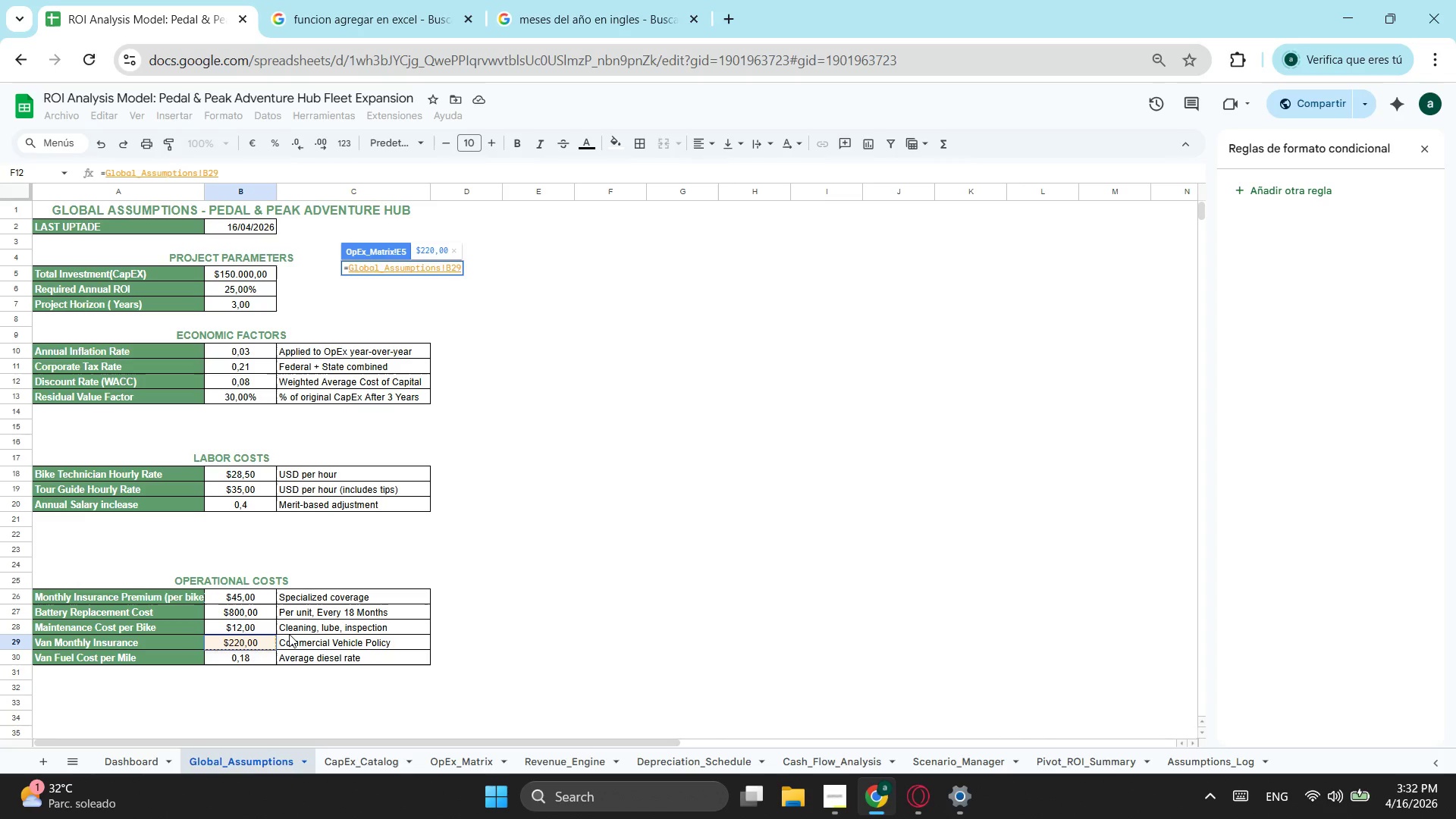 
key(Enter)
 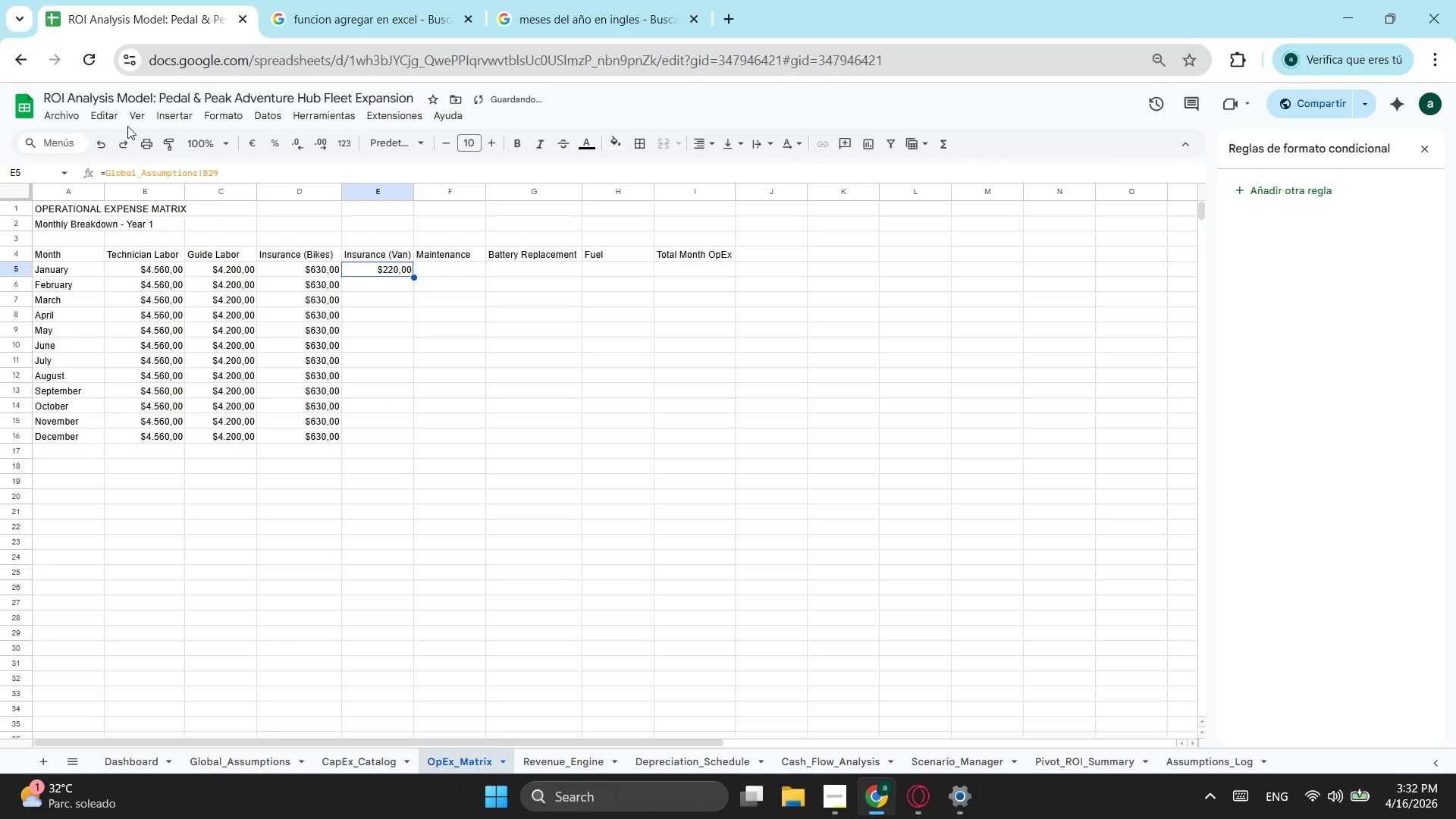 
left_click([205, 170])
 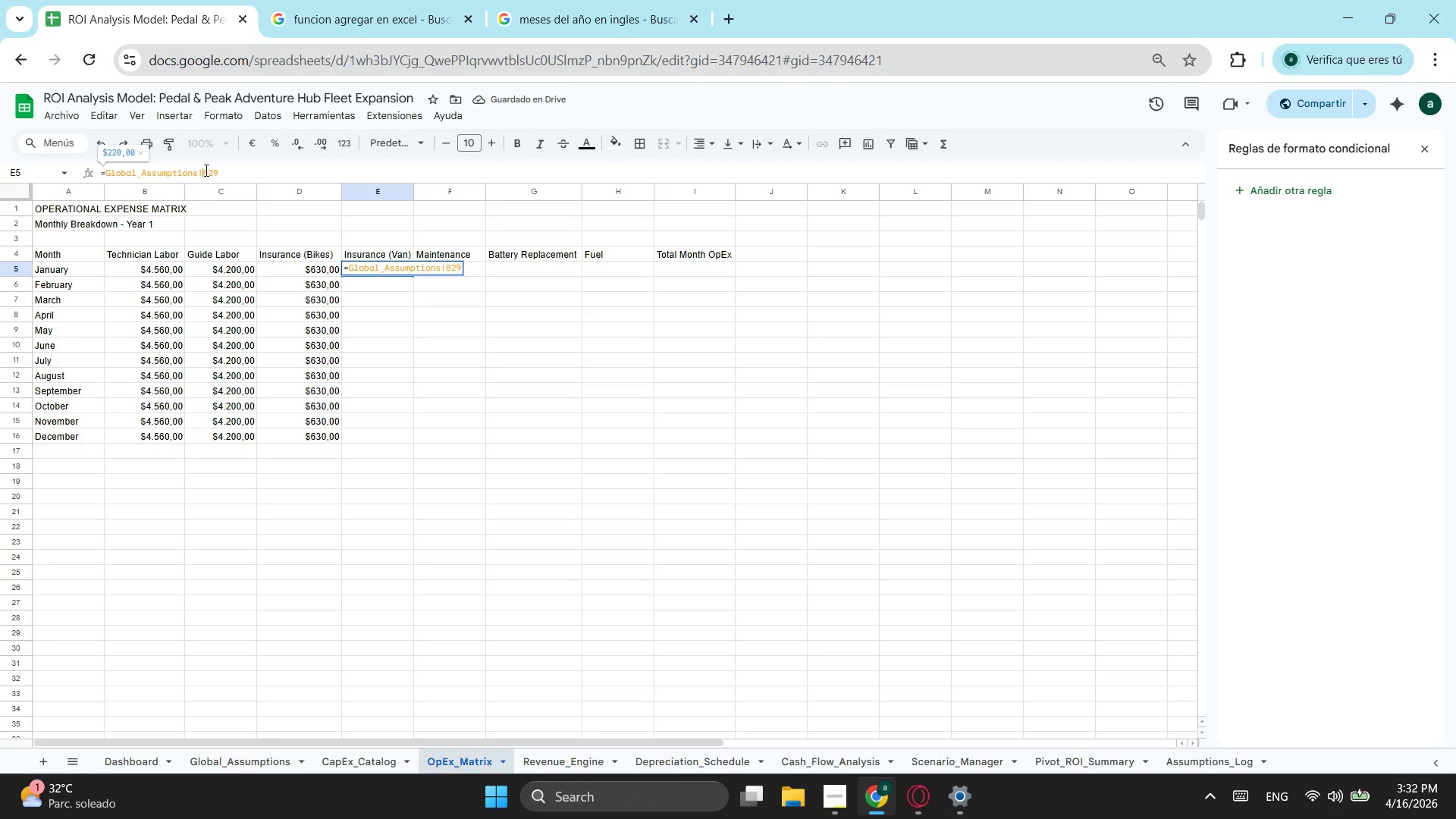 
key(Shift+4)
 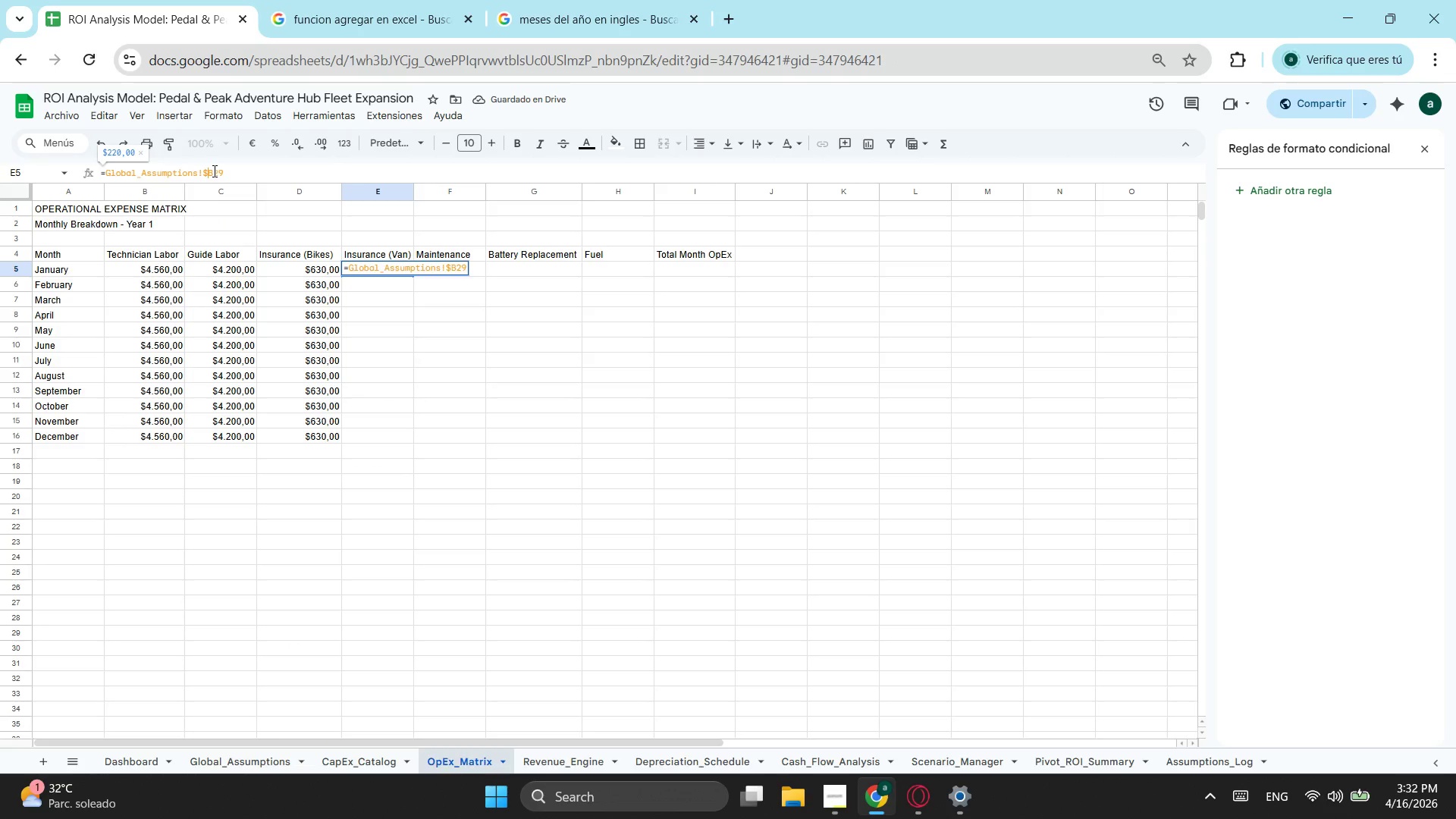 
left_click([213, 171])
 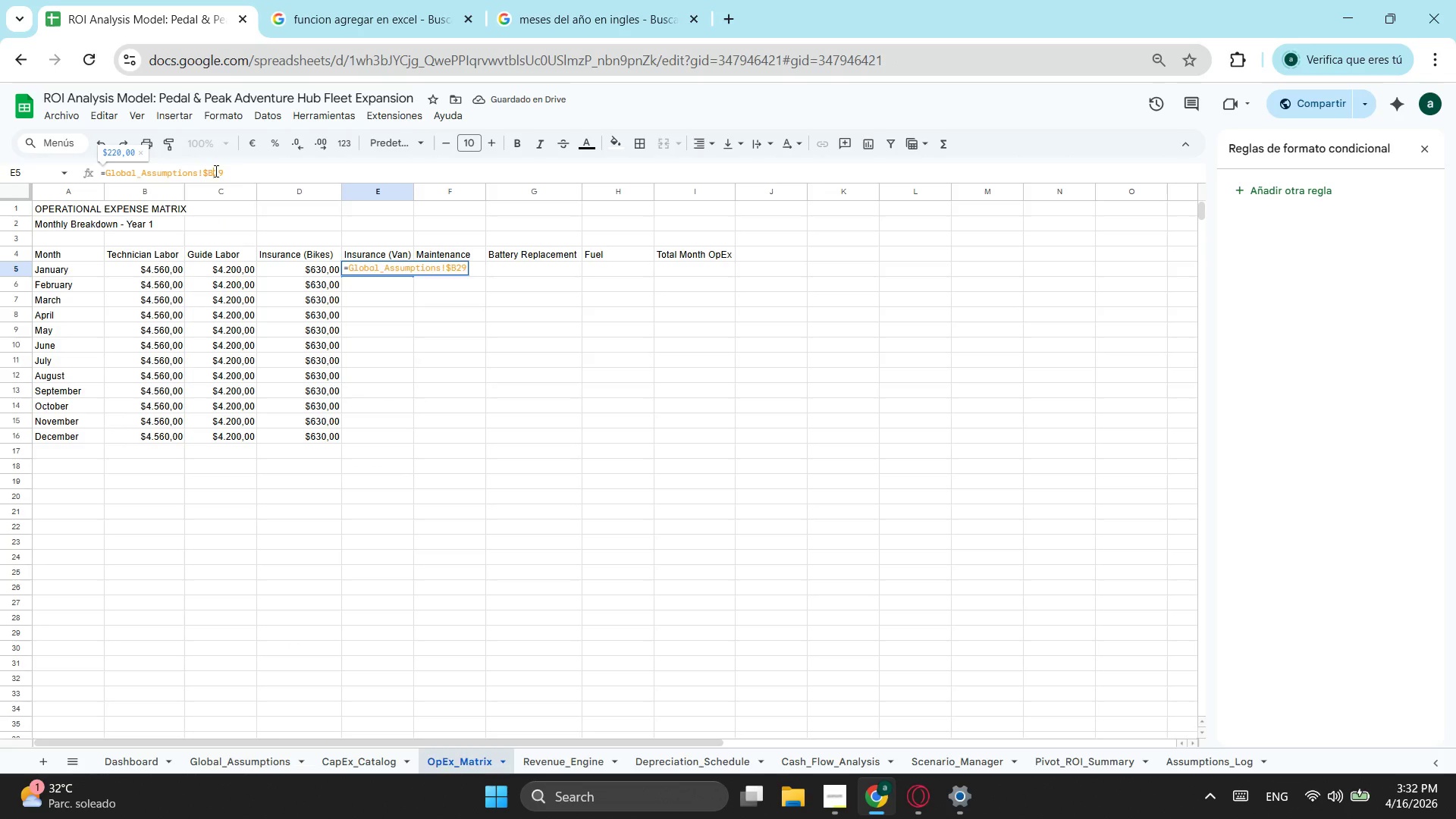 
key(Shift+ShiftLeft)
 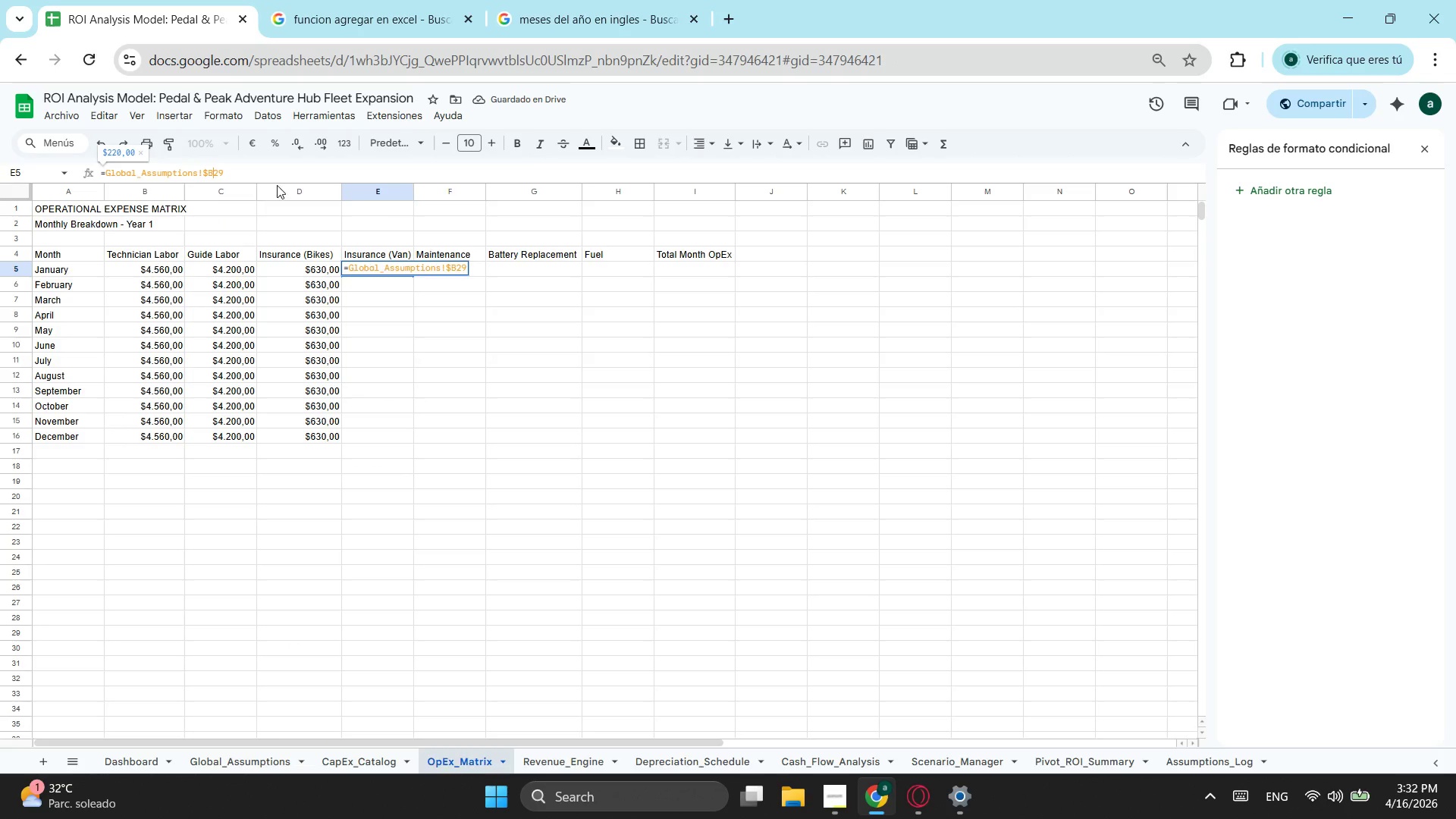 
key(Shift+4)
 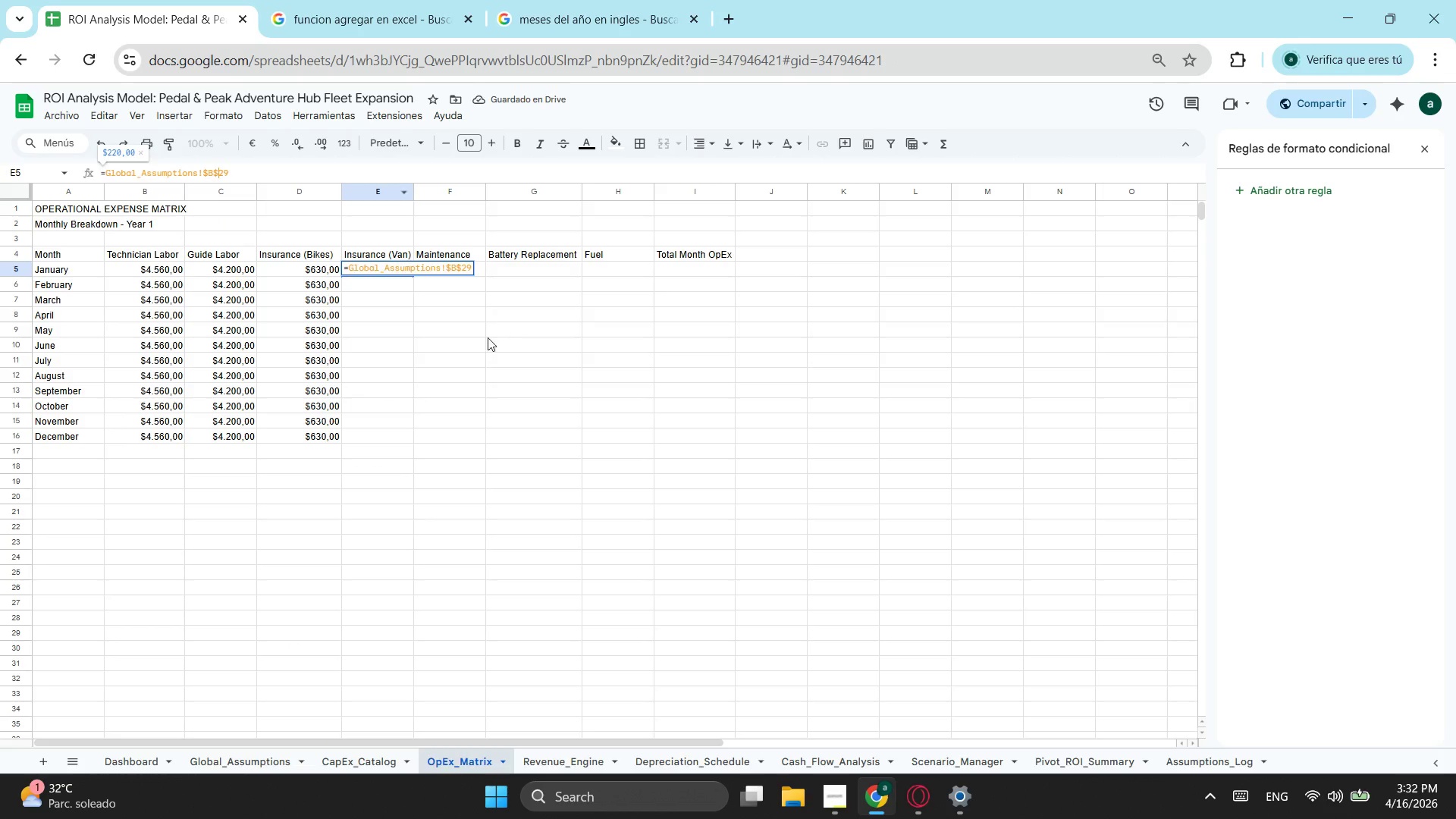 
left_click([479, 341])
 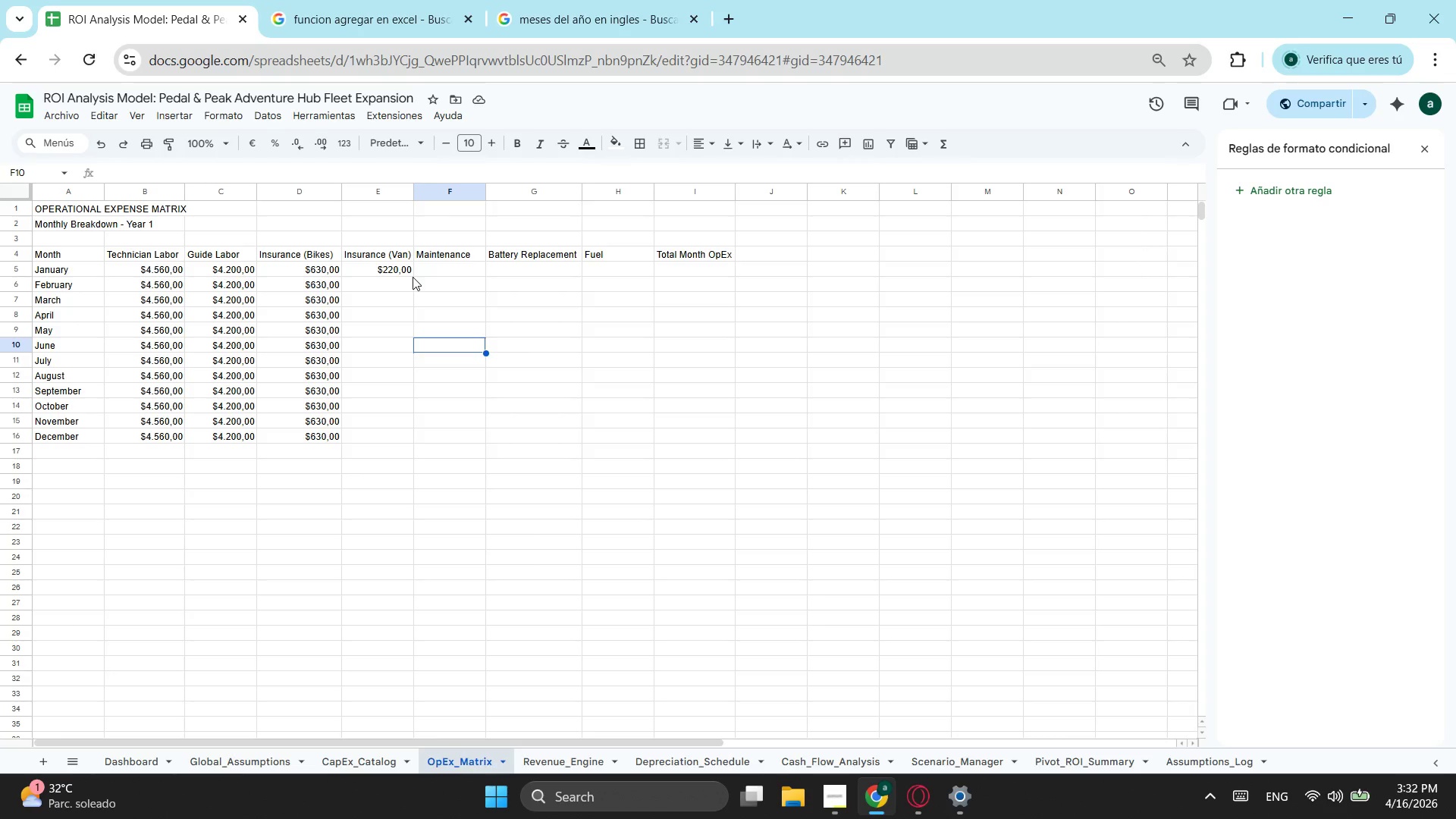 
wait(28.27)
 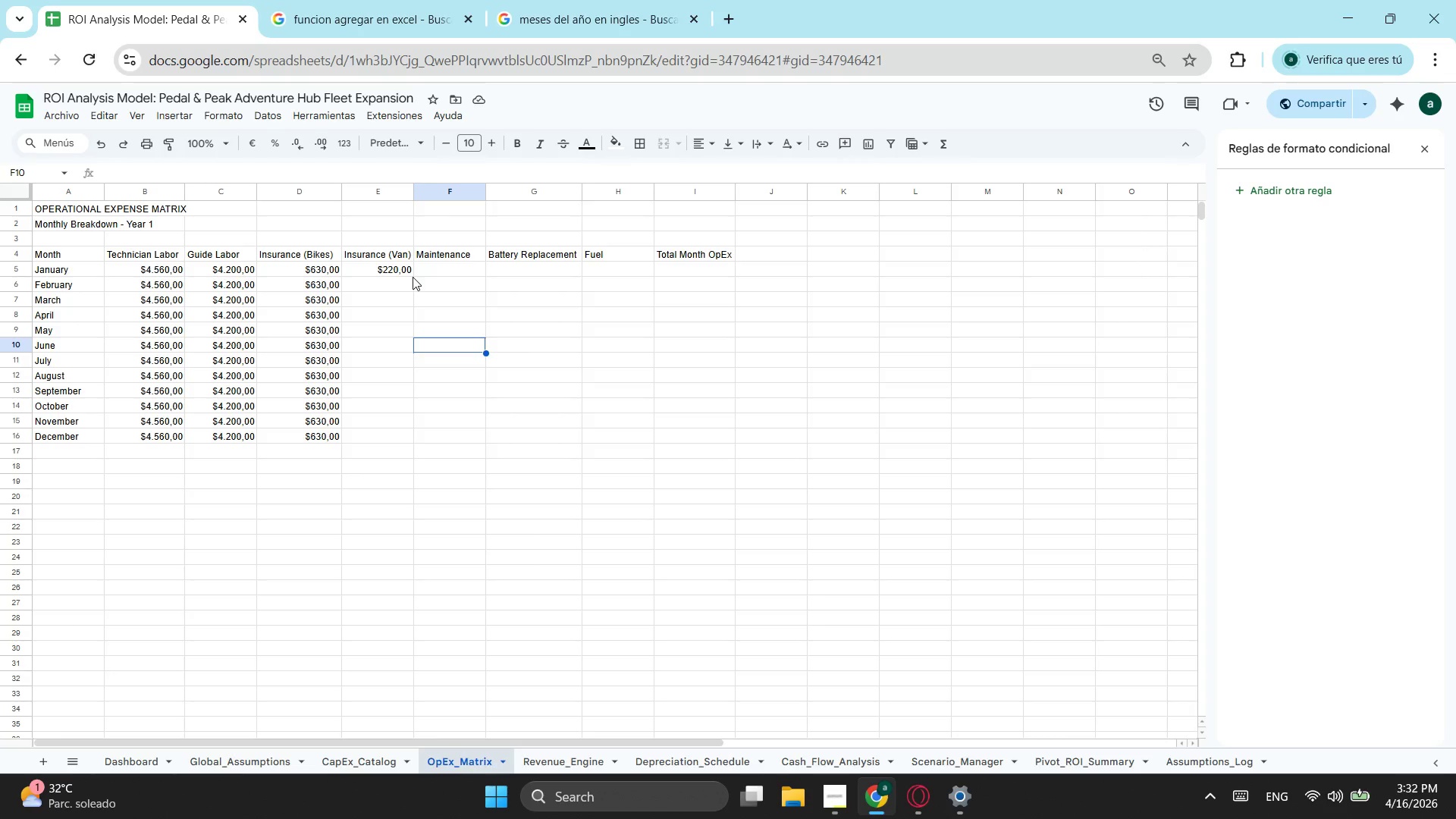 
left_click([408, 272])
 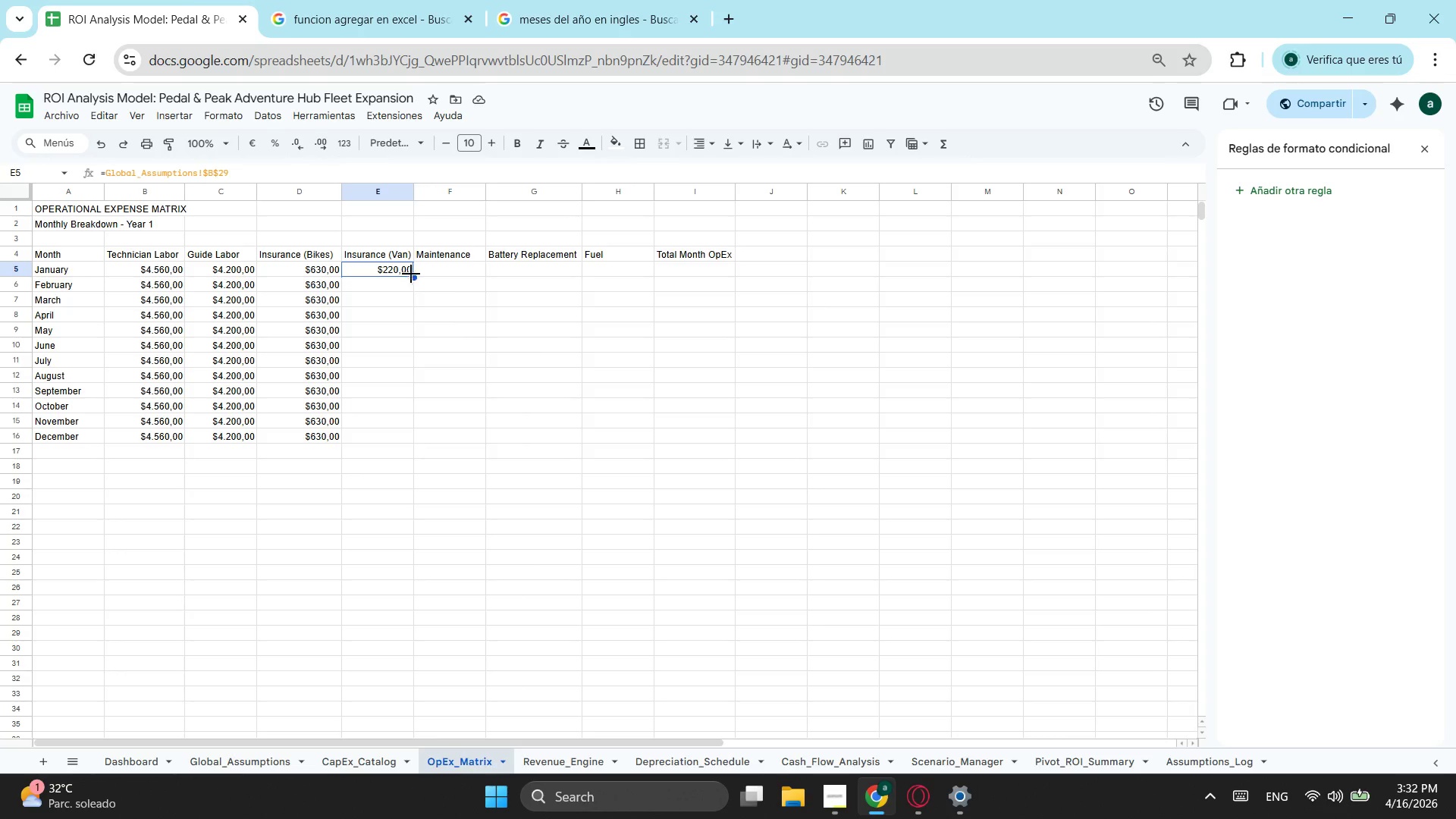 
left_click_drag(start_coordinate=[413, 277], to_coordinate=[402, 442])
 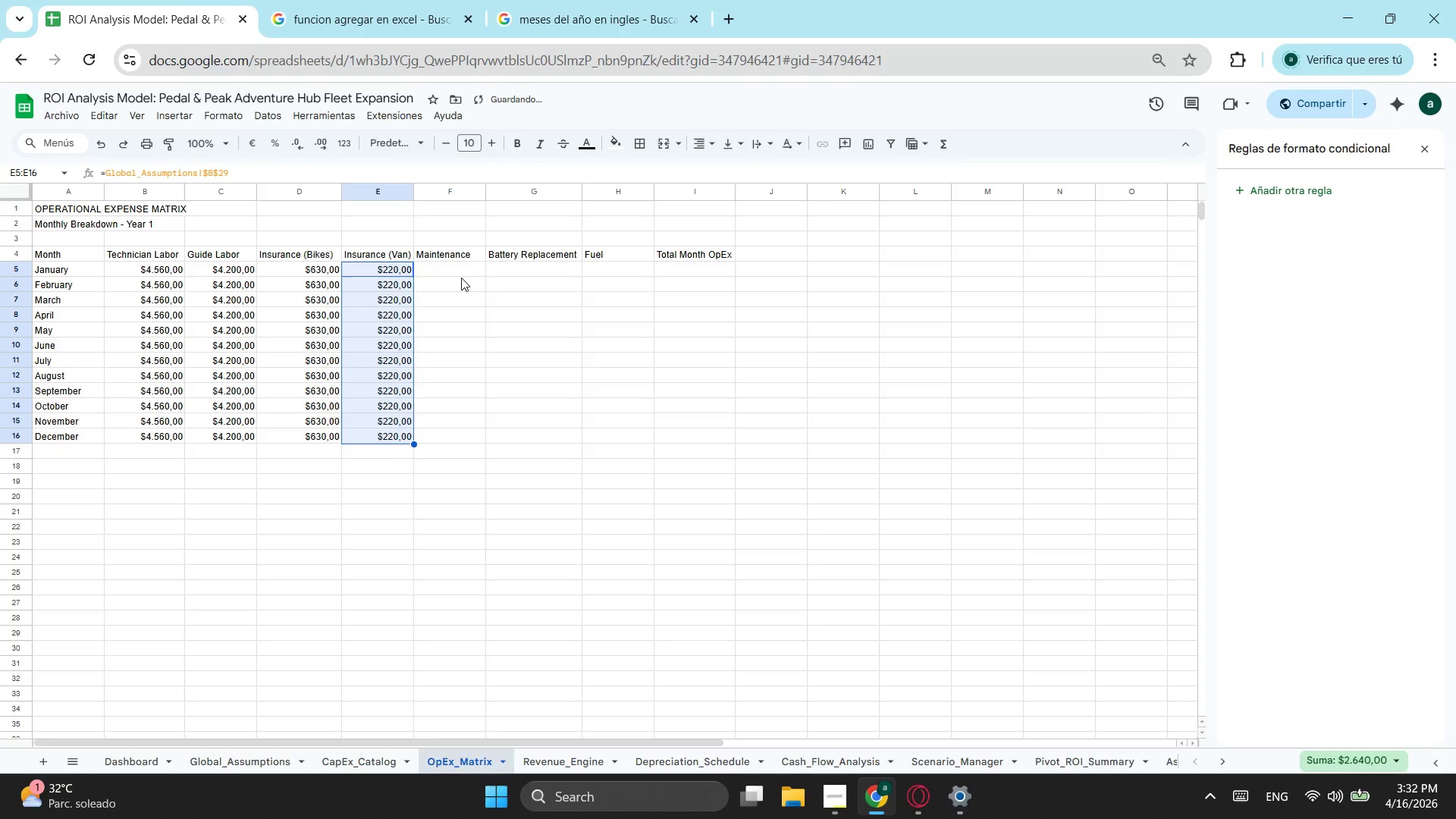 
left_click([460, 276])
 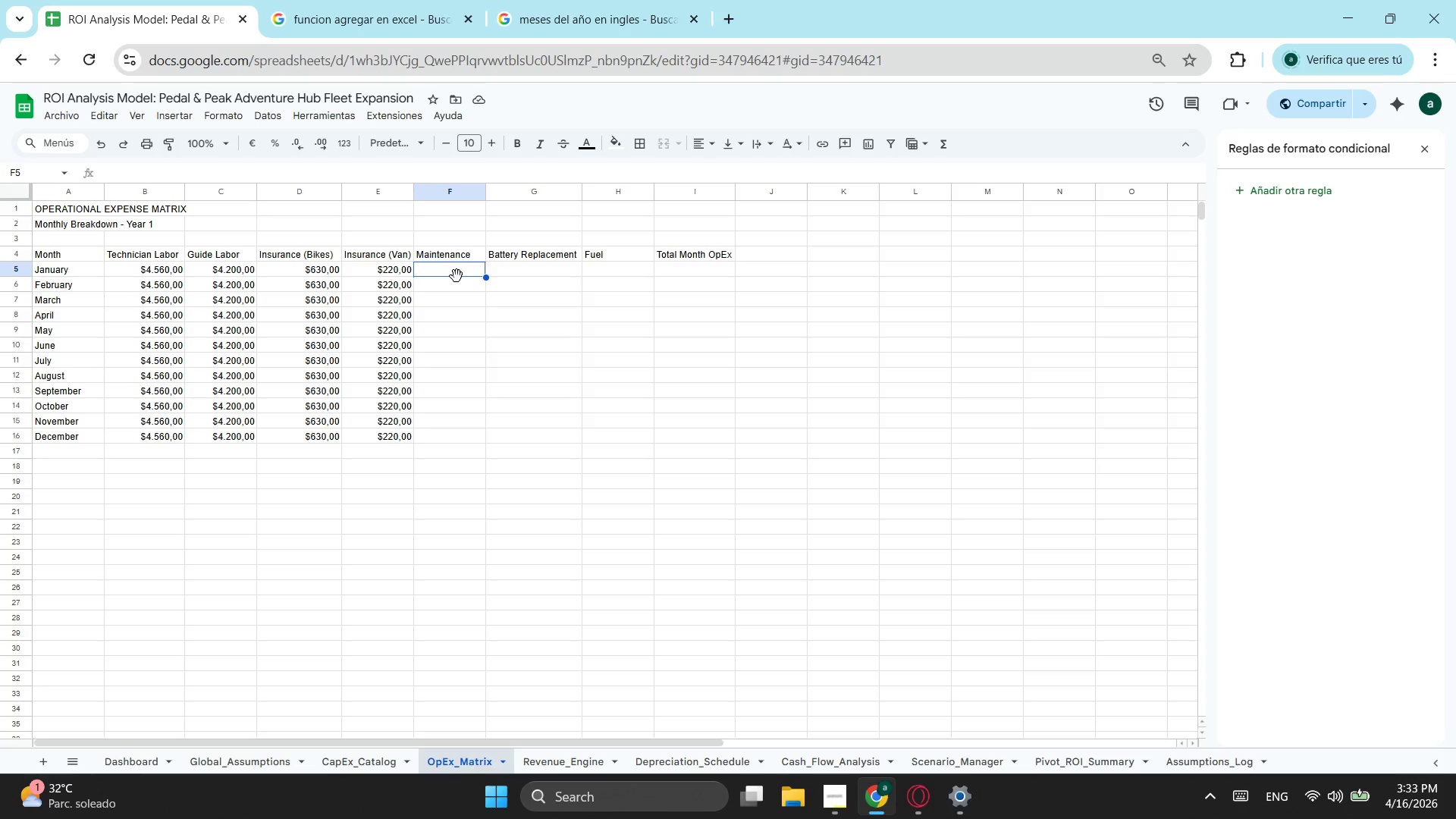 
wait(23.12)
 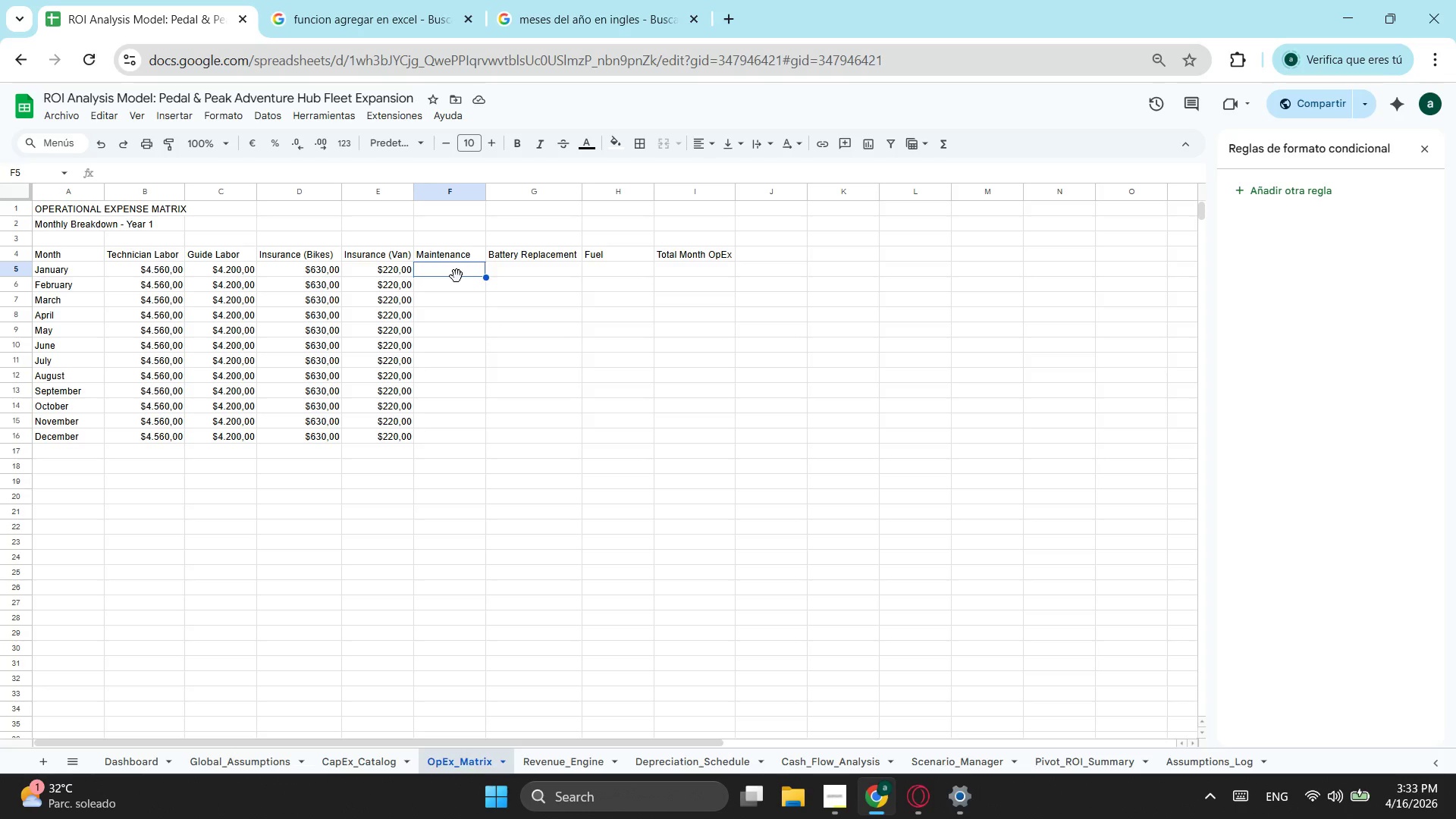 
type(*)
key(Backspace)
type(=60)
key(Backspace)
key(Backspace)
 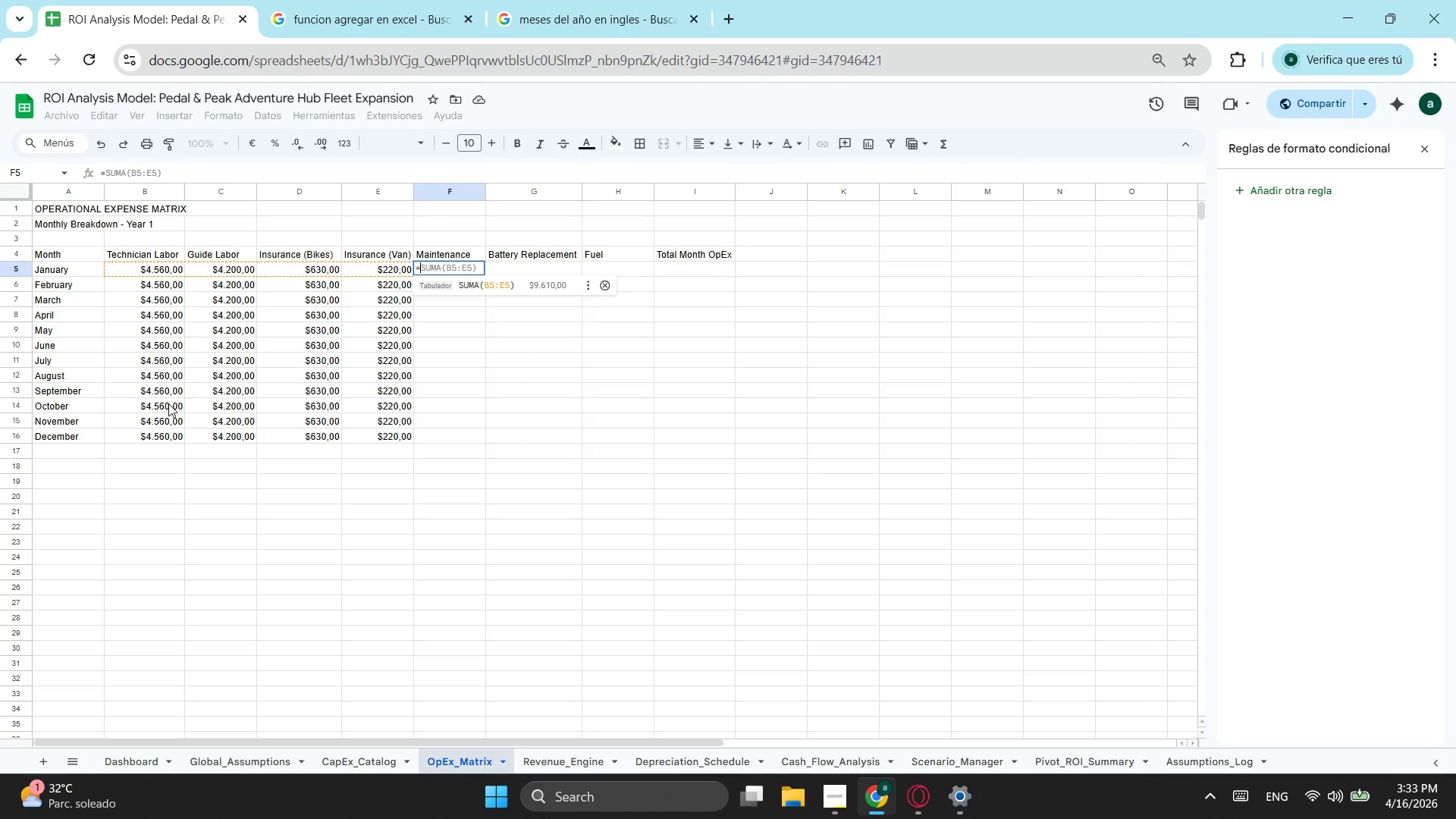 
wait(5.75)
 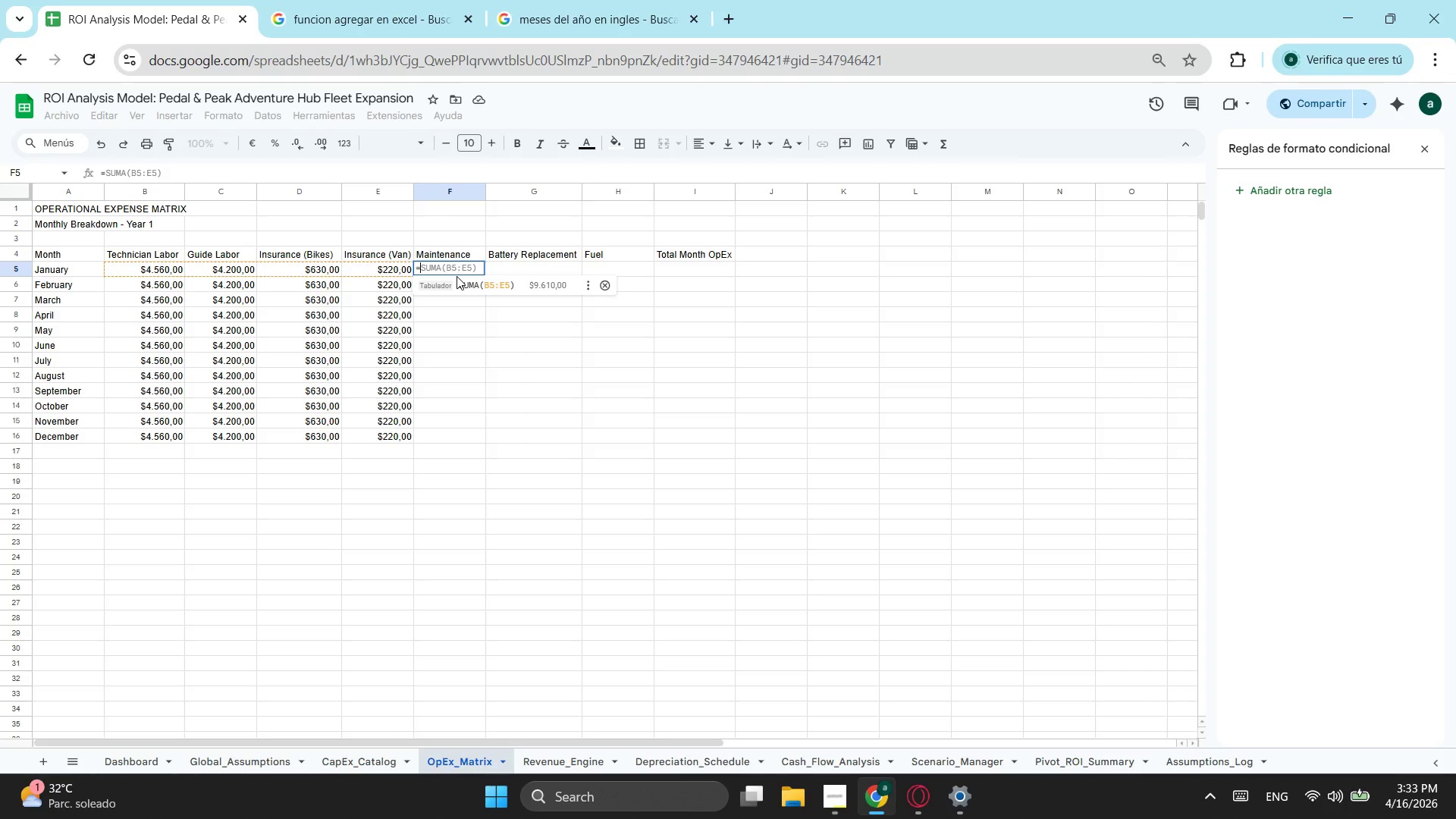 
left_click([50, 465])
 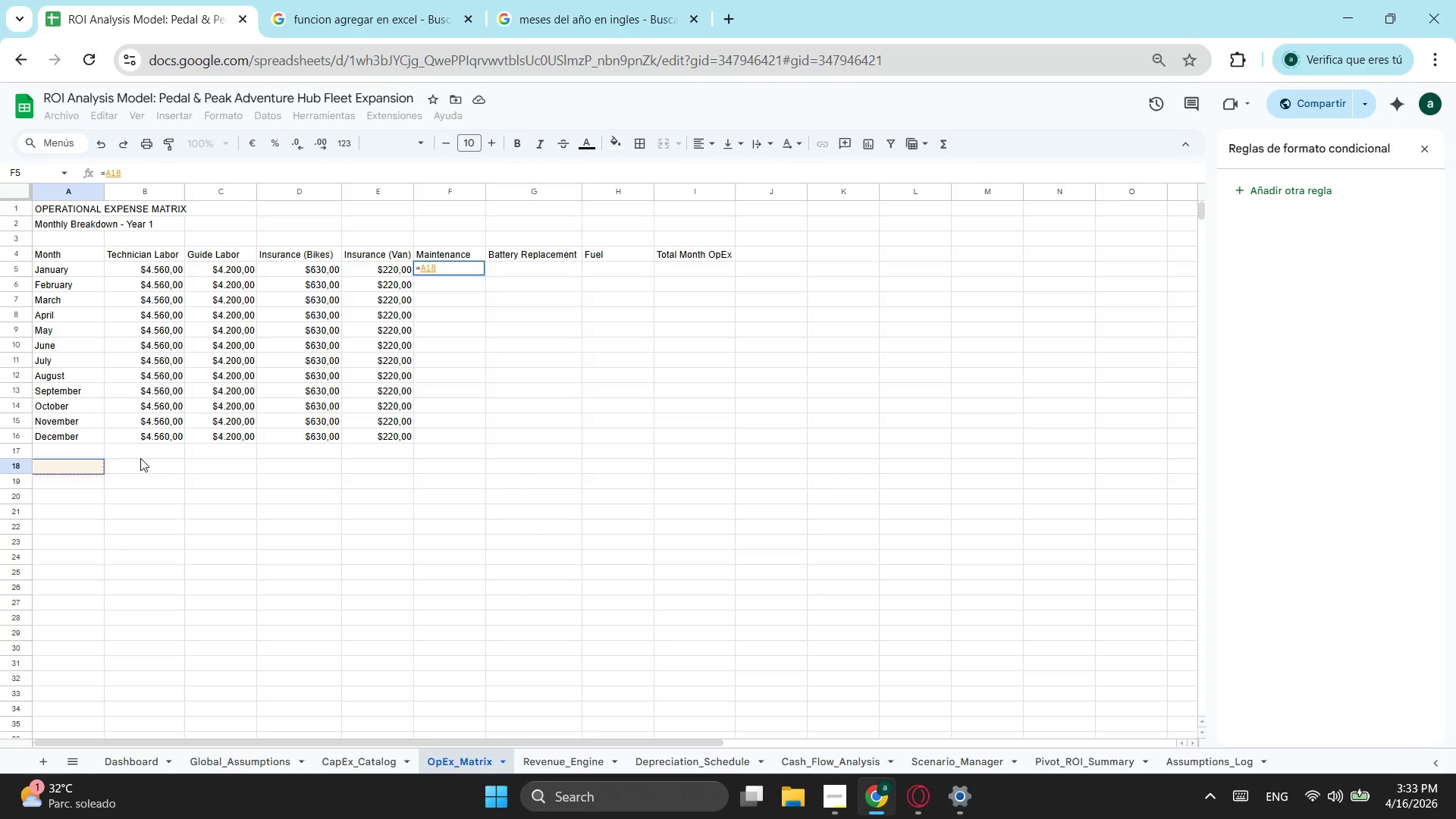 
double_click([140, 466])
 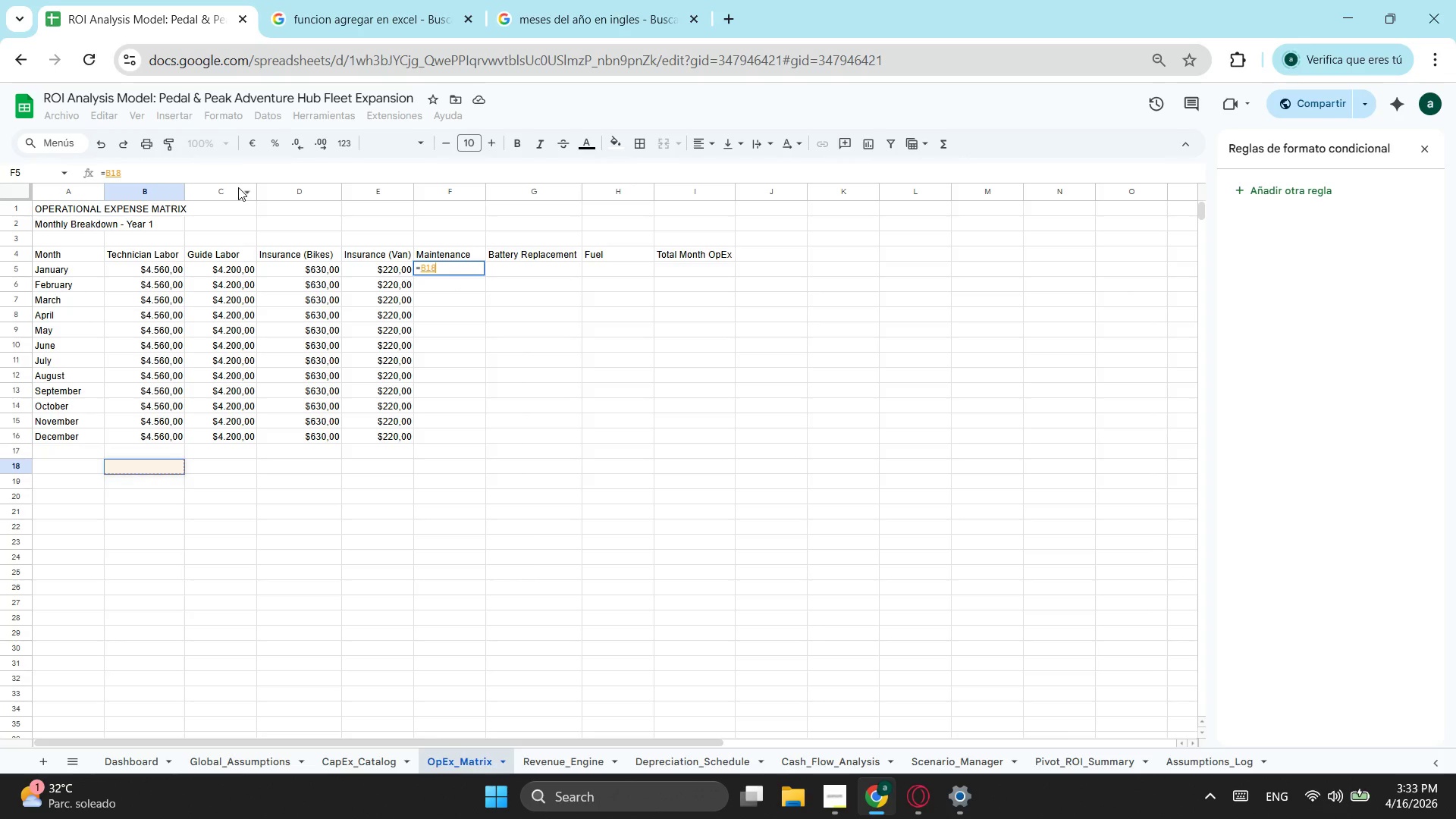 
wait(6.05)
 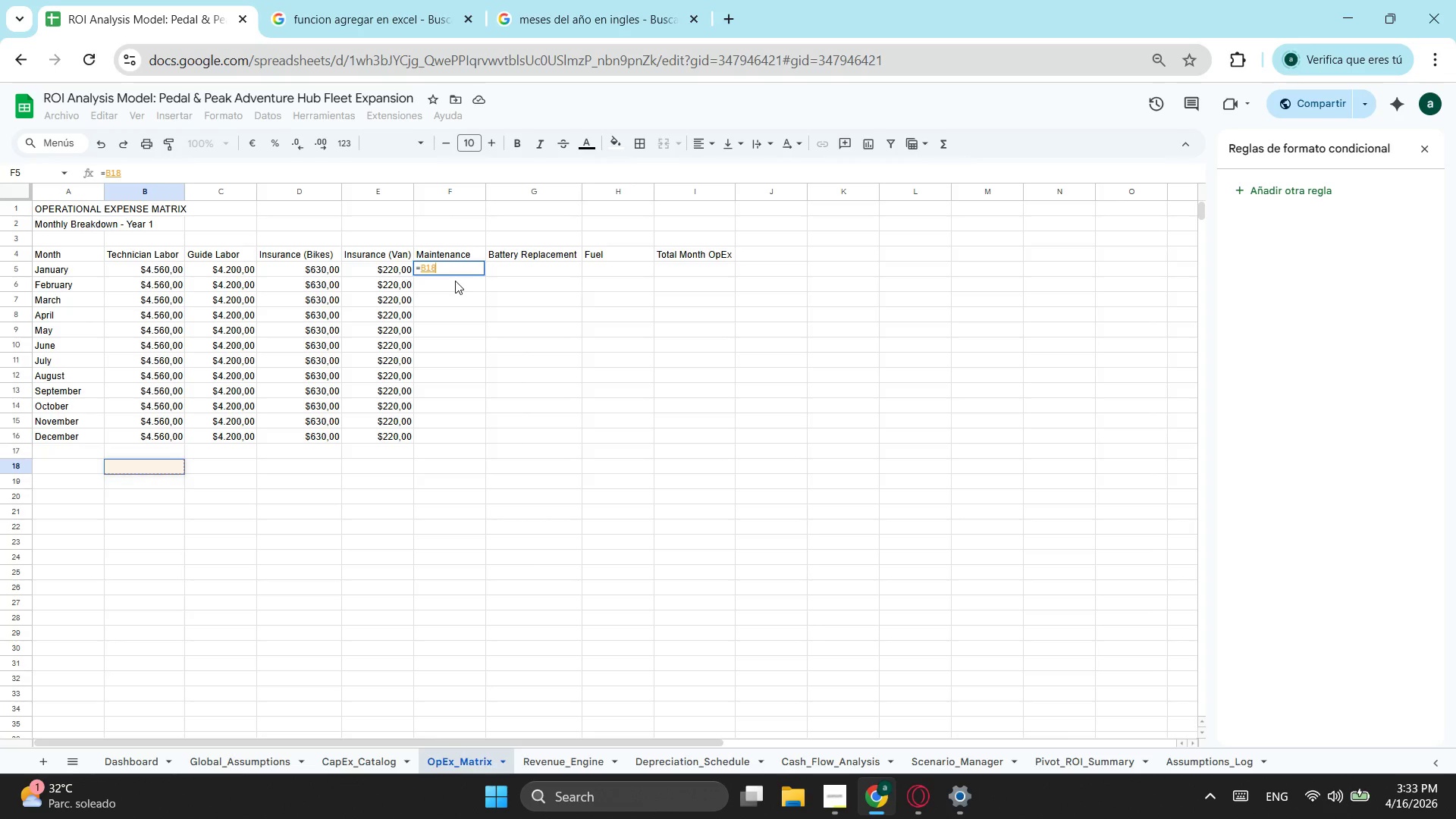 
key(NumpadMultiply)
 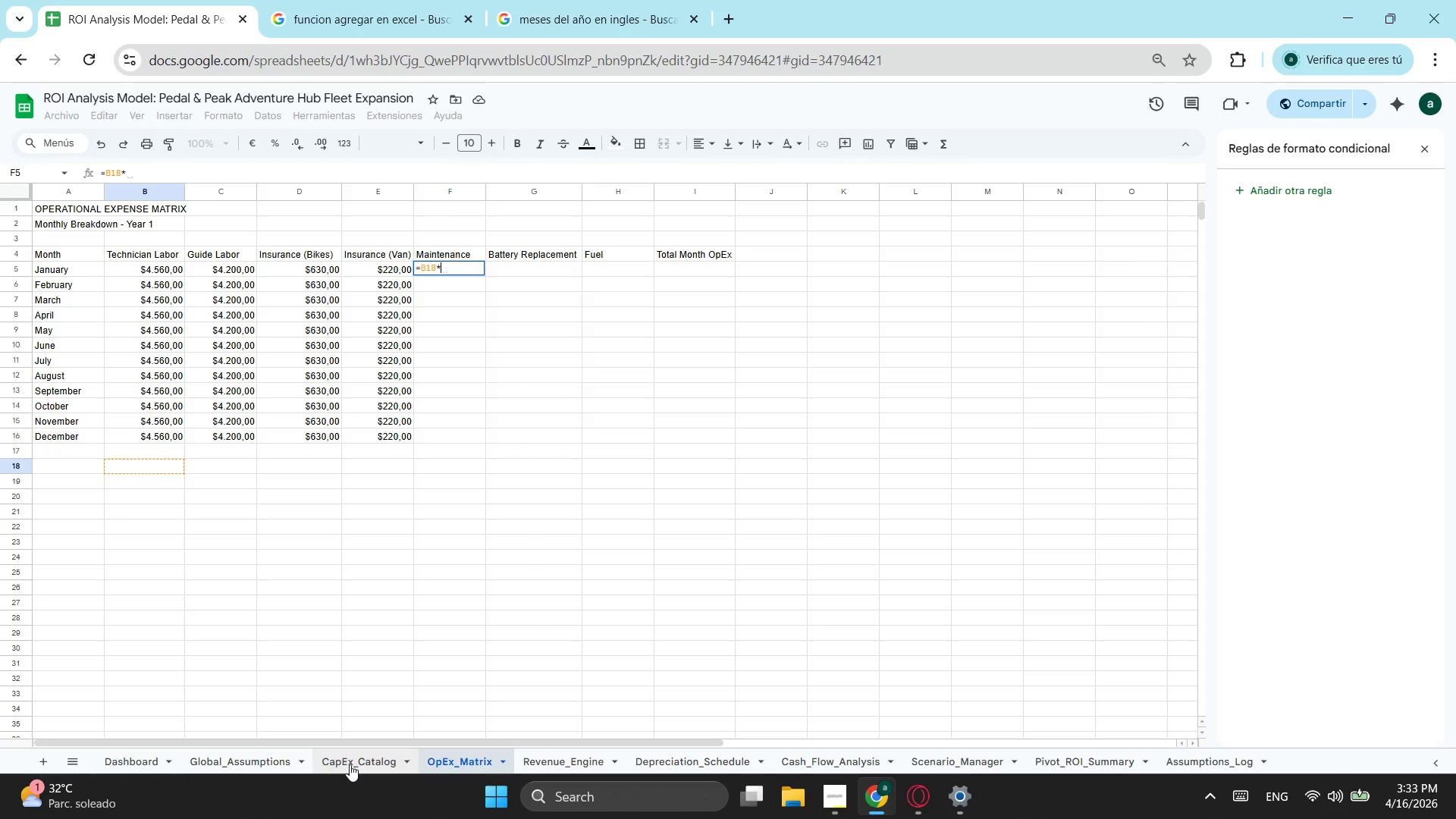 
wait(10.59)
 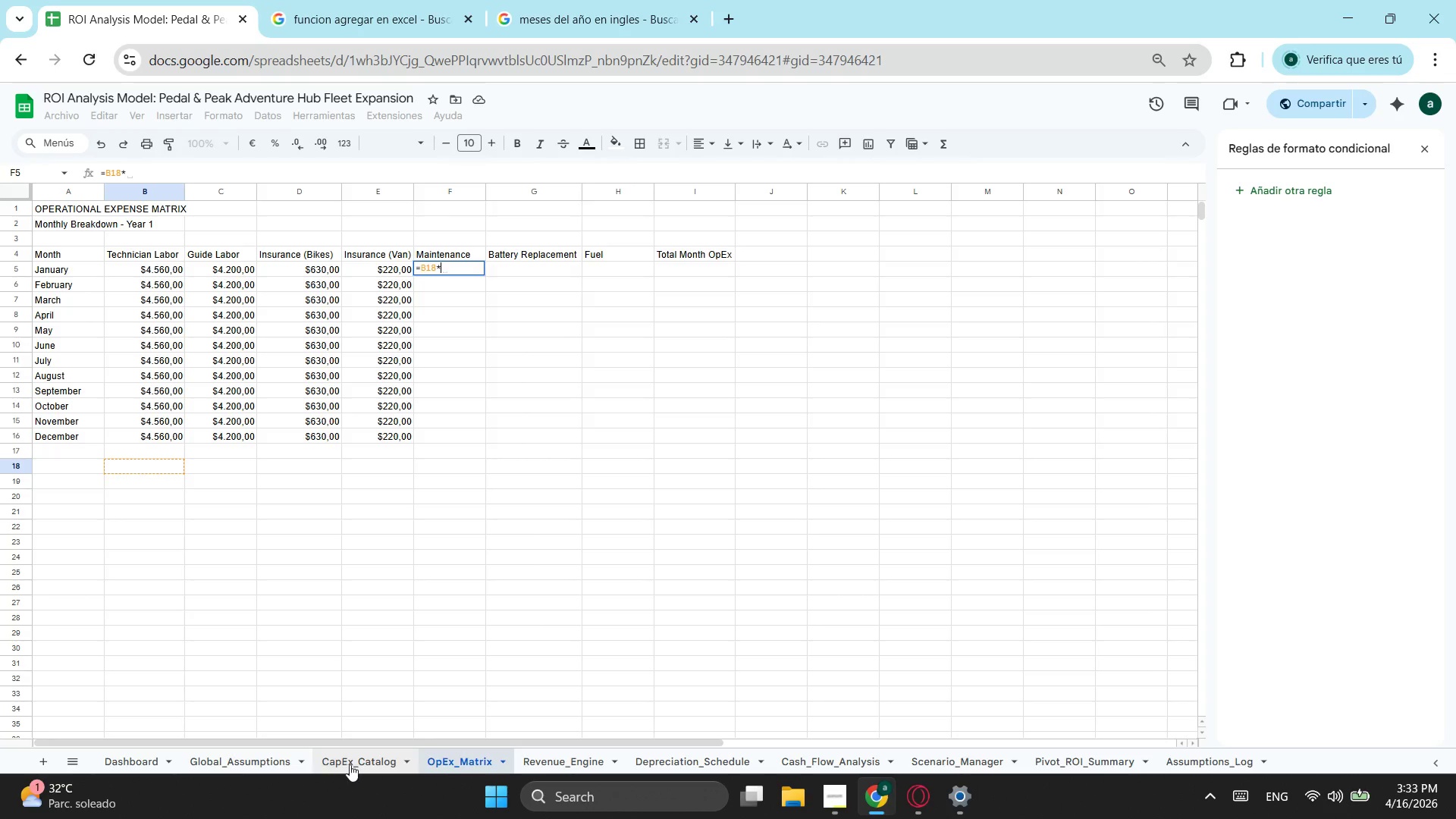 
left_click([211, 761])
 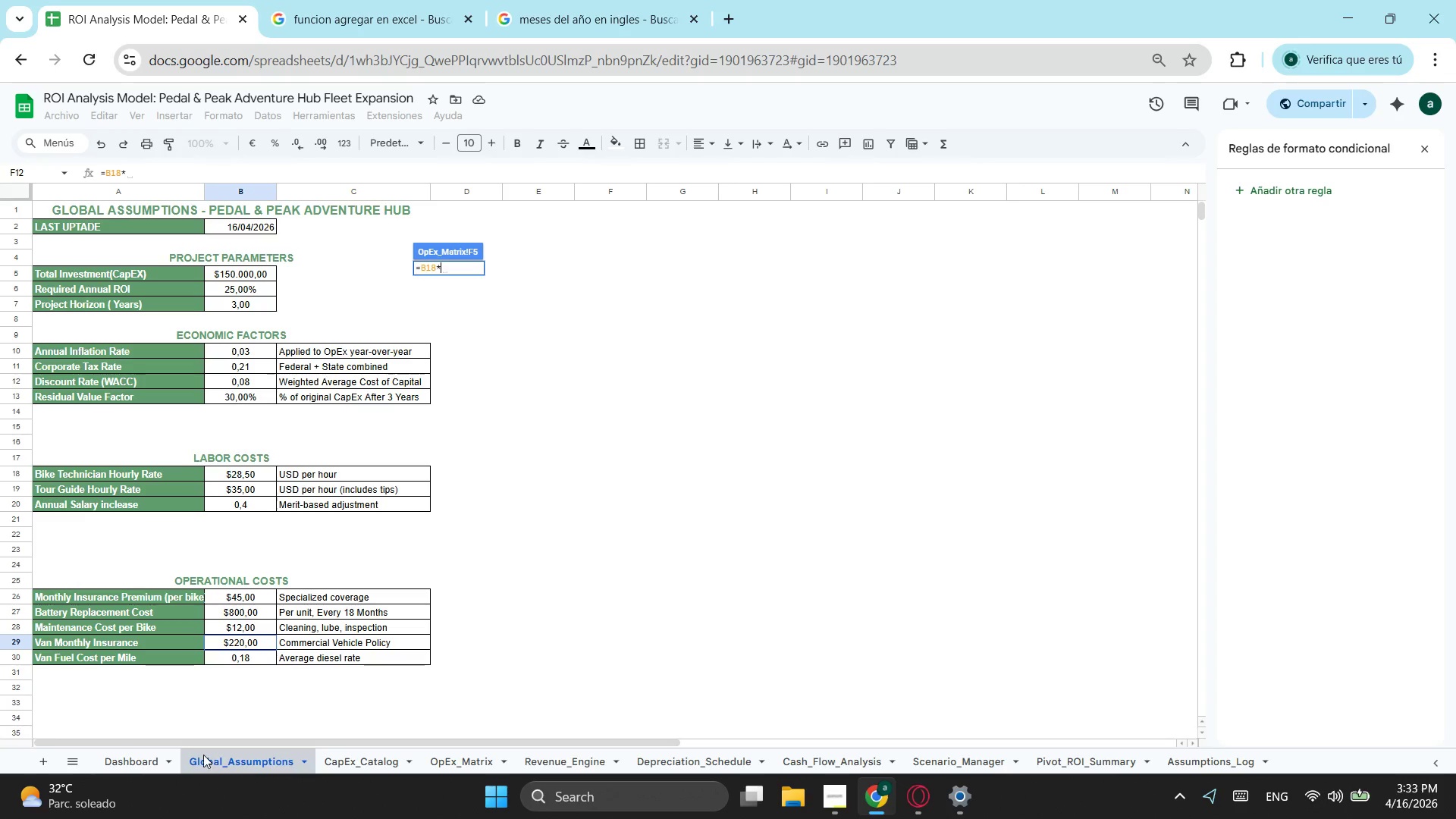 
wait(5.94)
 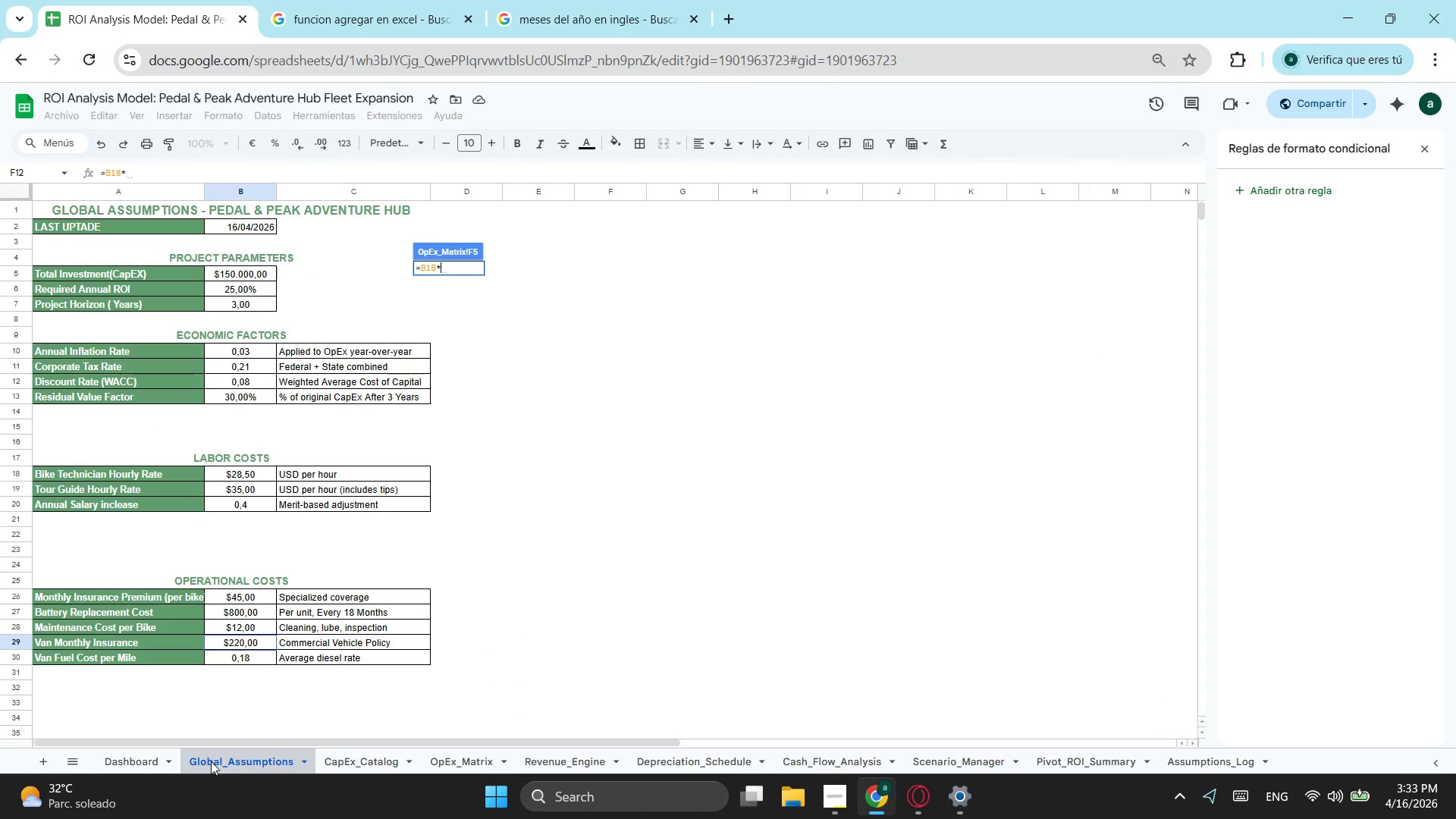 
left_click([247, 626])
 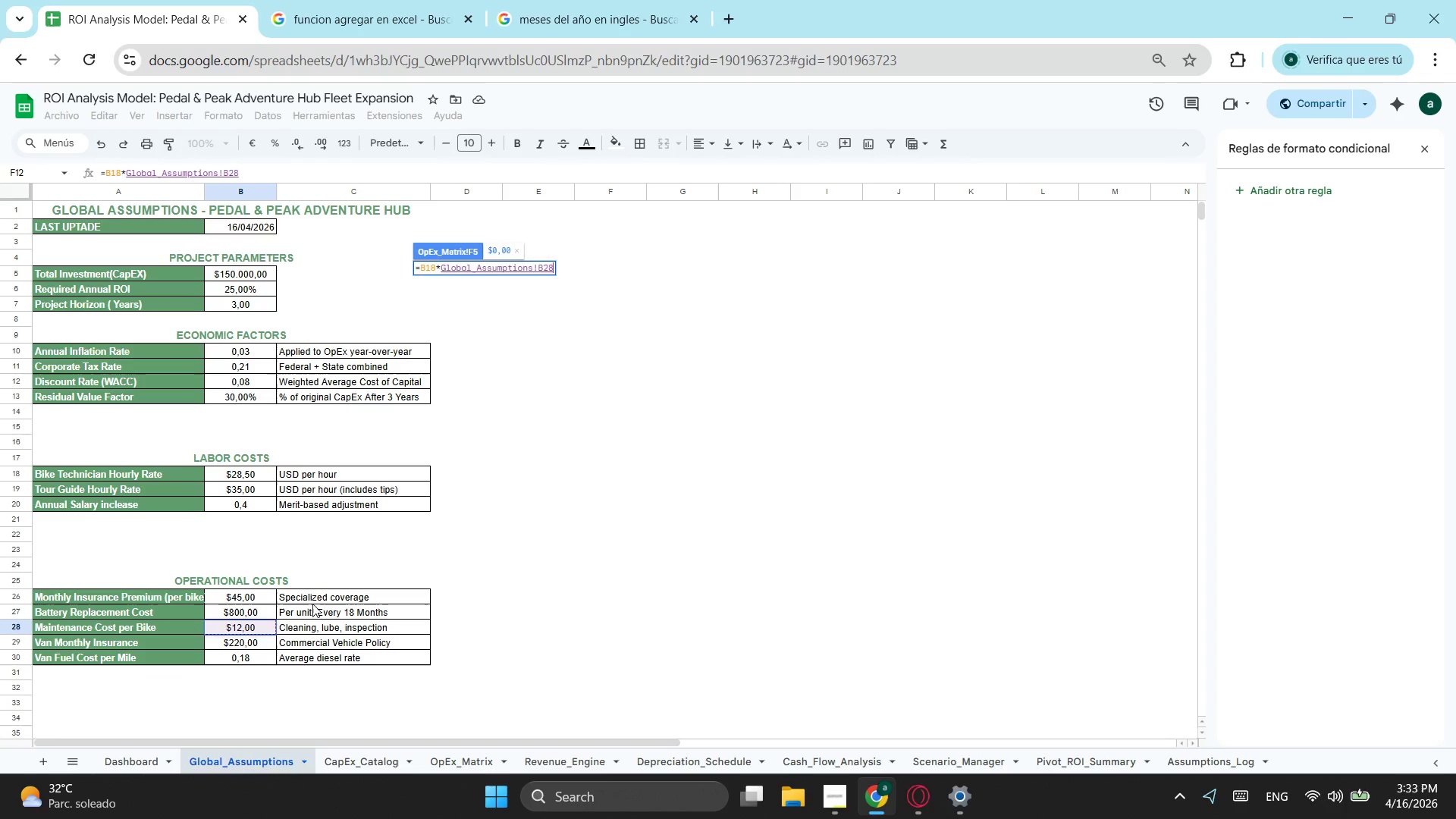 
key(Enter)
 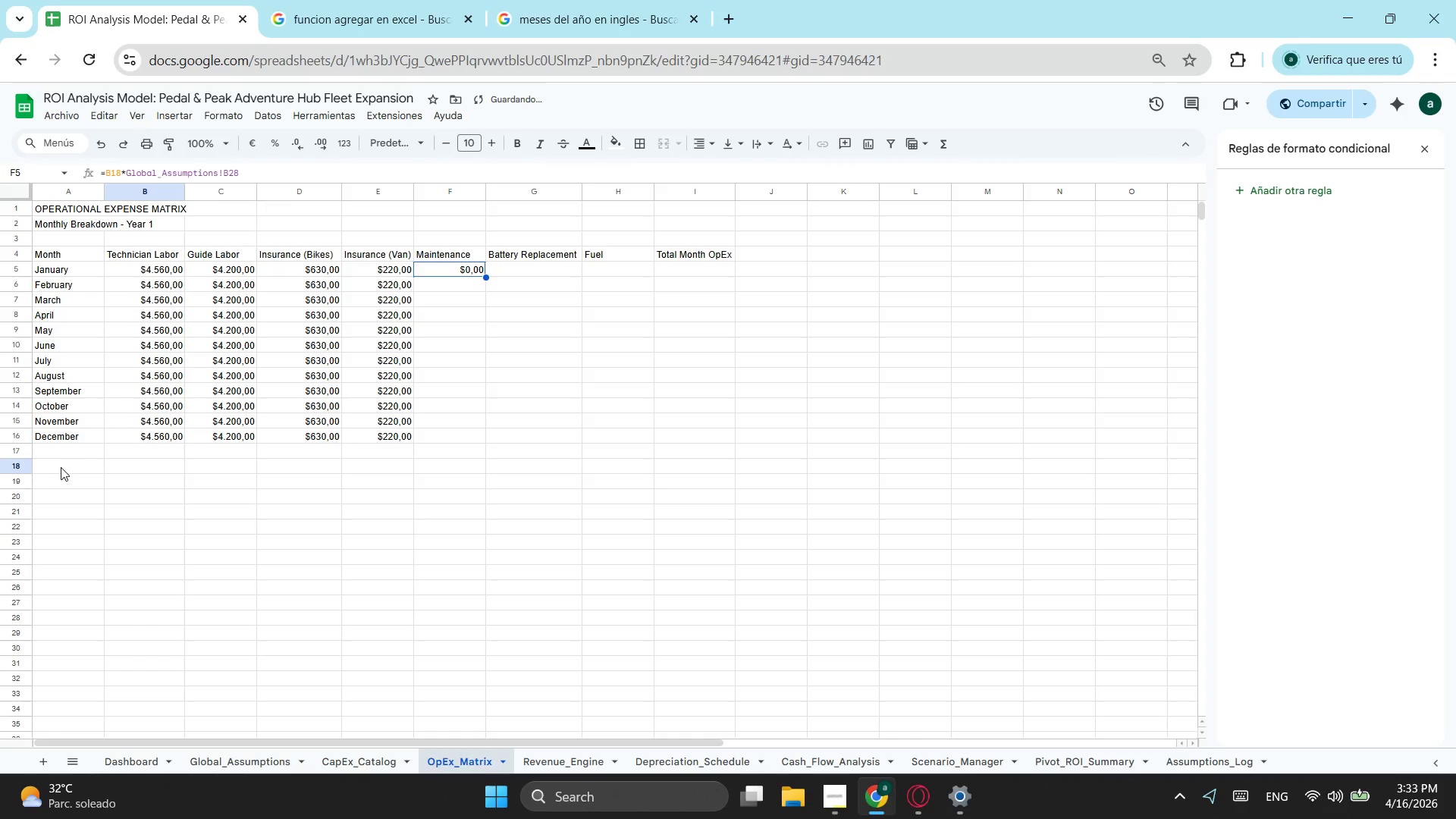 
left_click([65, 467])
 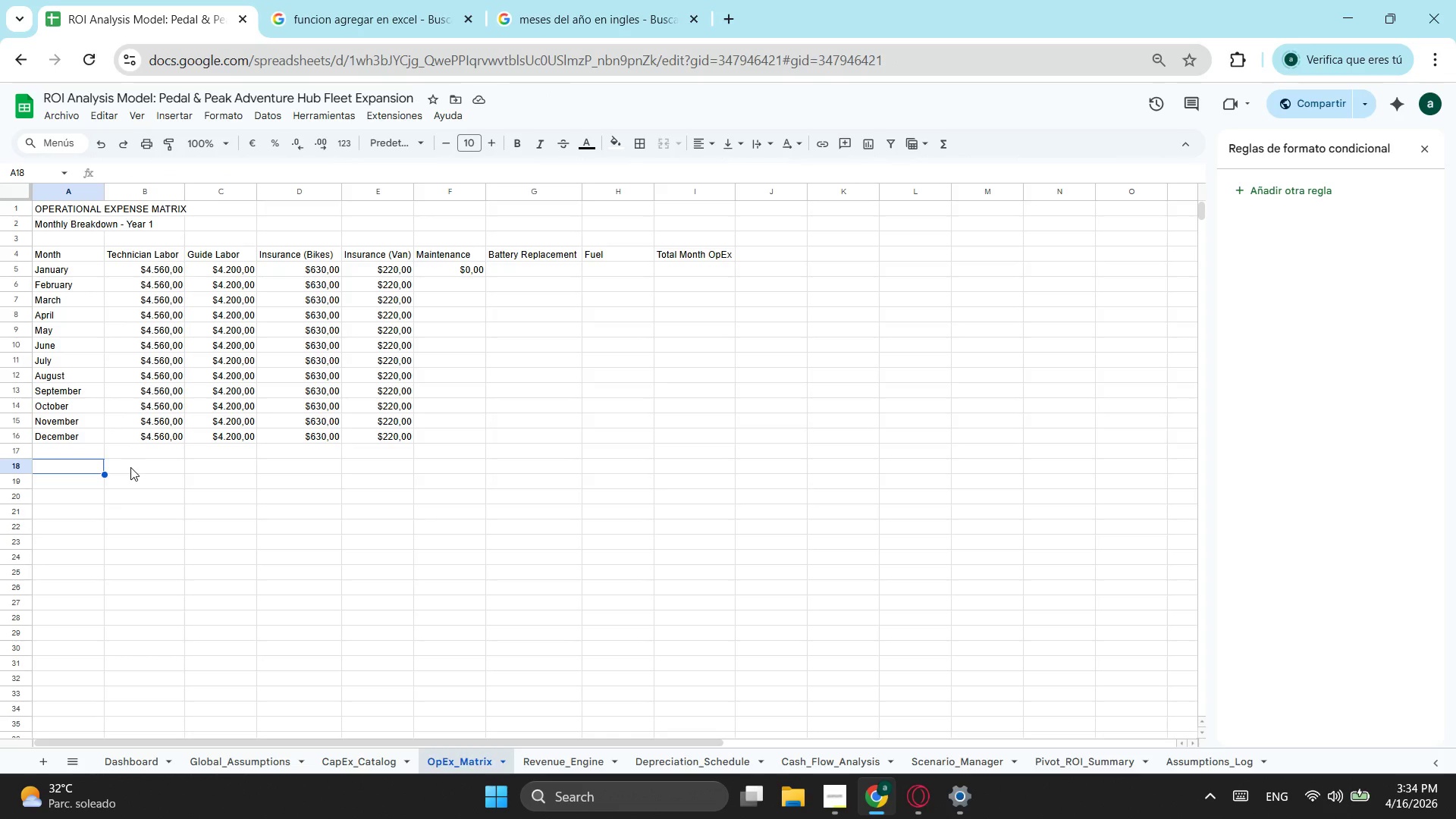 
wait(15.2)
 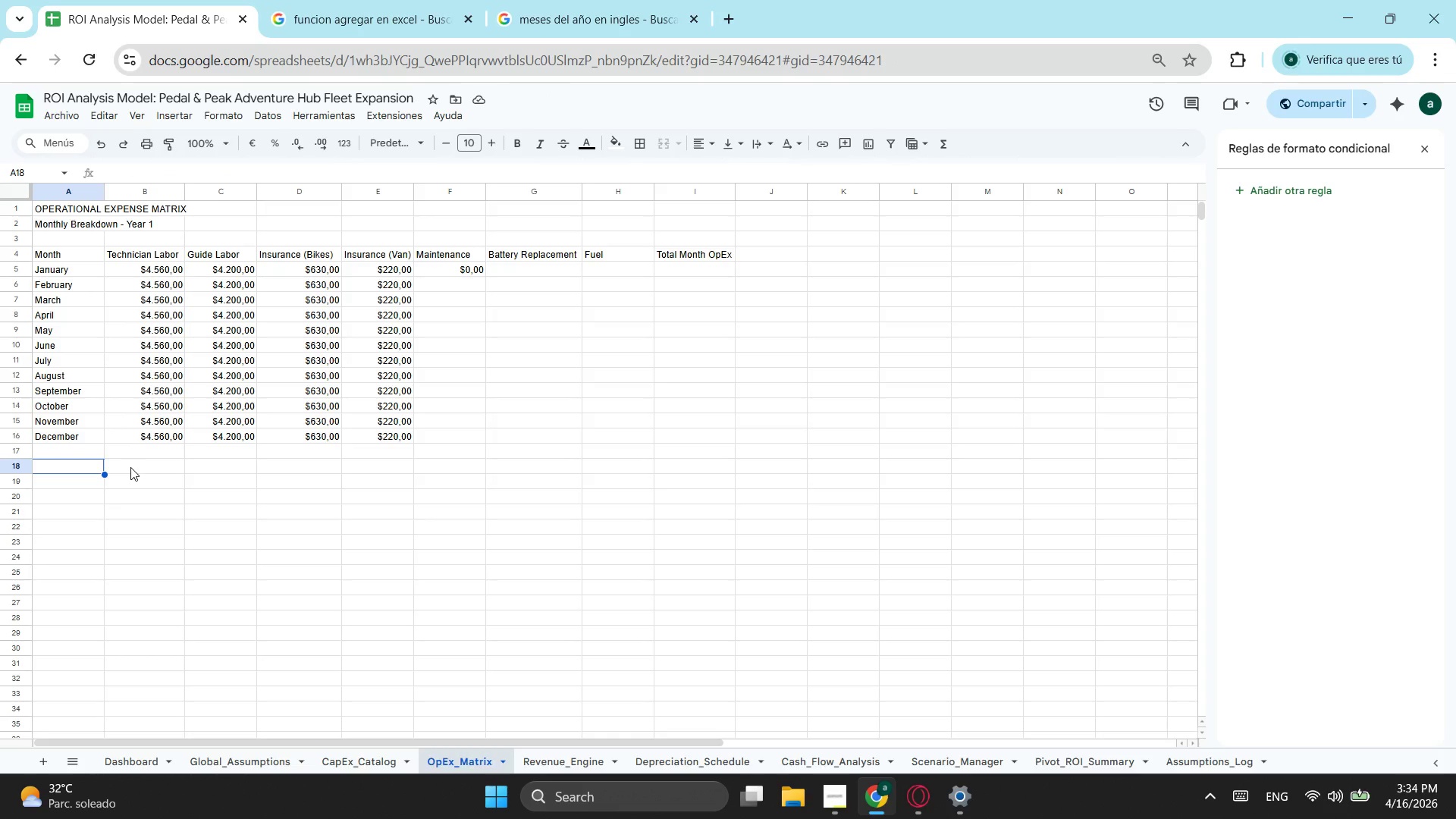 
type(Rides Avr)
key(Backspace)
type(g )
 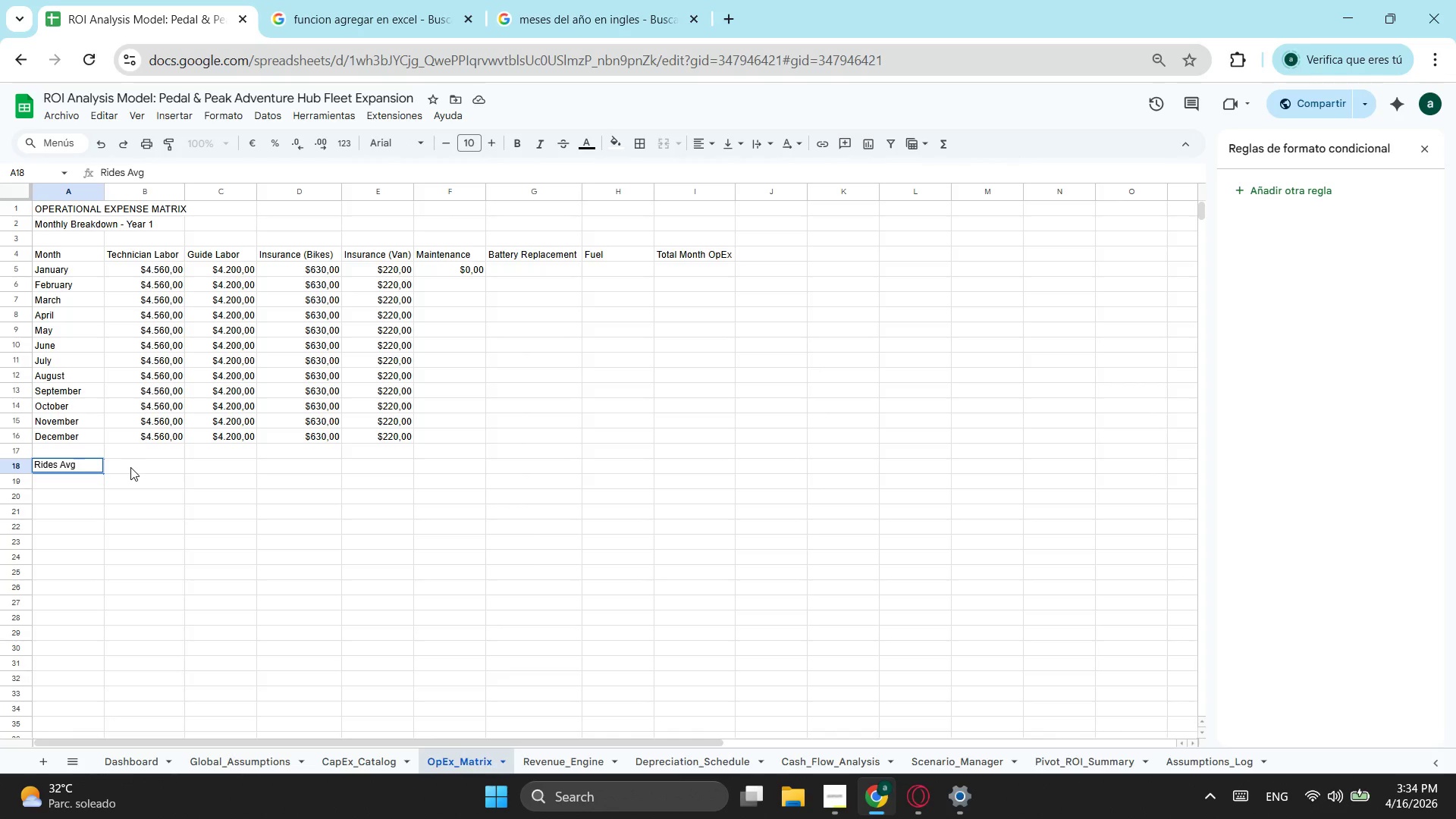 
type(Mon)
key(Backspace)
key(Backspace)
key(Backspace)
 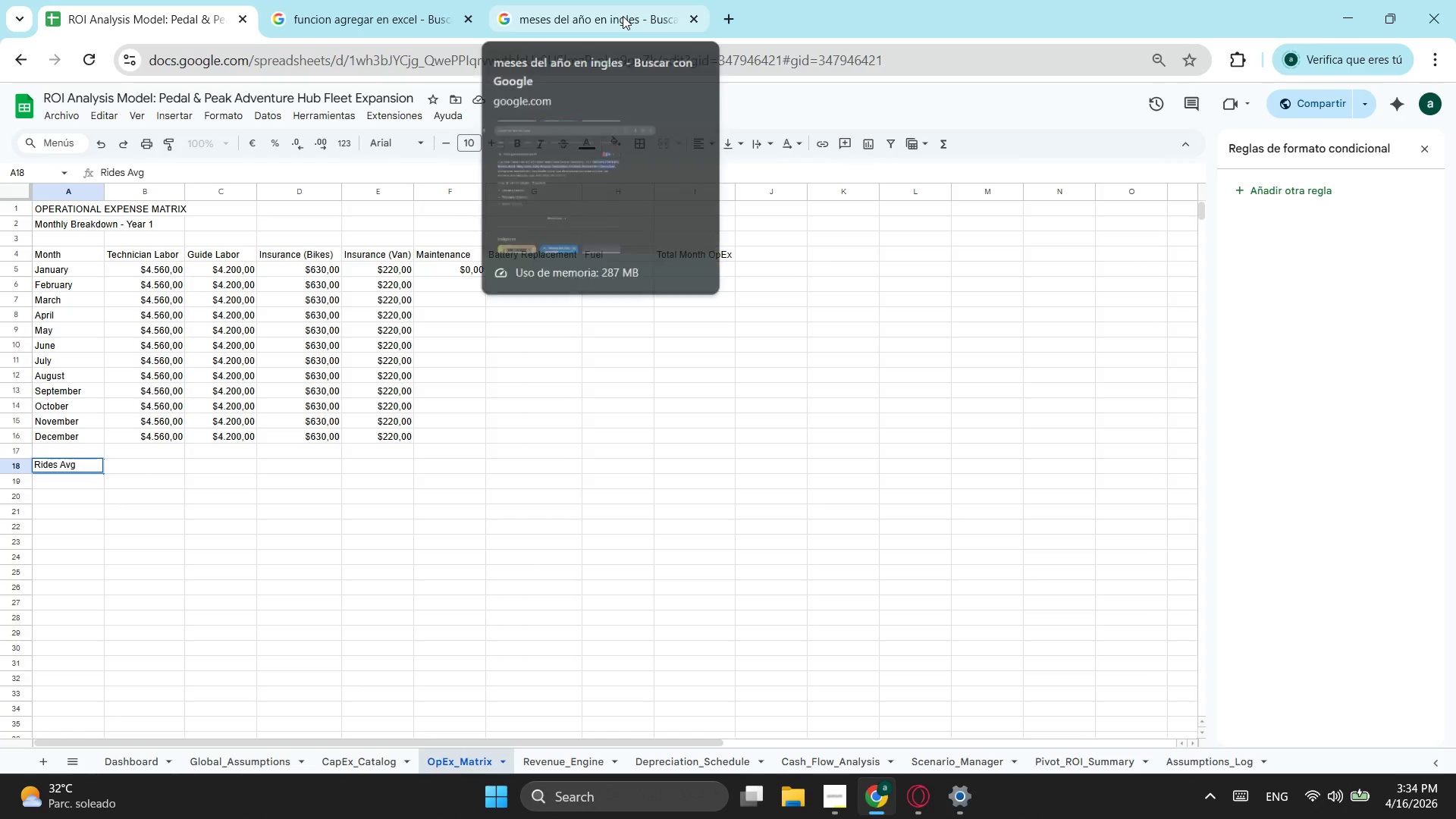 
wait(6.45)
 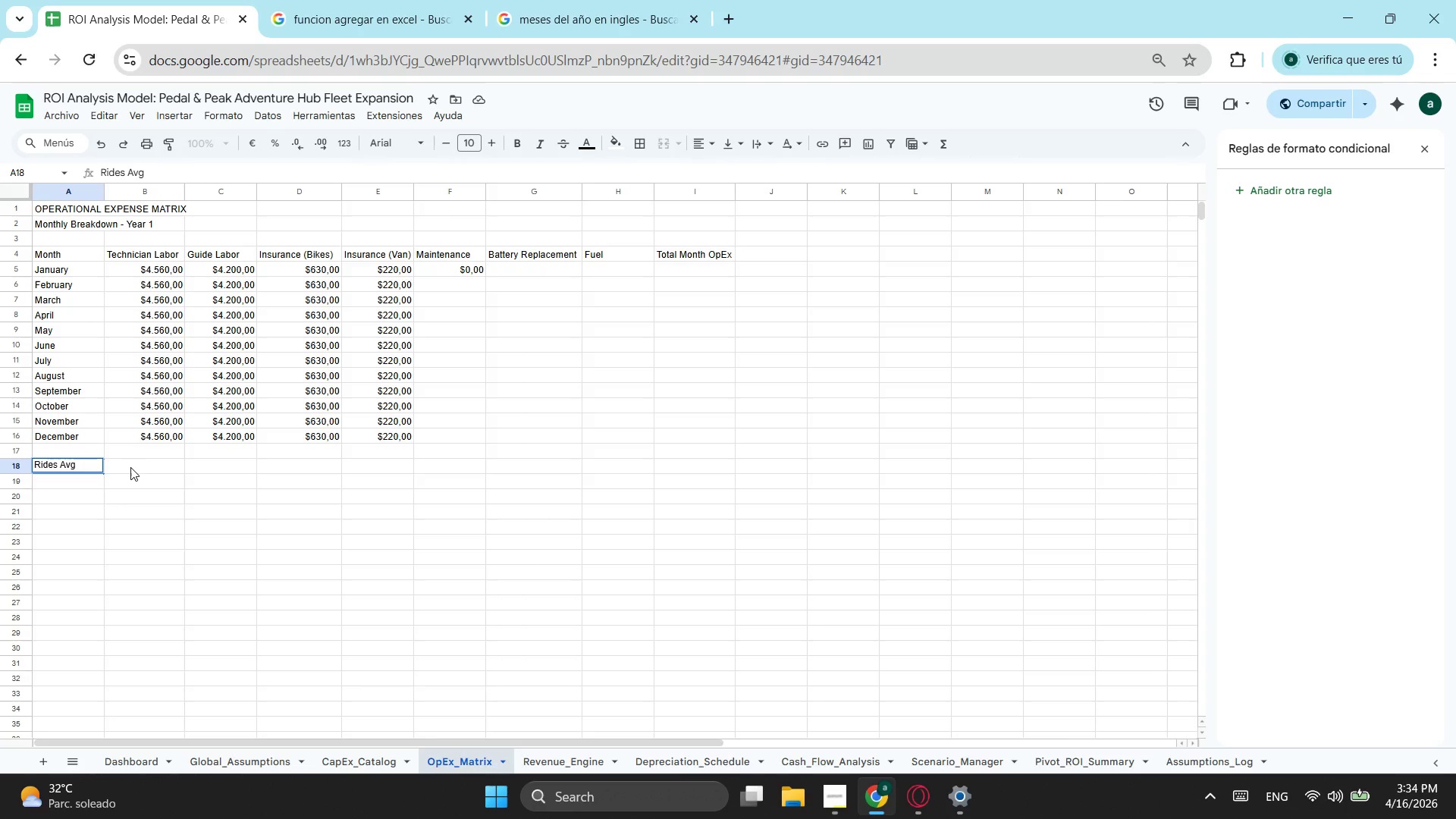 
left_click([623, 16])
 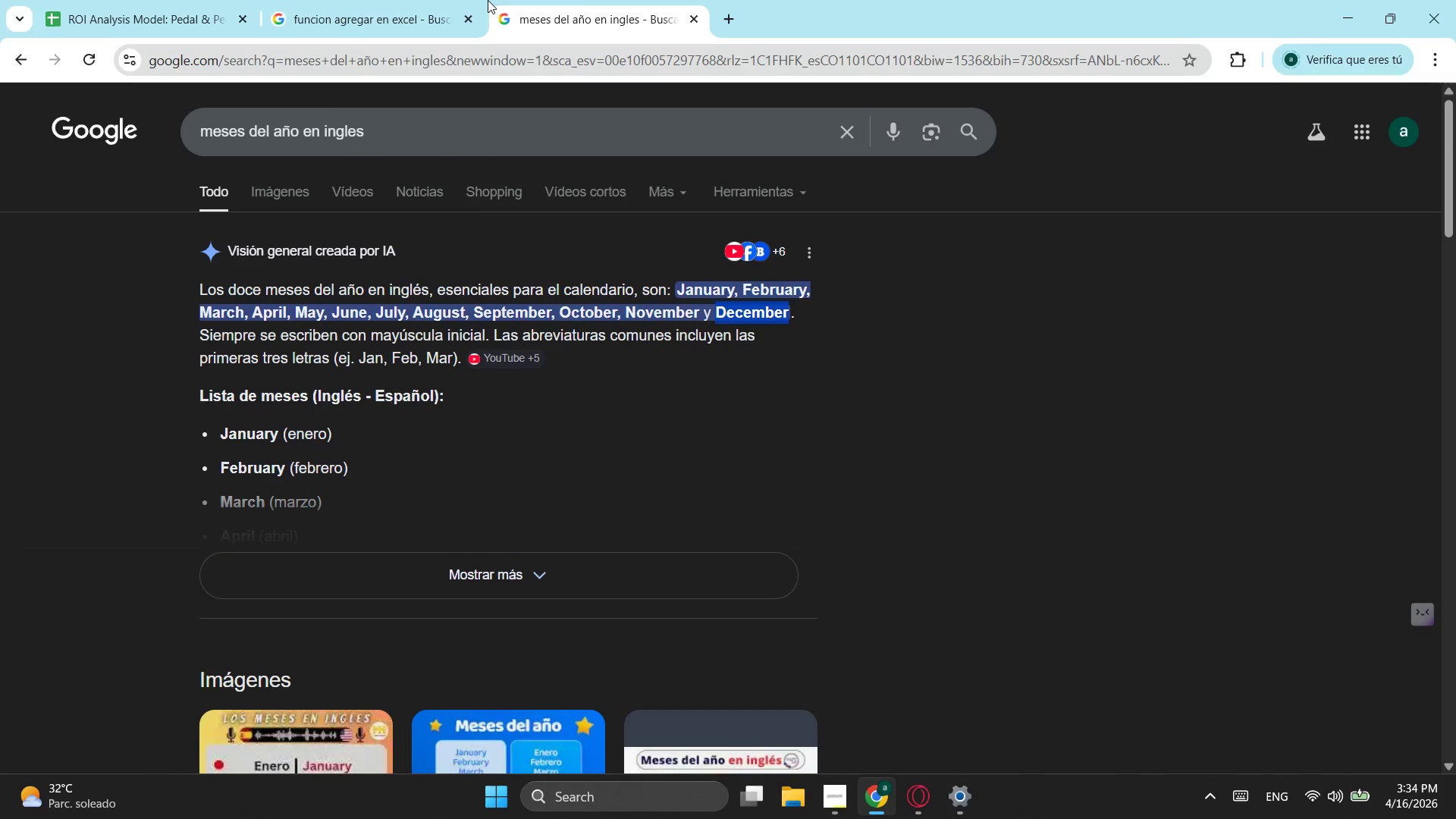 
left_click([263, 0])
 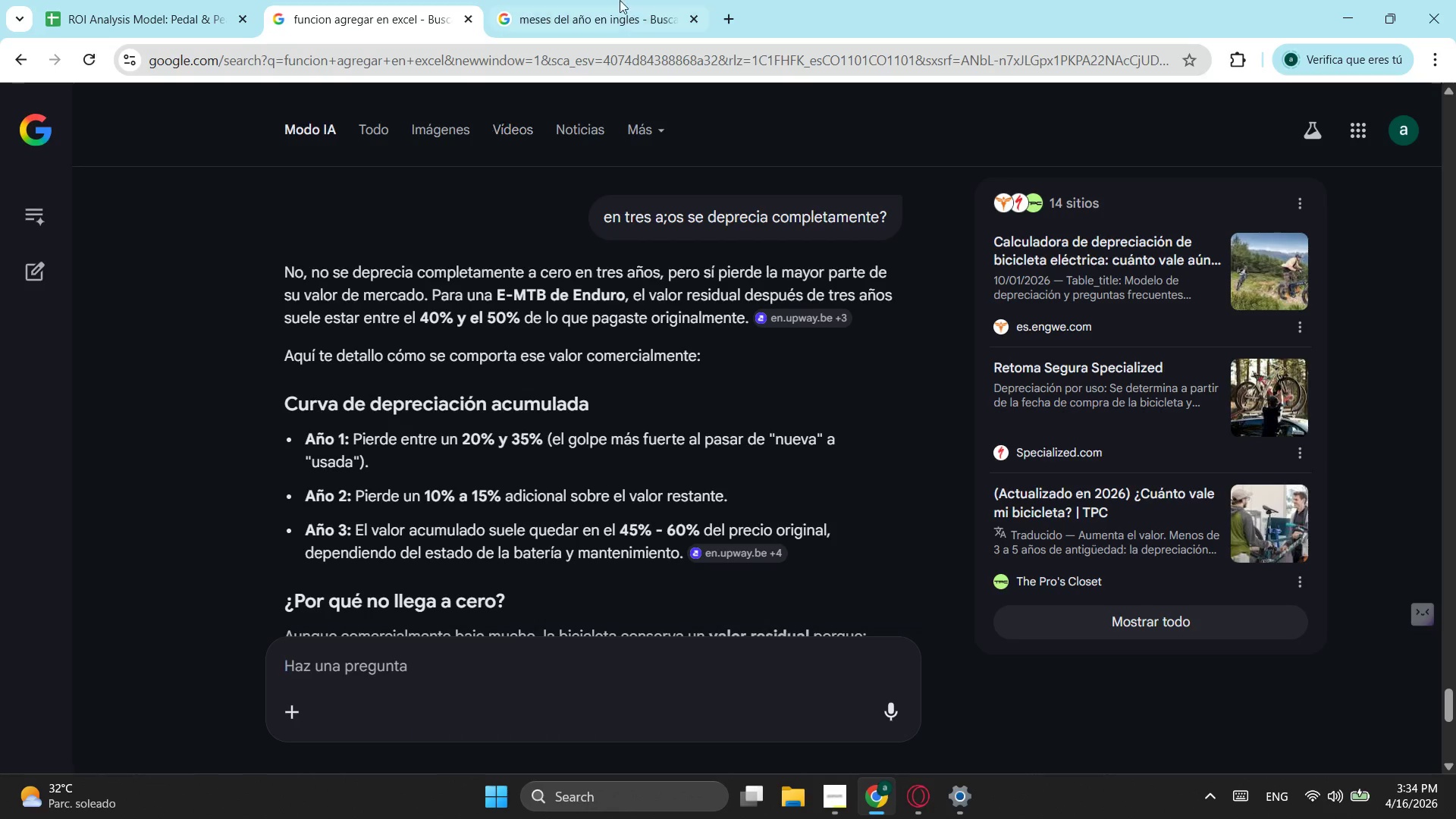 
left_click([642, 0])
 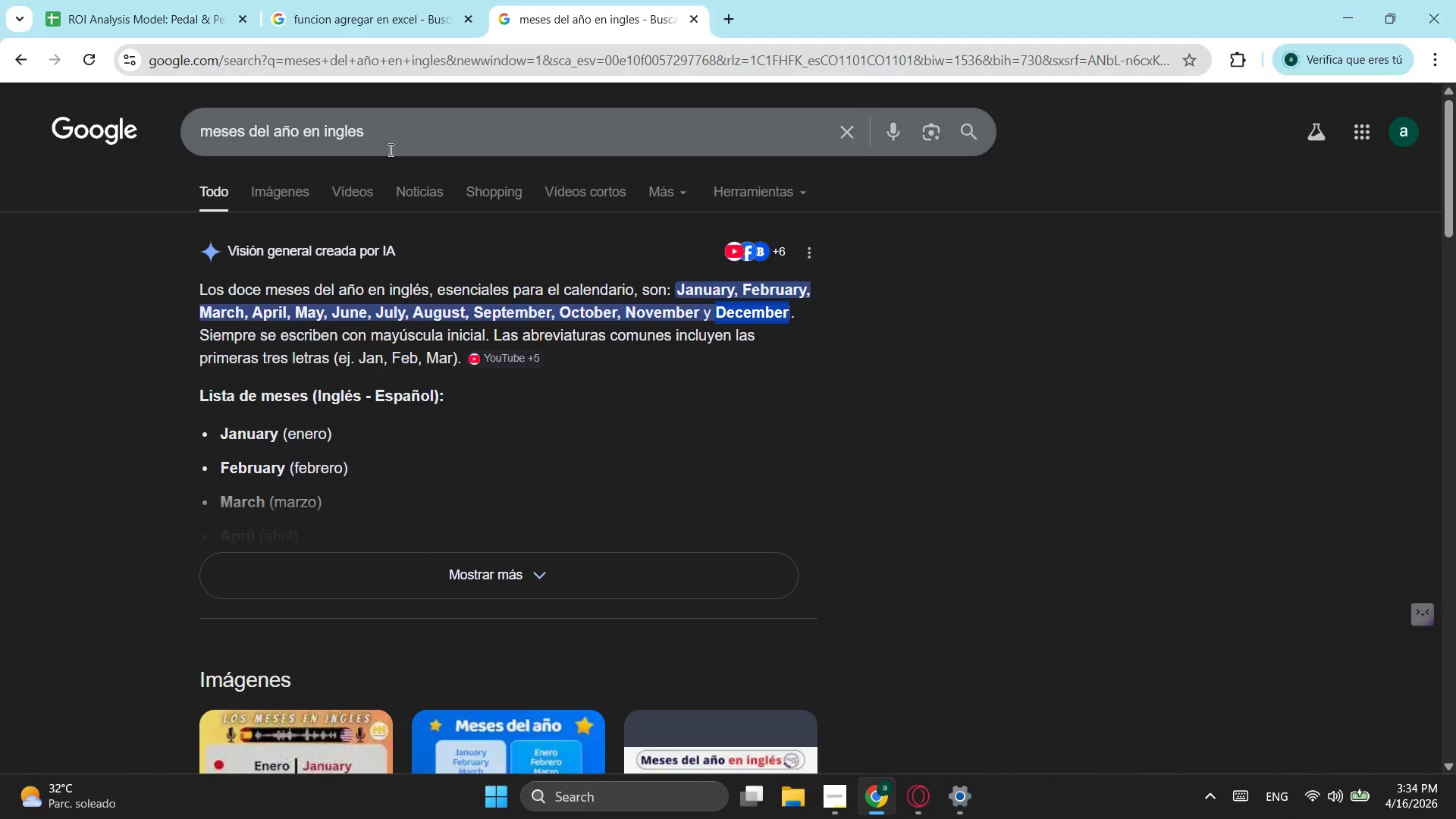 
left_click_drag(start_coordinate=[394, 135], to_coordinate=[372, 132])
 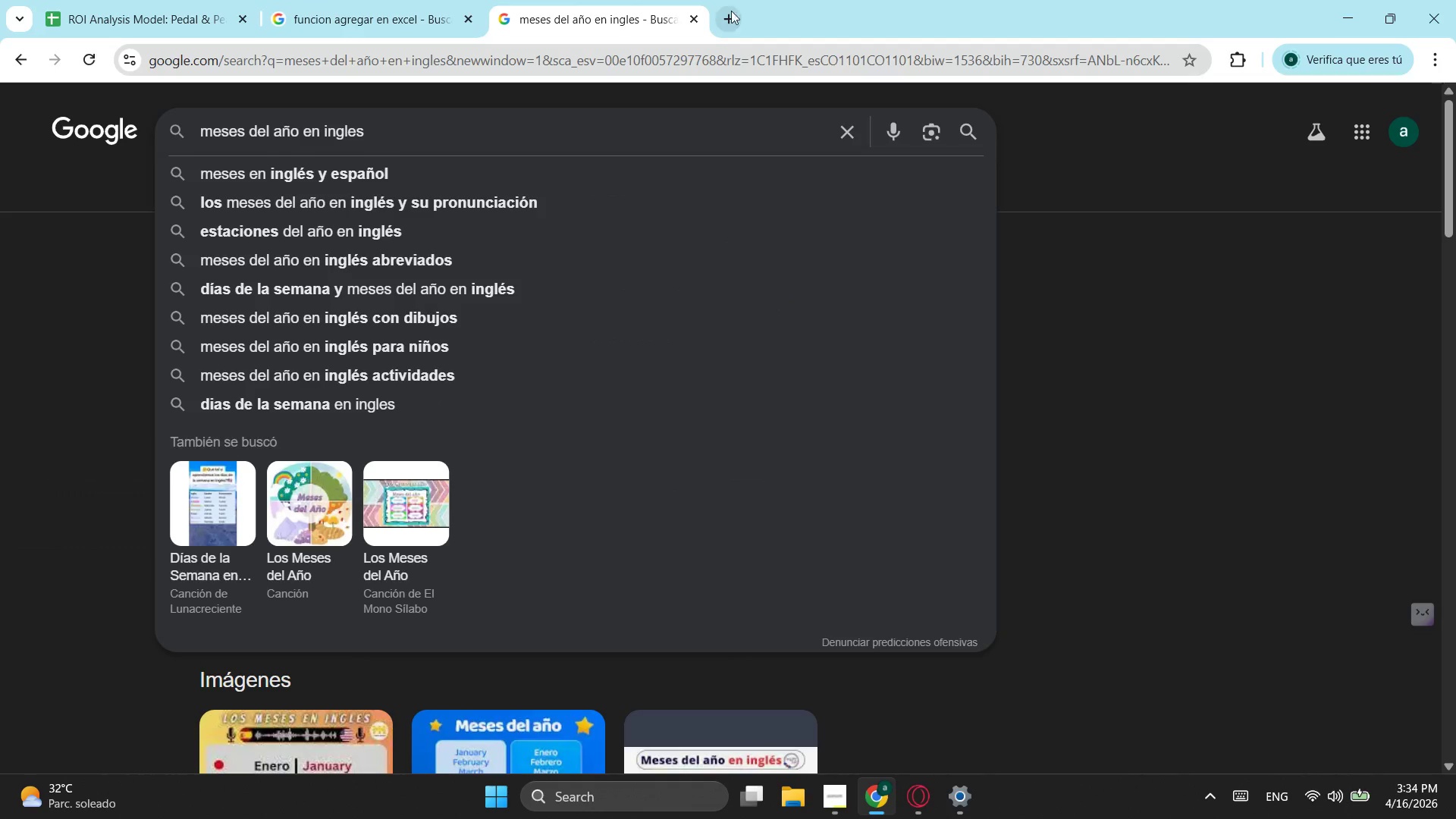 
left_click([726, 17])
 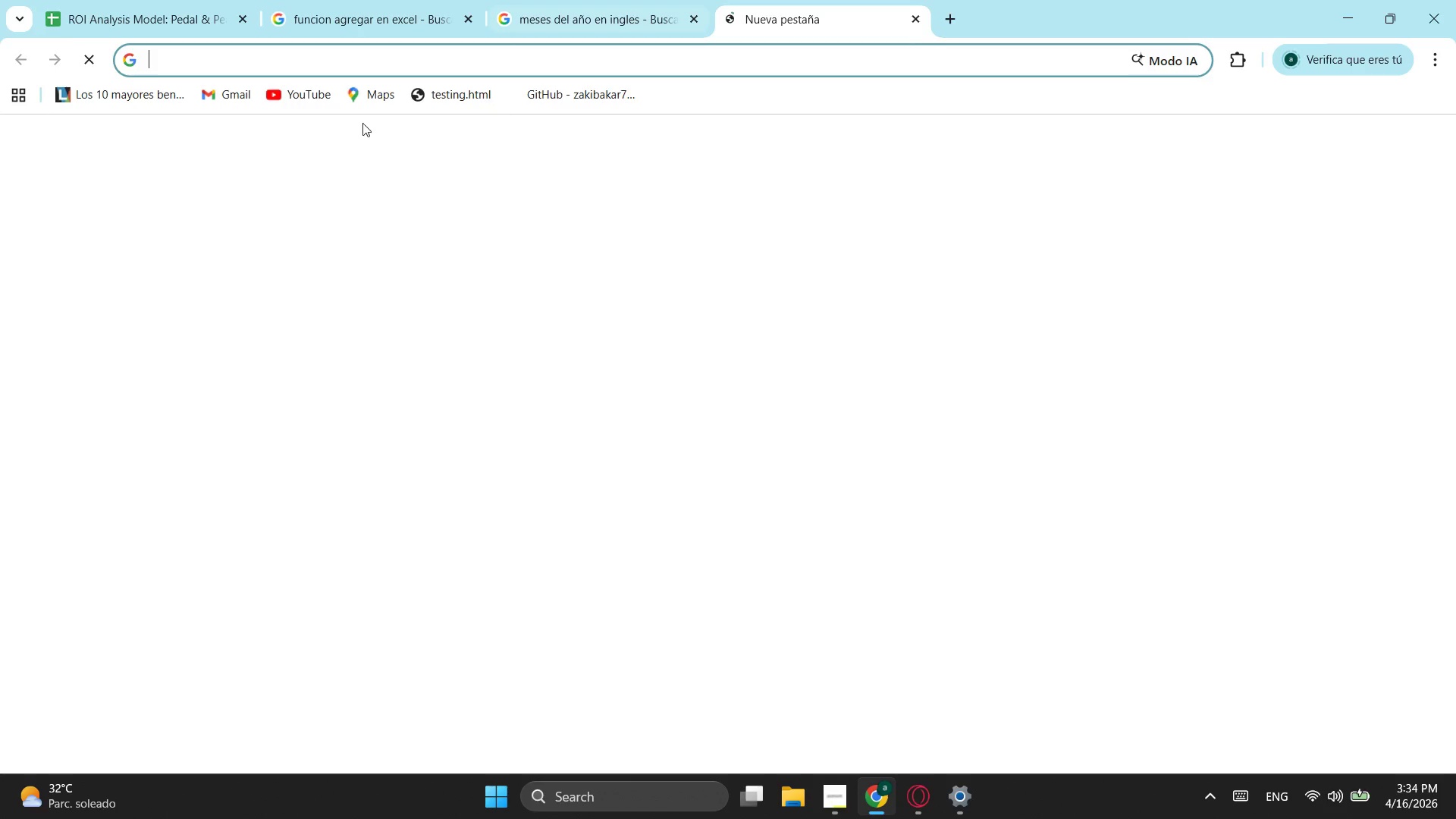 
type(tra)
 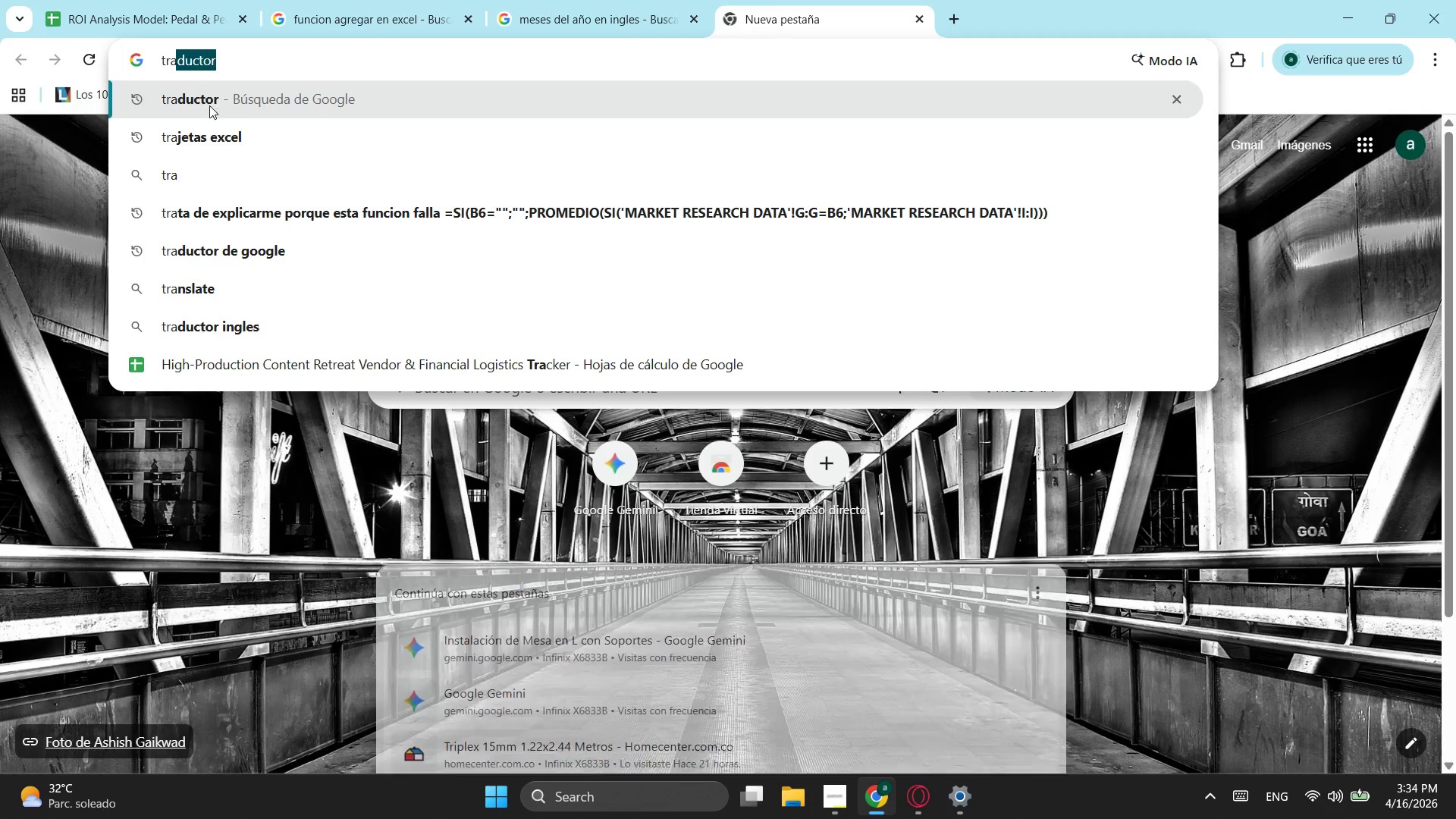 
left_click([209, 105])
 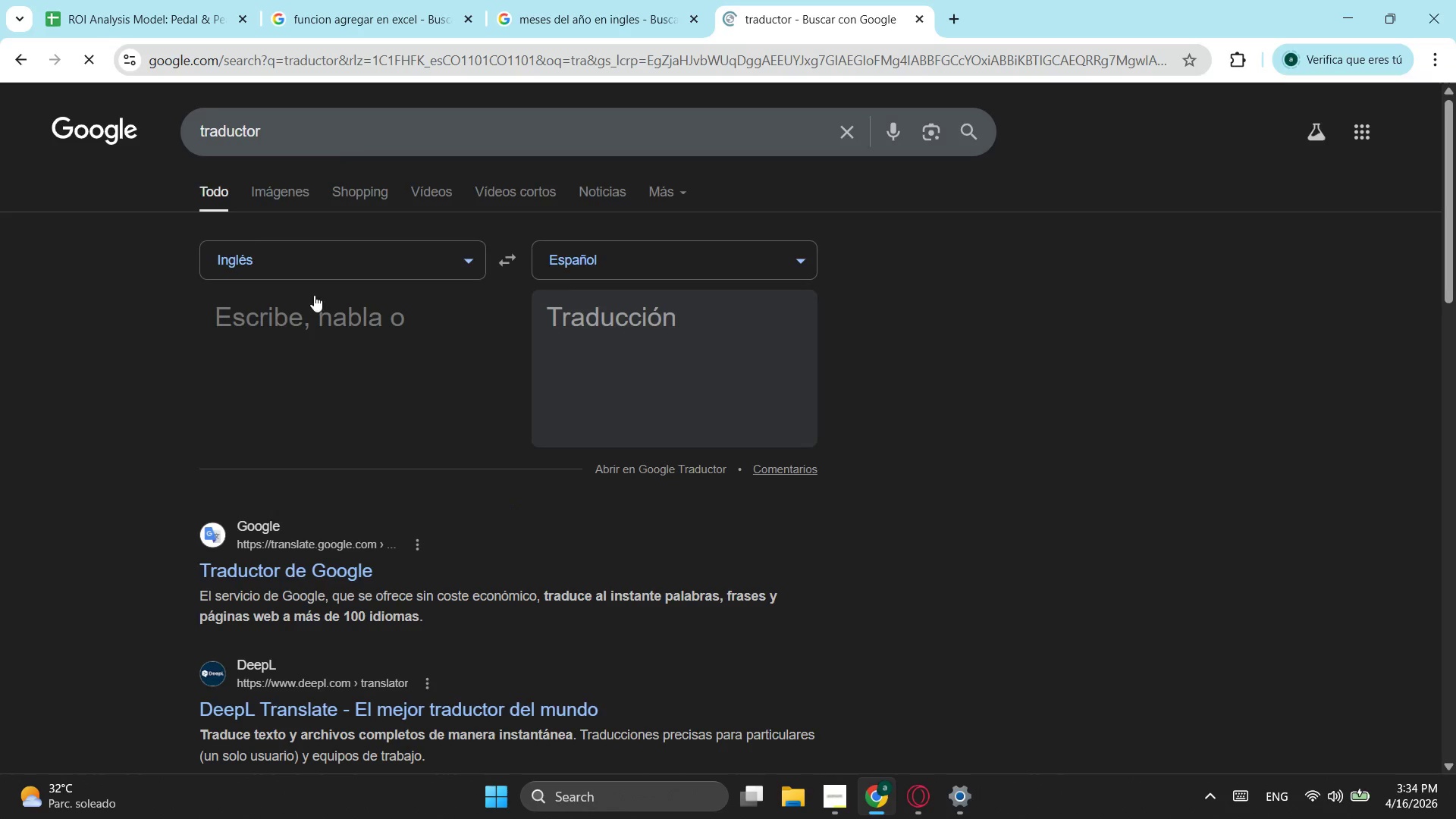 
left_click([321, 315])
 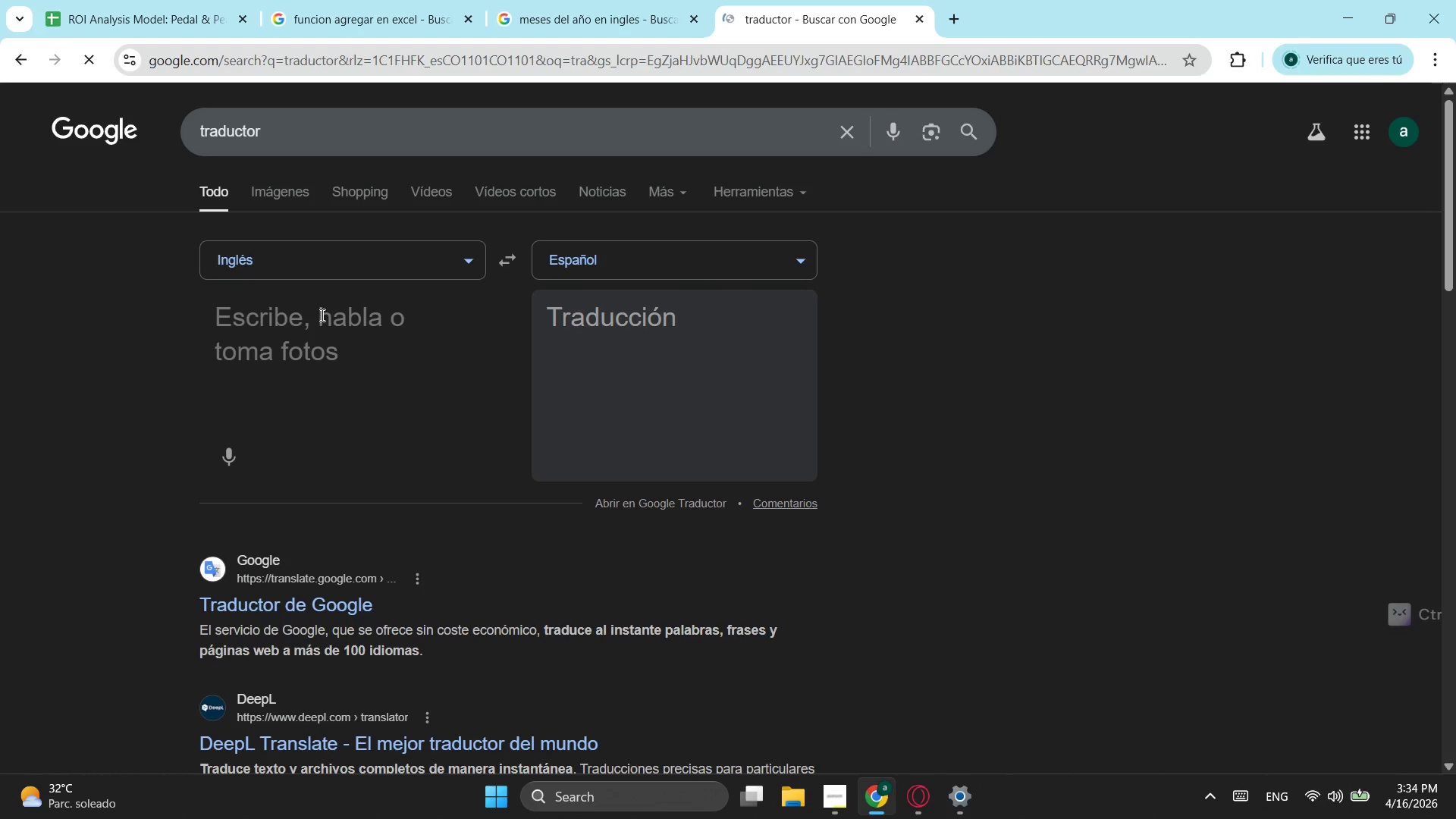 
type(promedio  se)
key(Backspace)
key(Backspace)
type(mensualde)
 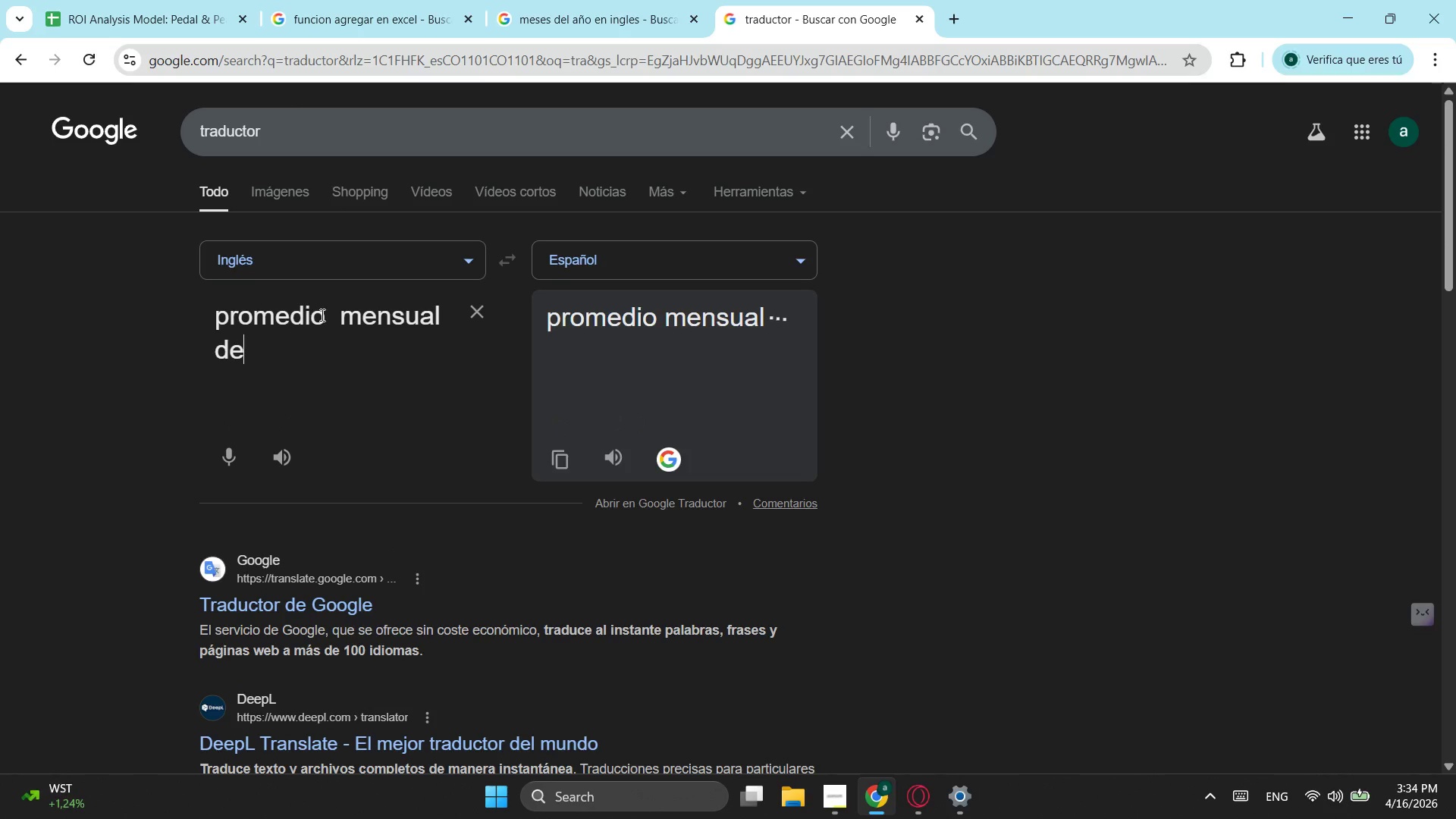 
hold_key(key=Space, duration=0.98)
 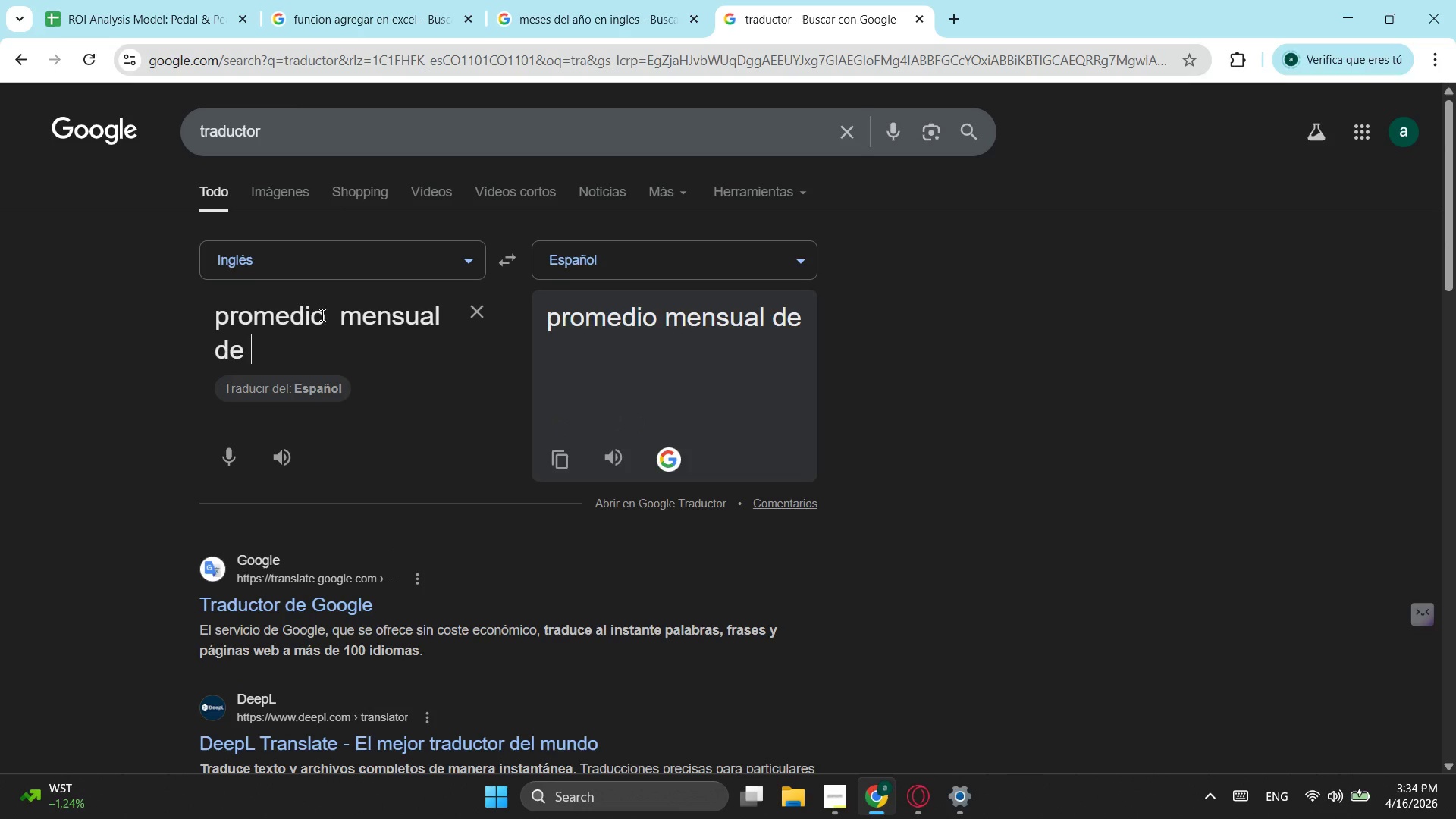 
type(viajes)
key(Backspace)
key(Backspace)
key(Backspace)
key(Backspace)
key(Backspace)
key(Backspace)
type(montas)
 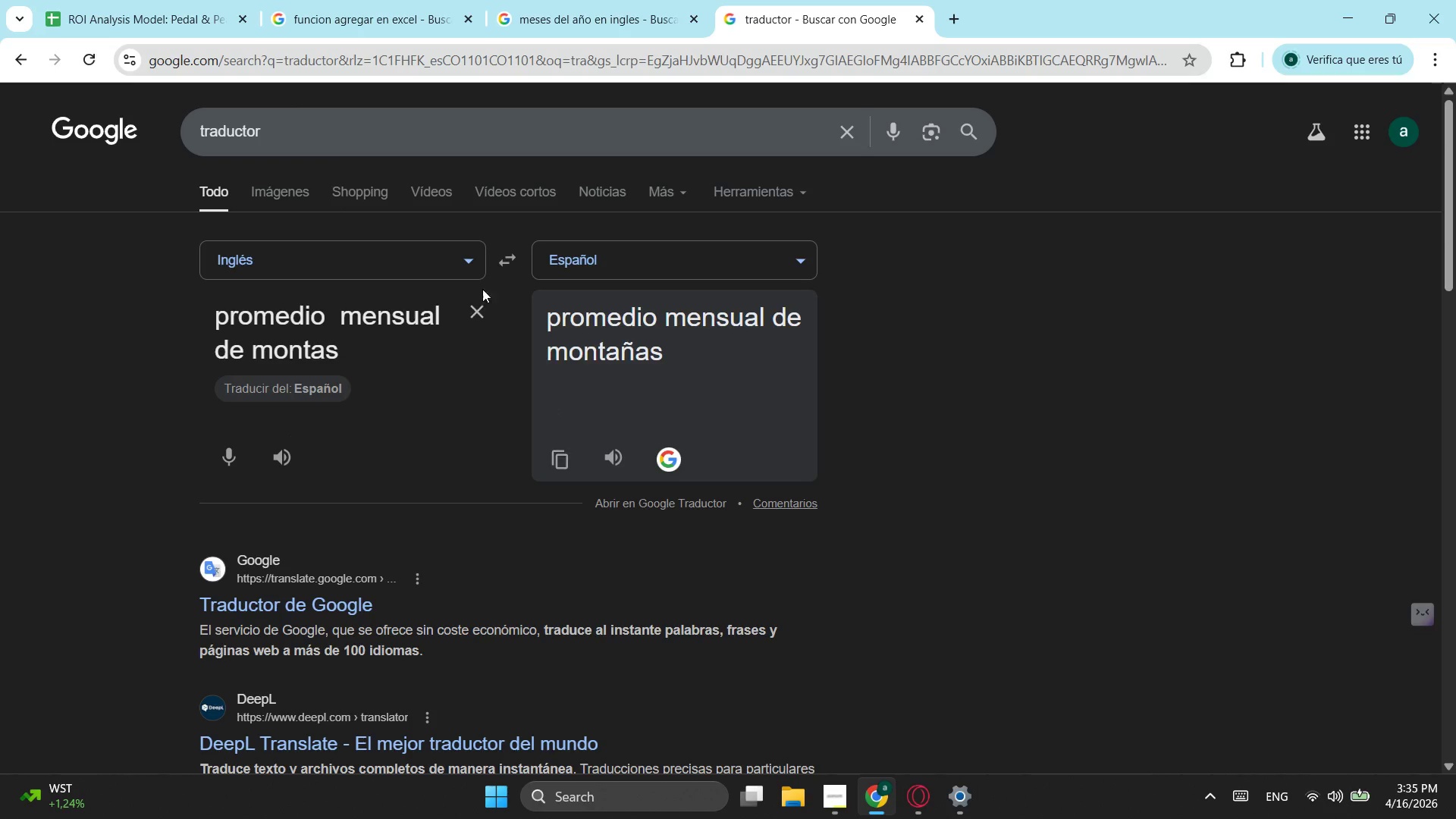 
left_click([506, 255])
 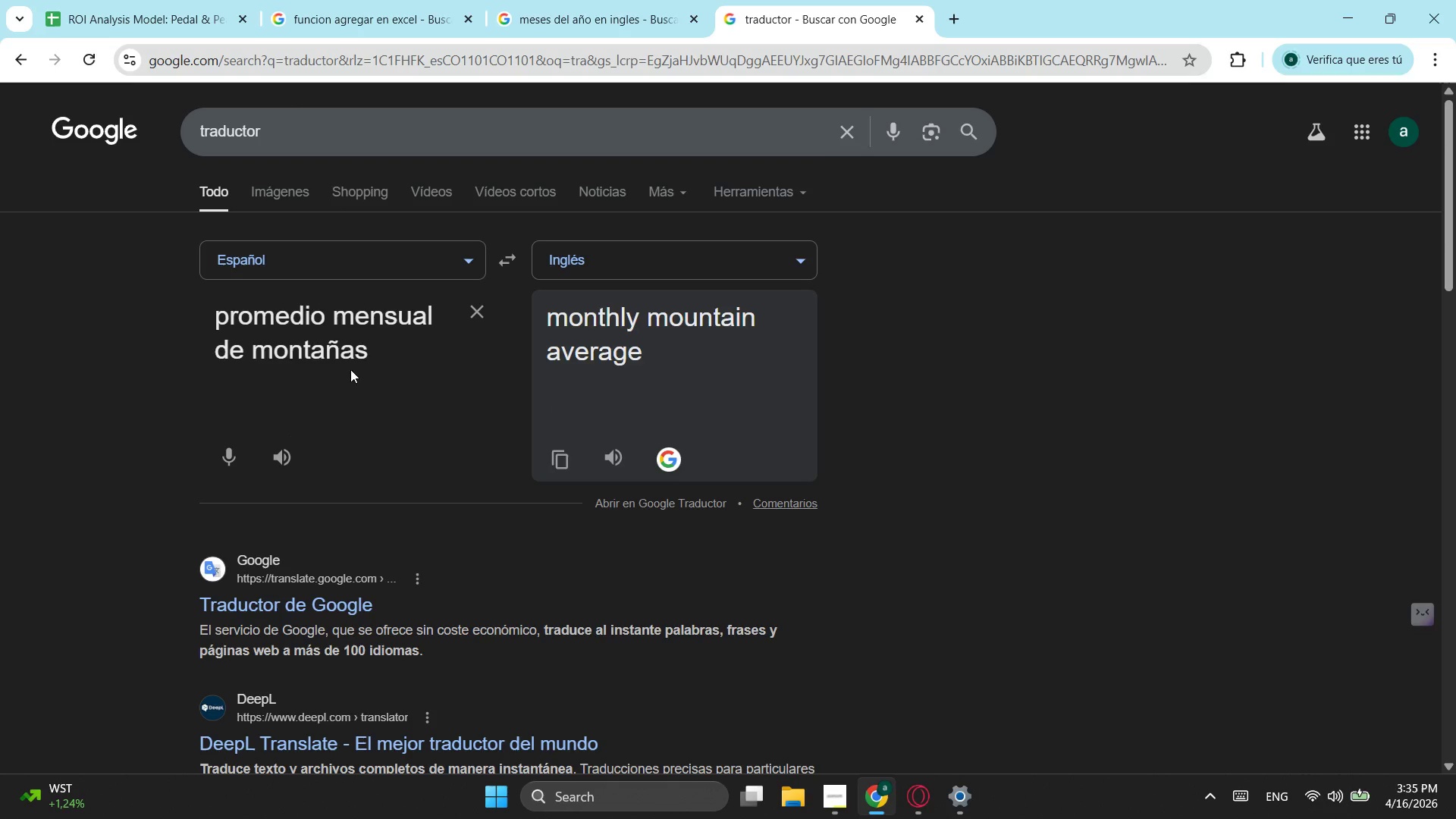 
left_click_drag(start_coordinate=[385, 344], to_coordinate=[274, 350])
 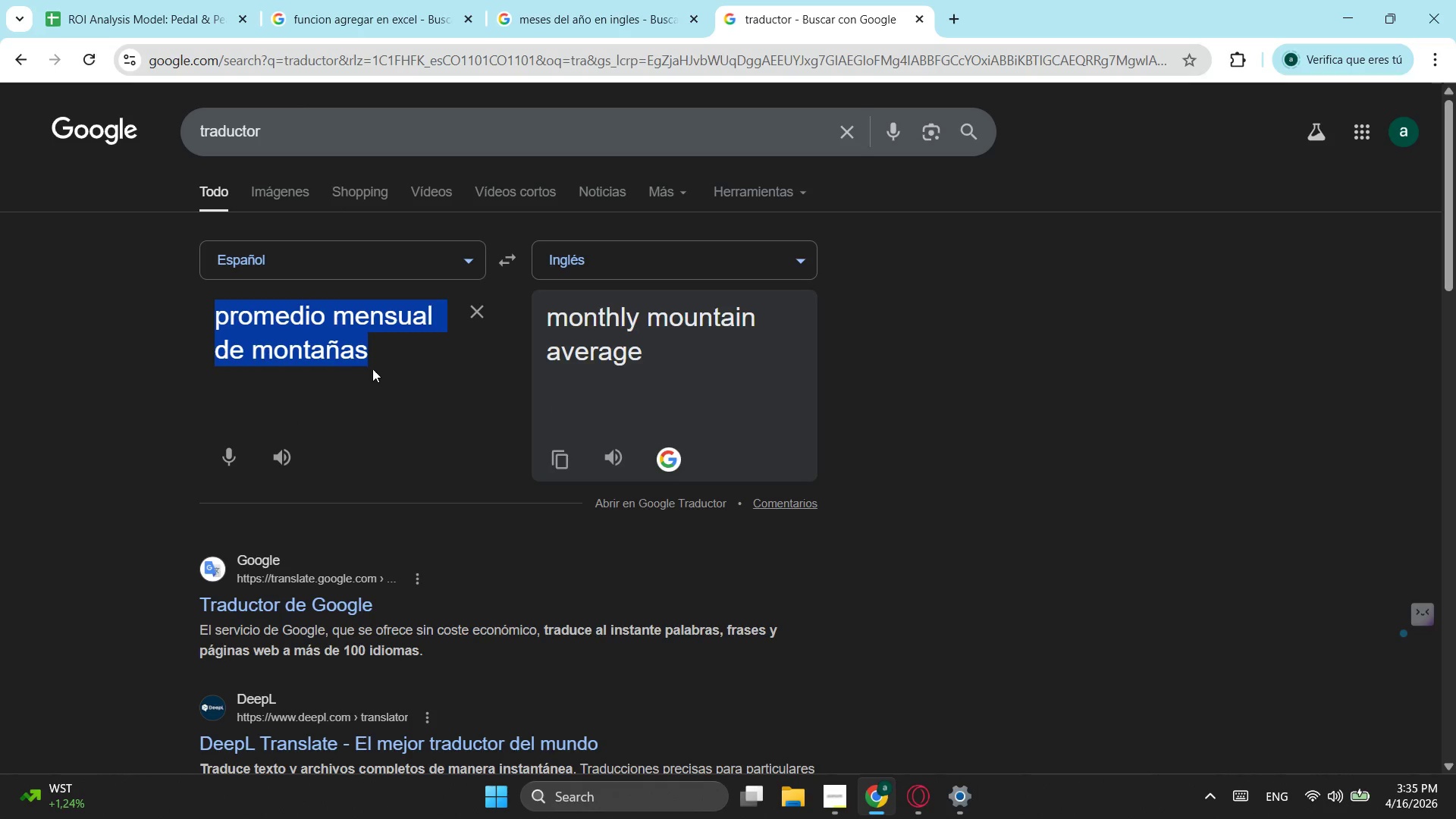 
left_click([375, 366])
 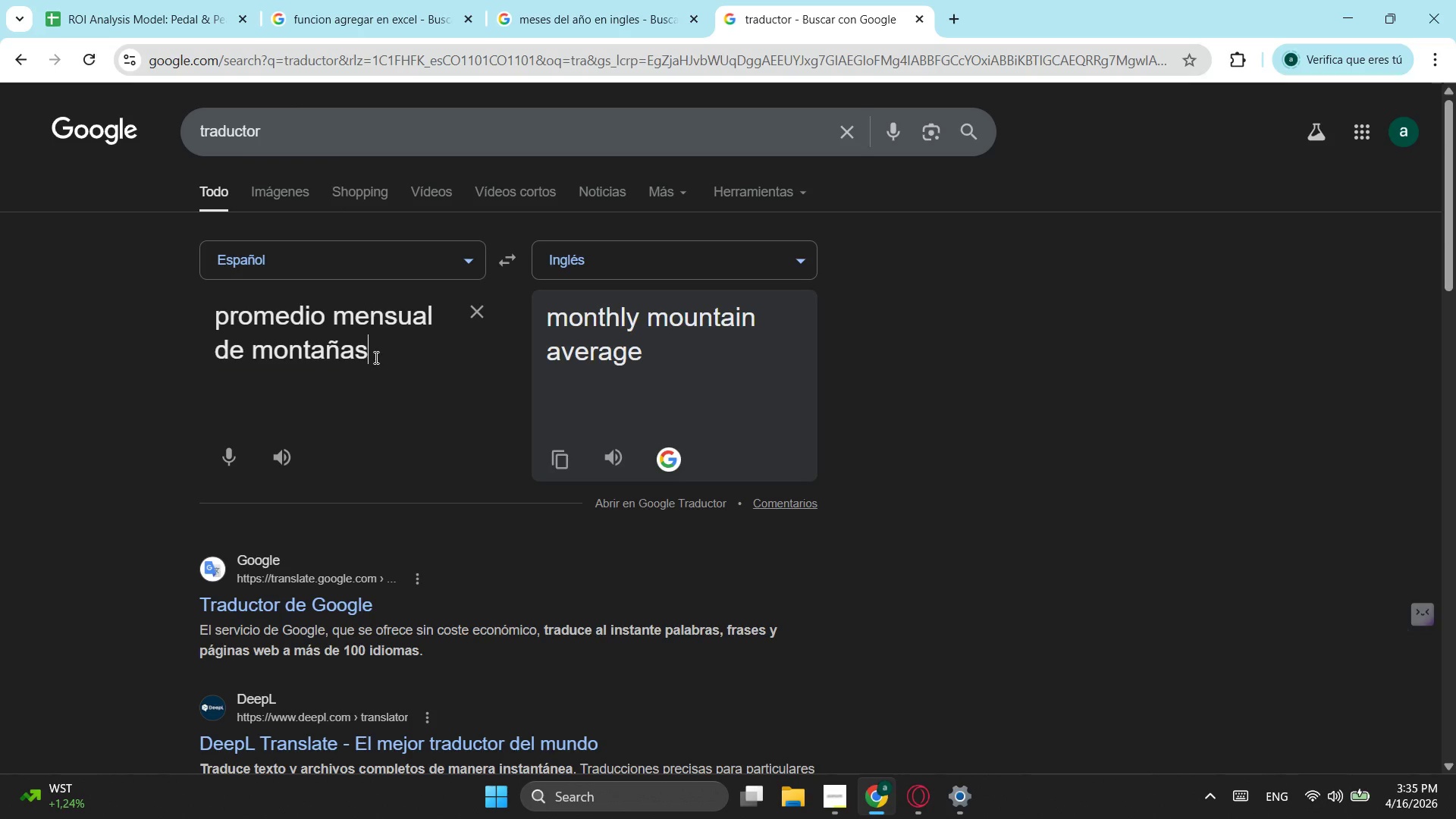 
left_click_drag(start_coordinate=[375, 357], to_coordinate=[250, 365])
 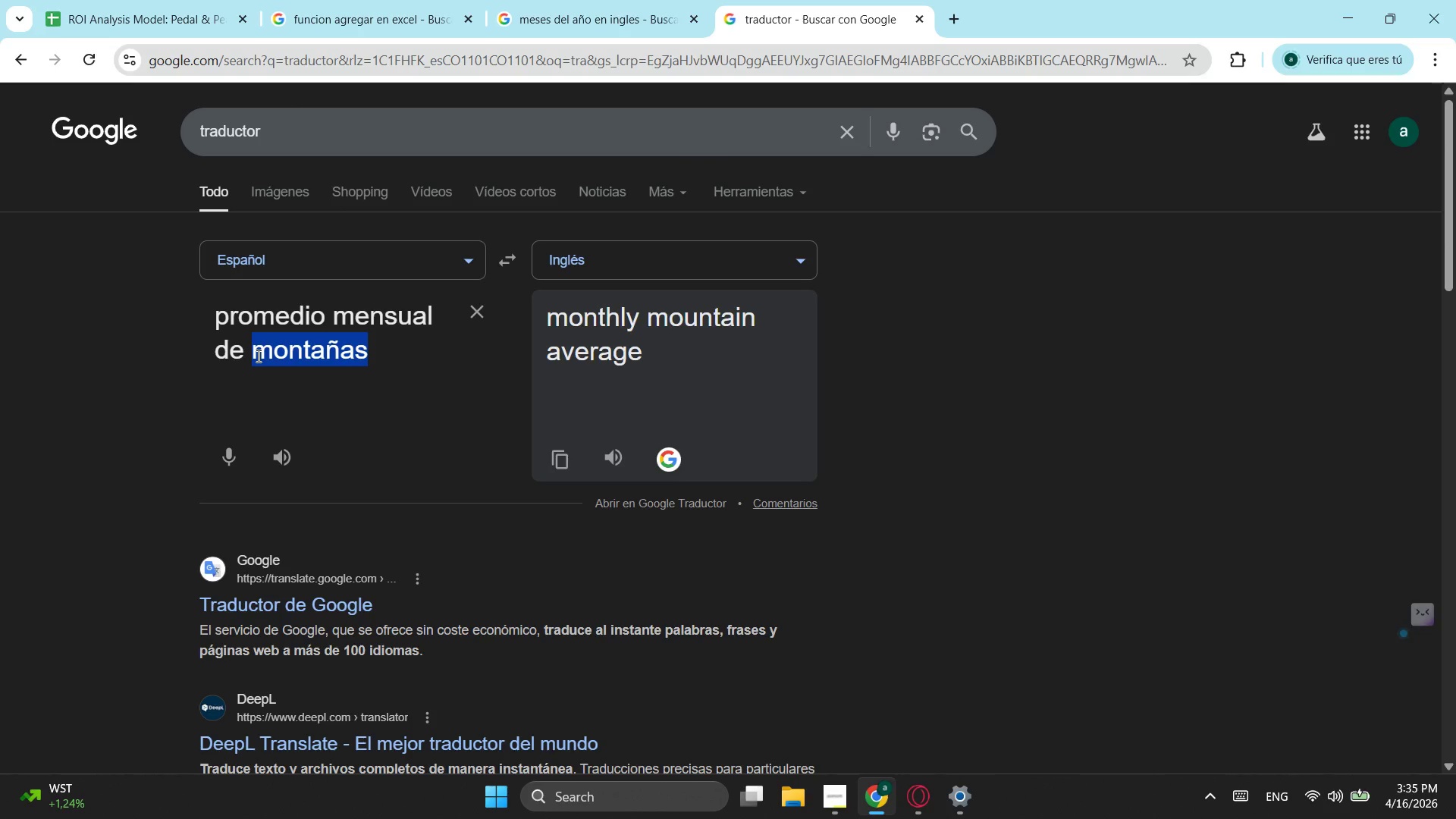 
type(montas)
 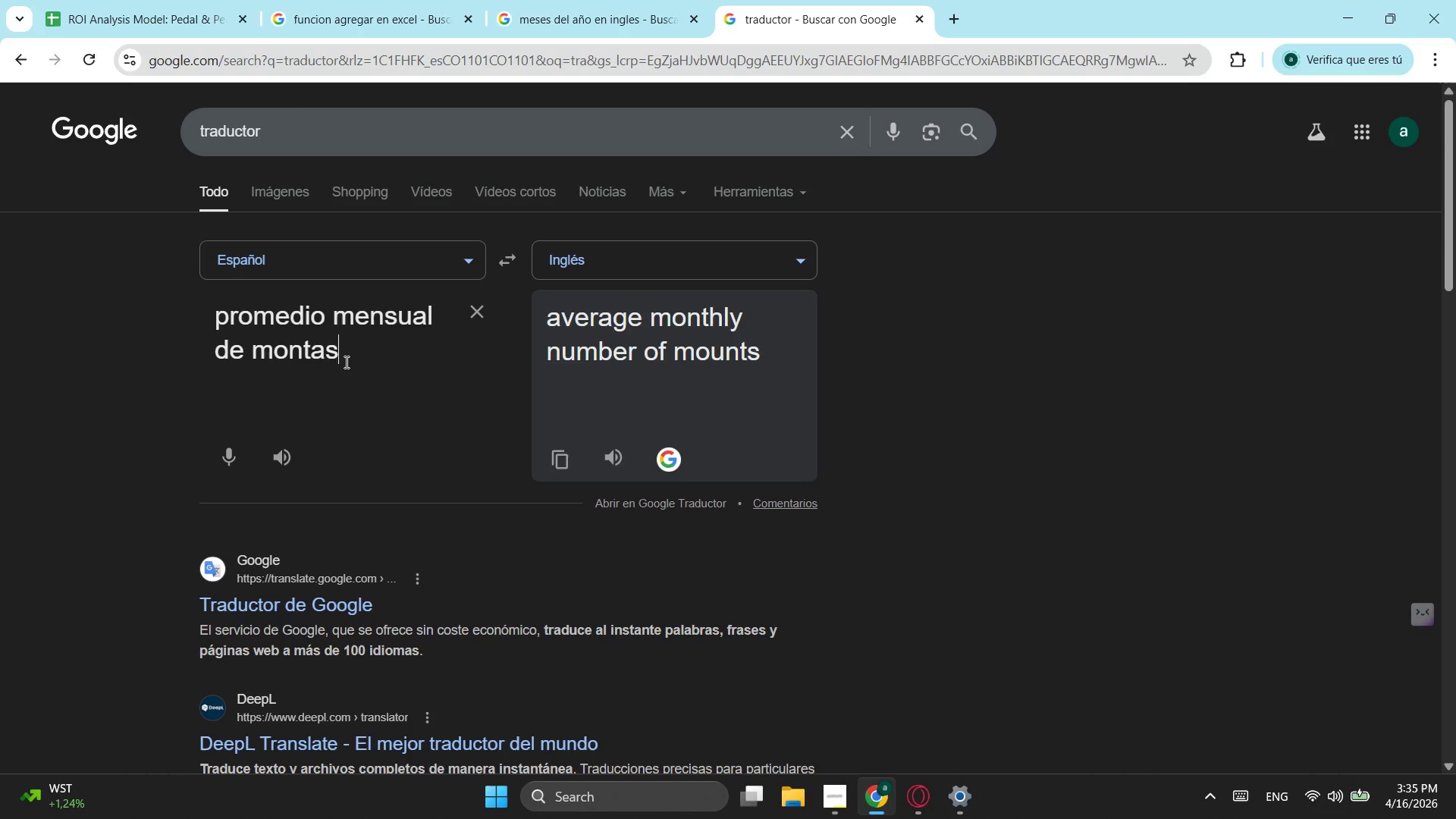 
key(Backspace)
key(Backspace)
key(Backspace)
key(Backspace)
key(Backspace)
type(anejadas)
 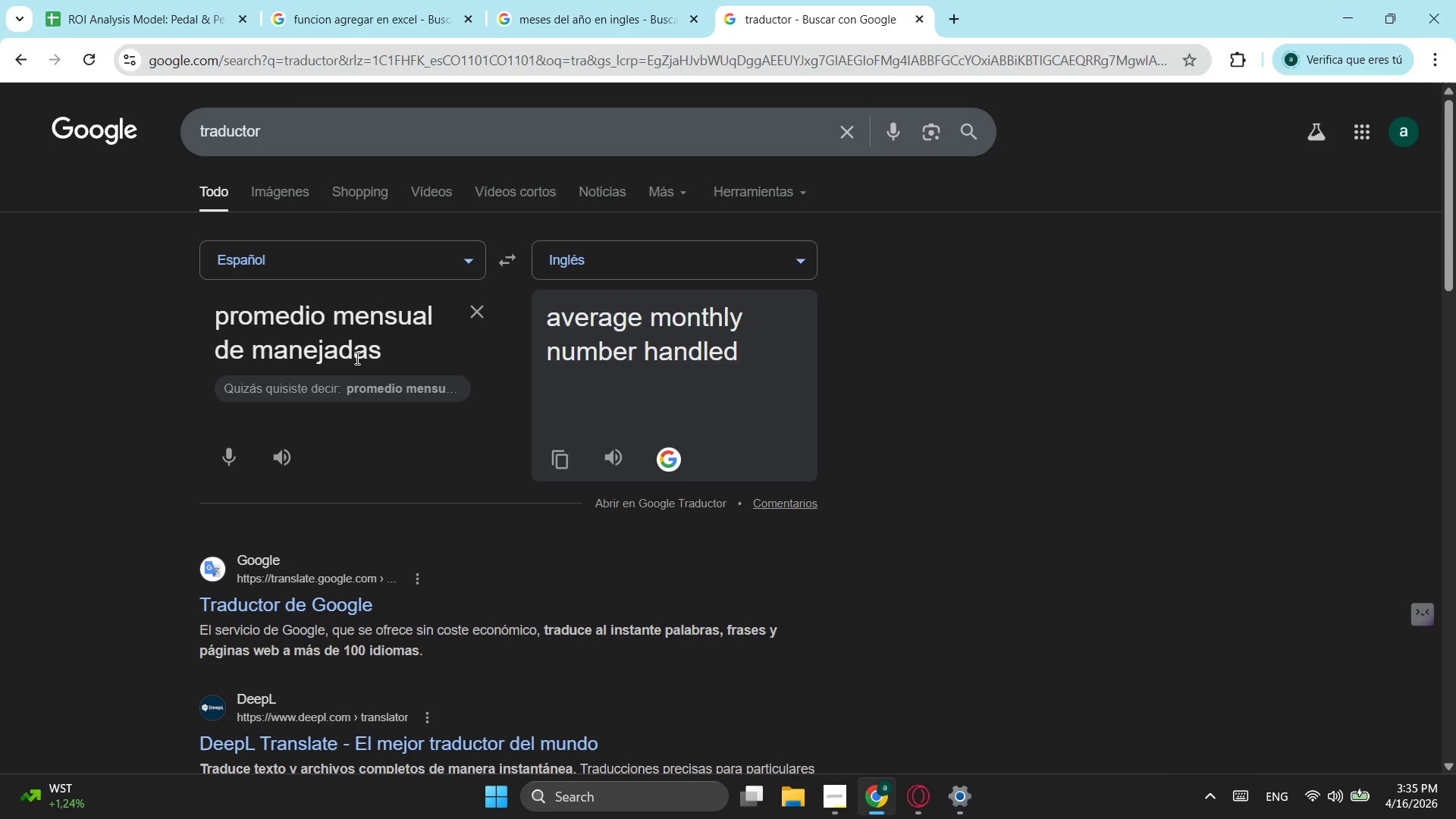 
key(Backspace)
 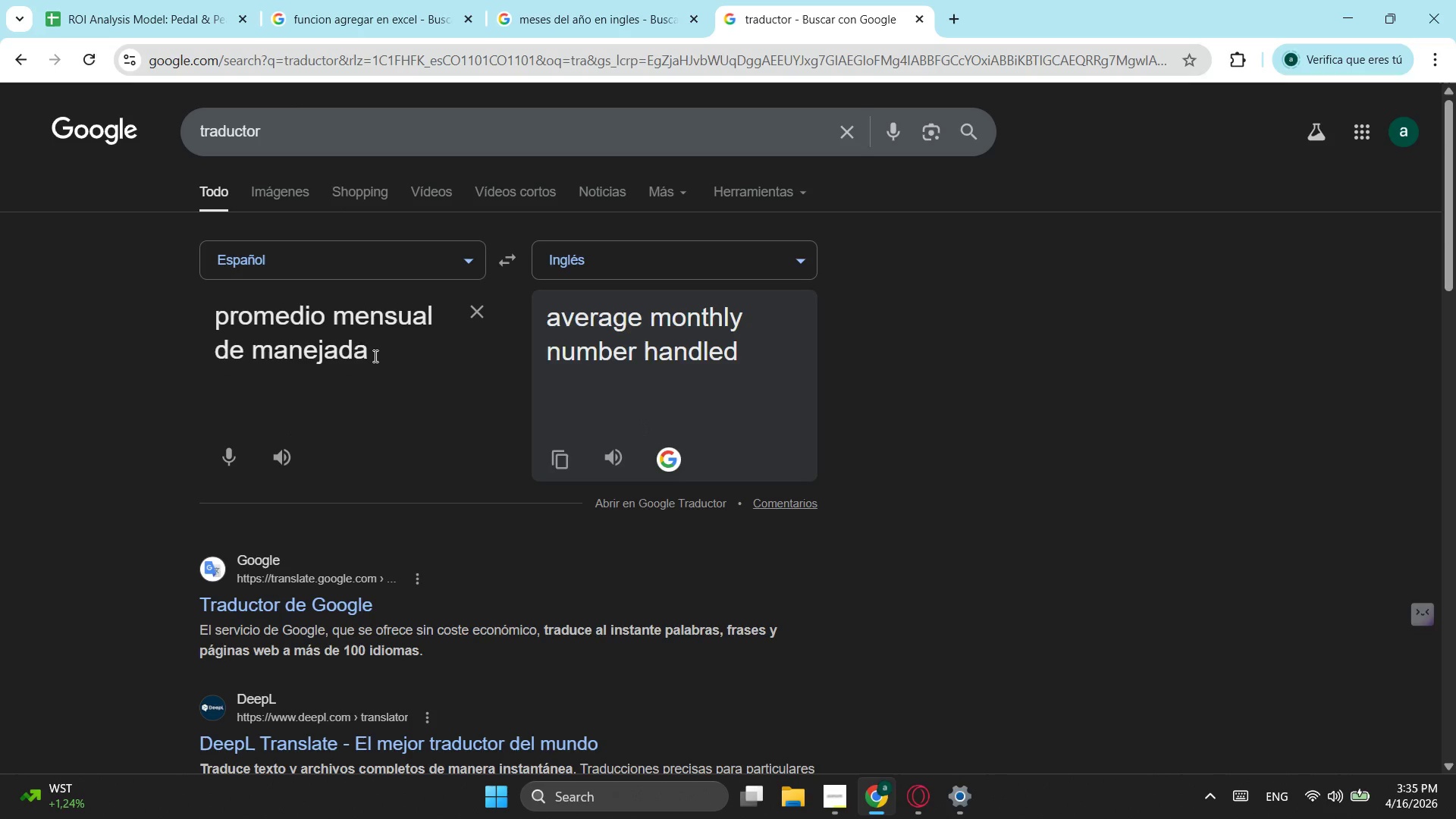 
key(Backspace)
 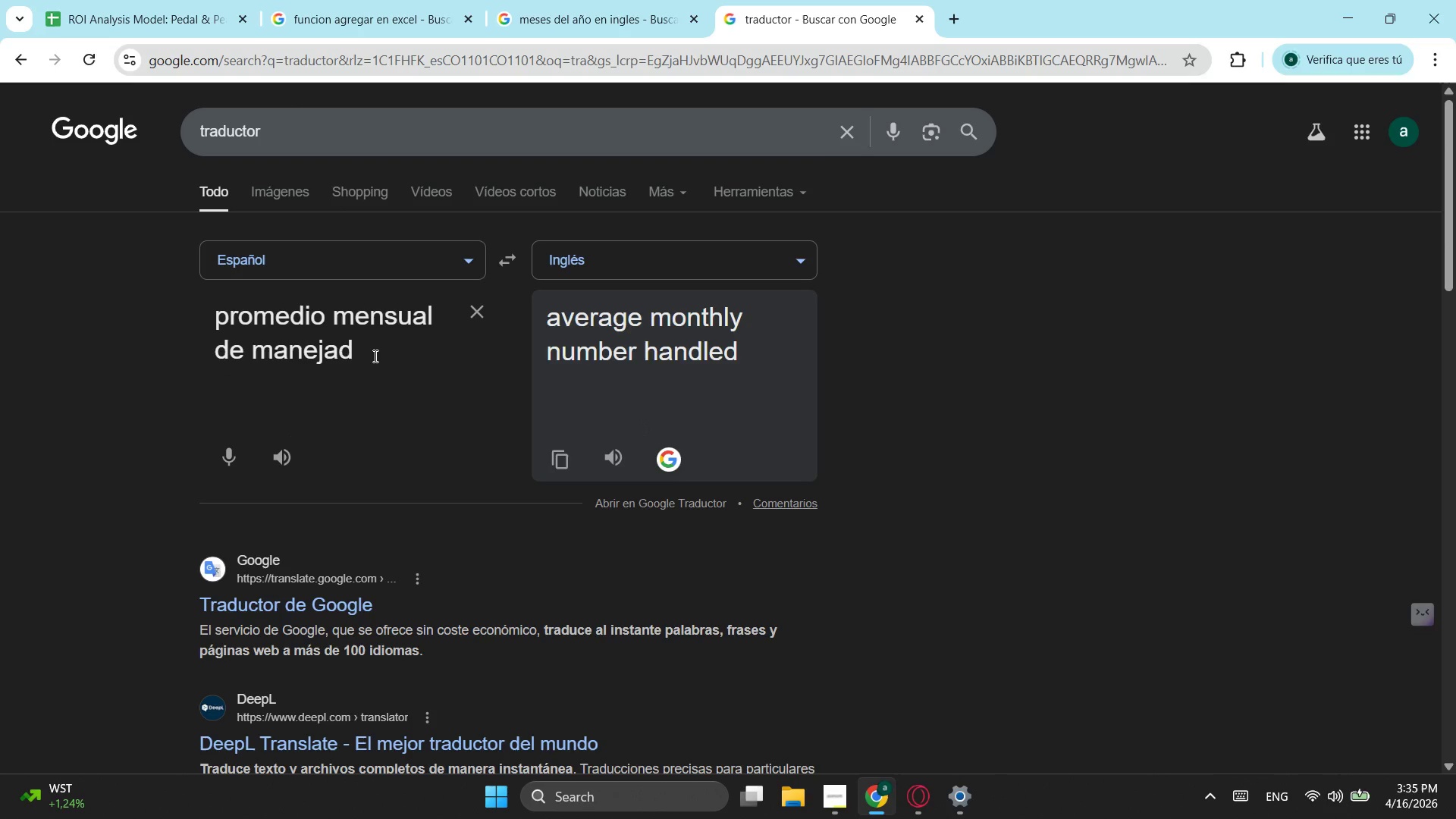 
key(Backspace)
 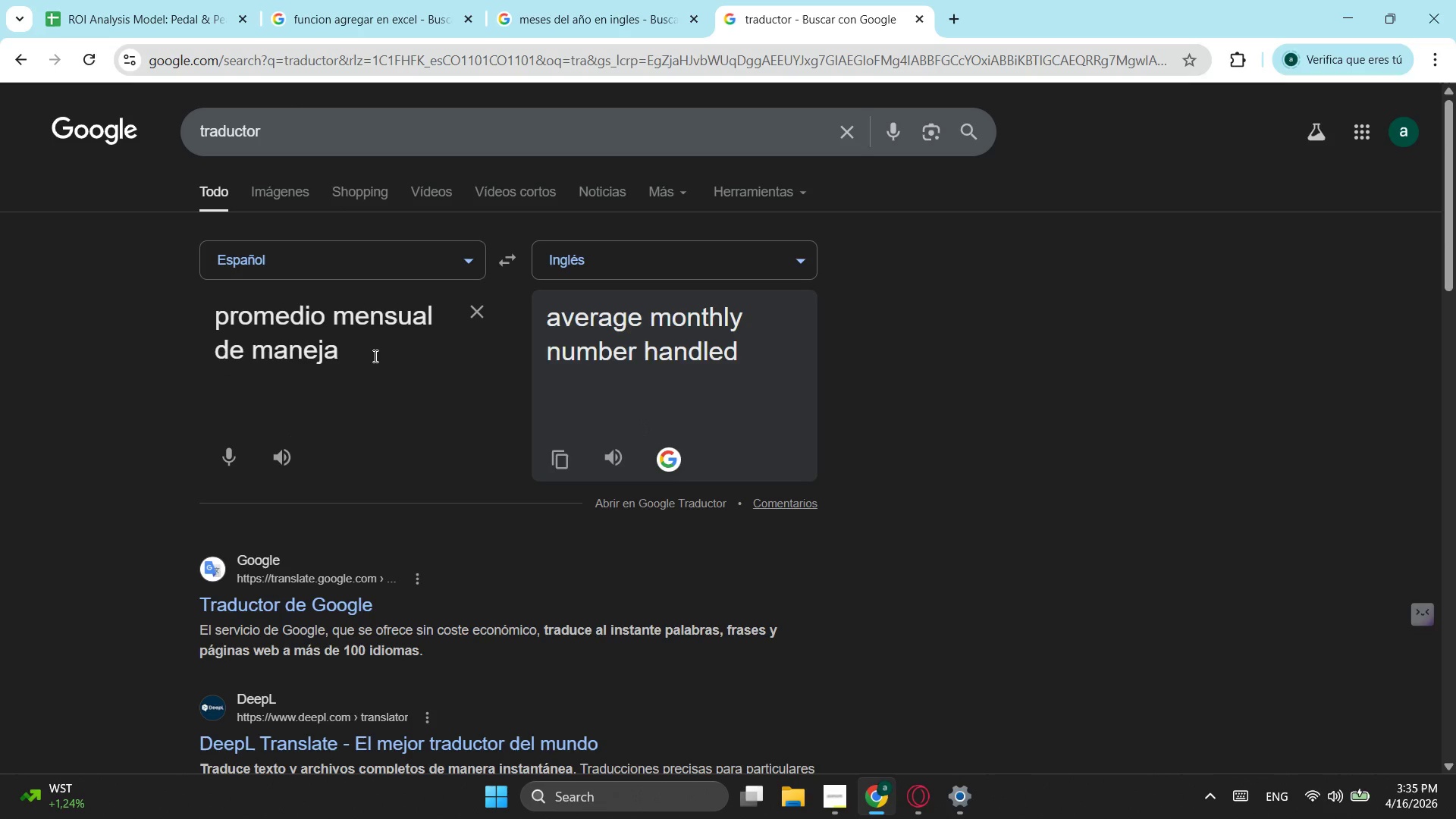 
key(R)
 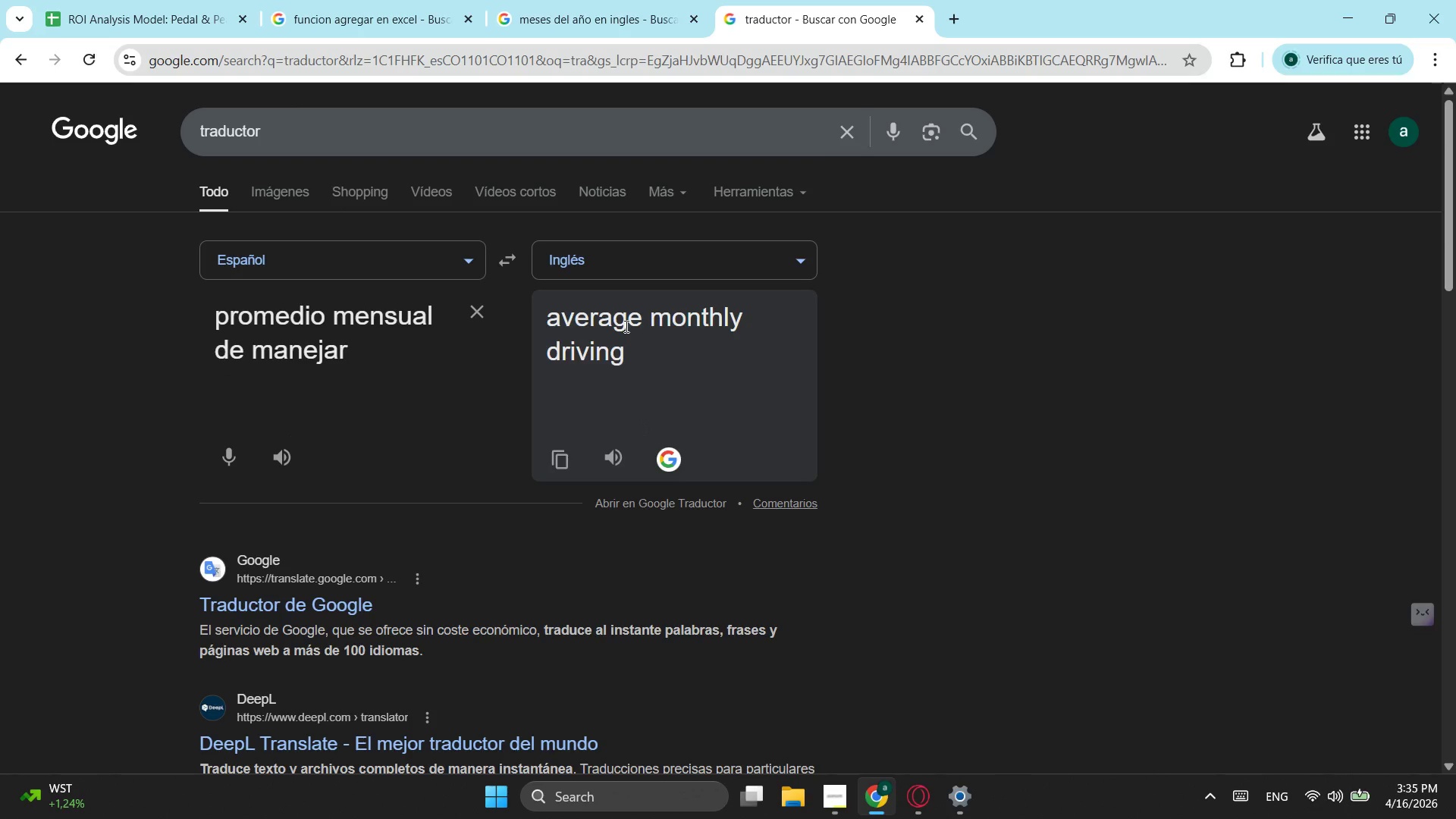 
wait(5.22)
 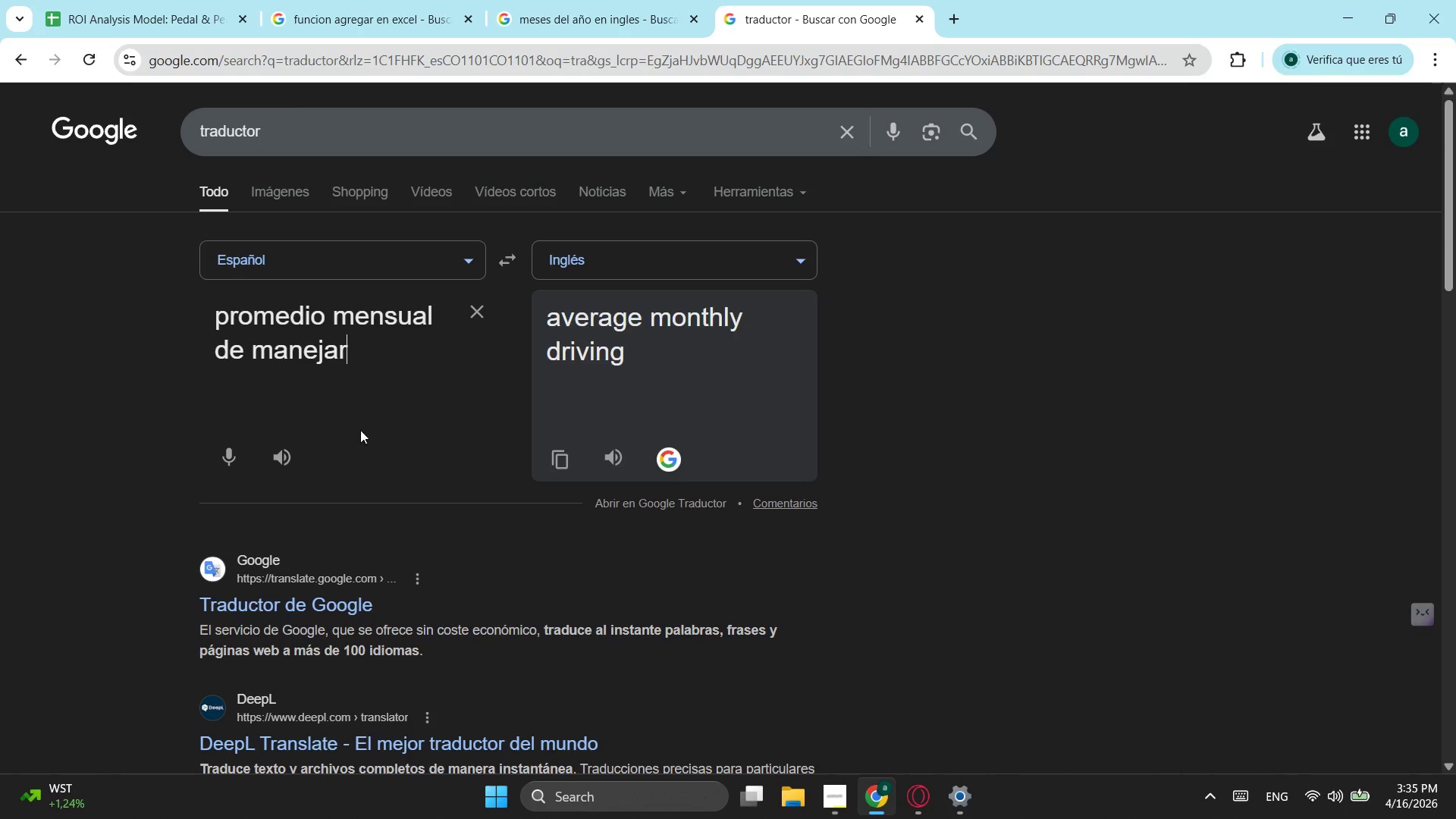 
left_click([128, 0])
 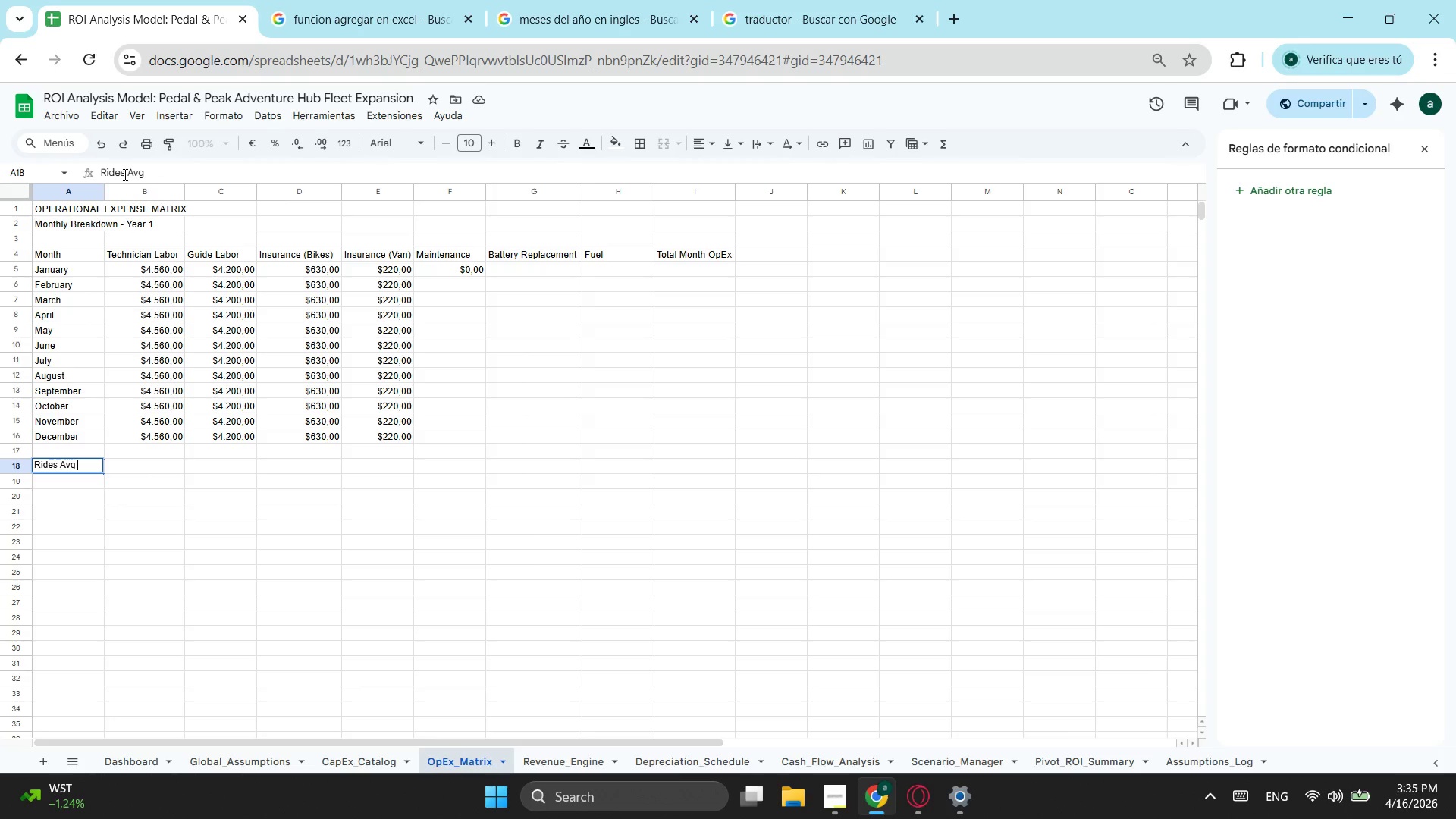 
left_click([818, 0])
 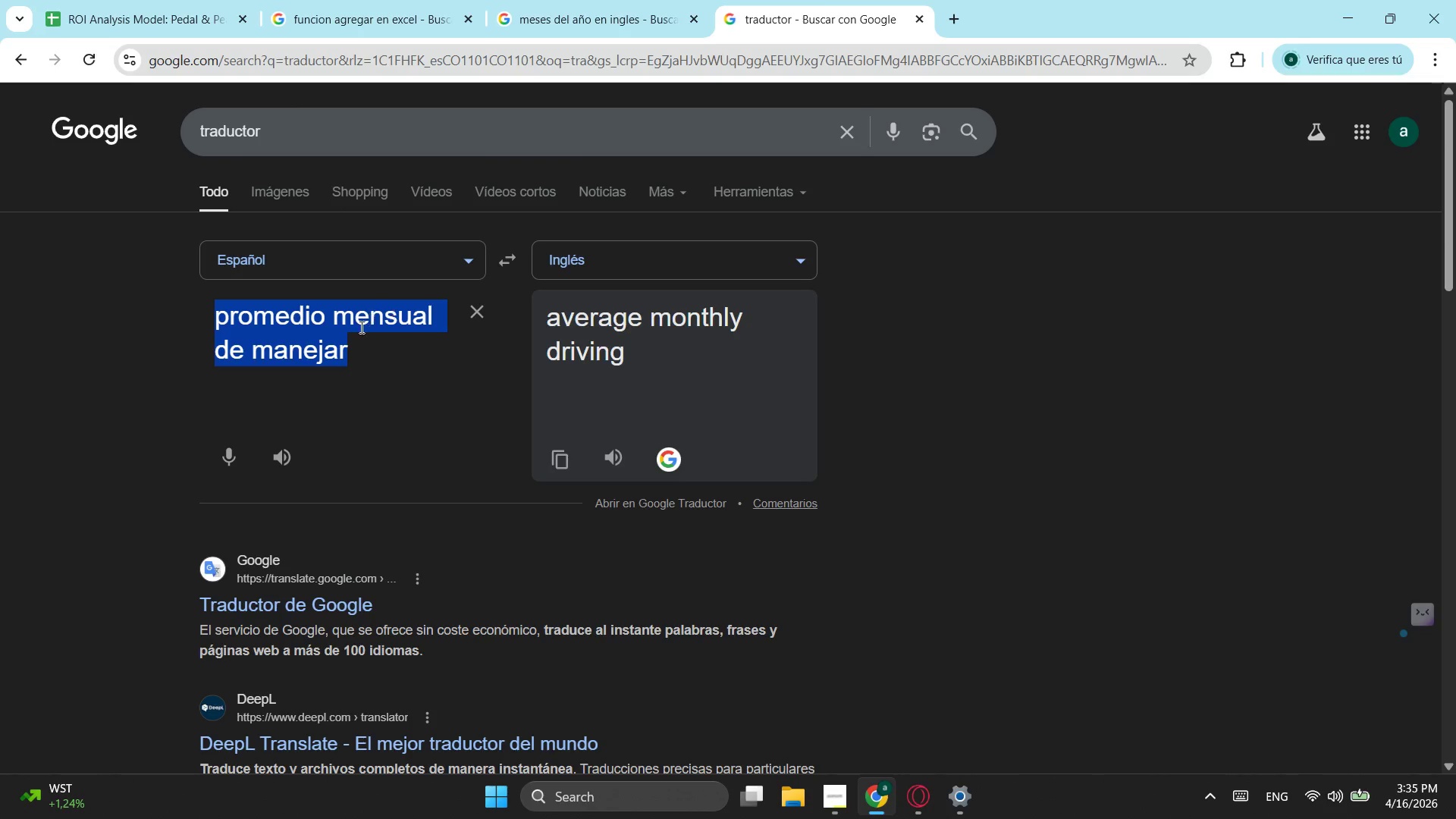 
left_click([365, 363])
 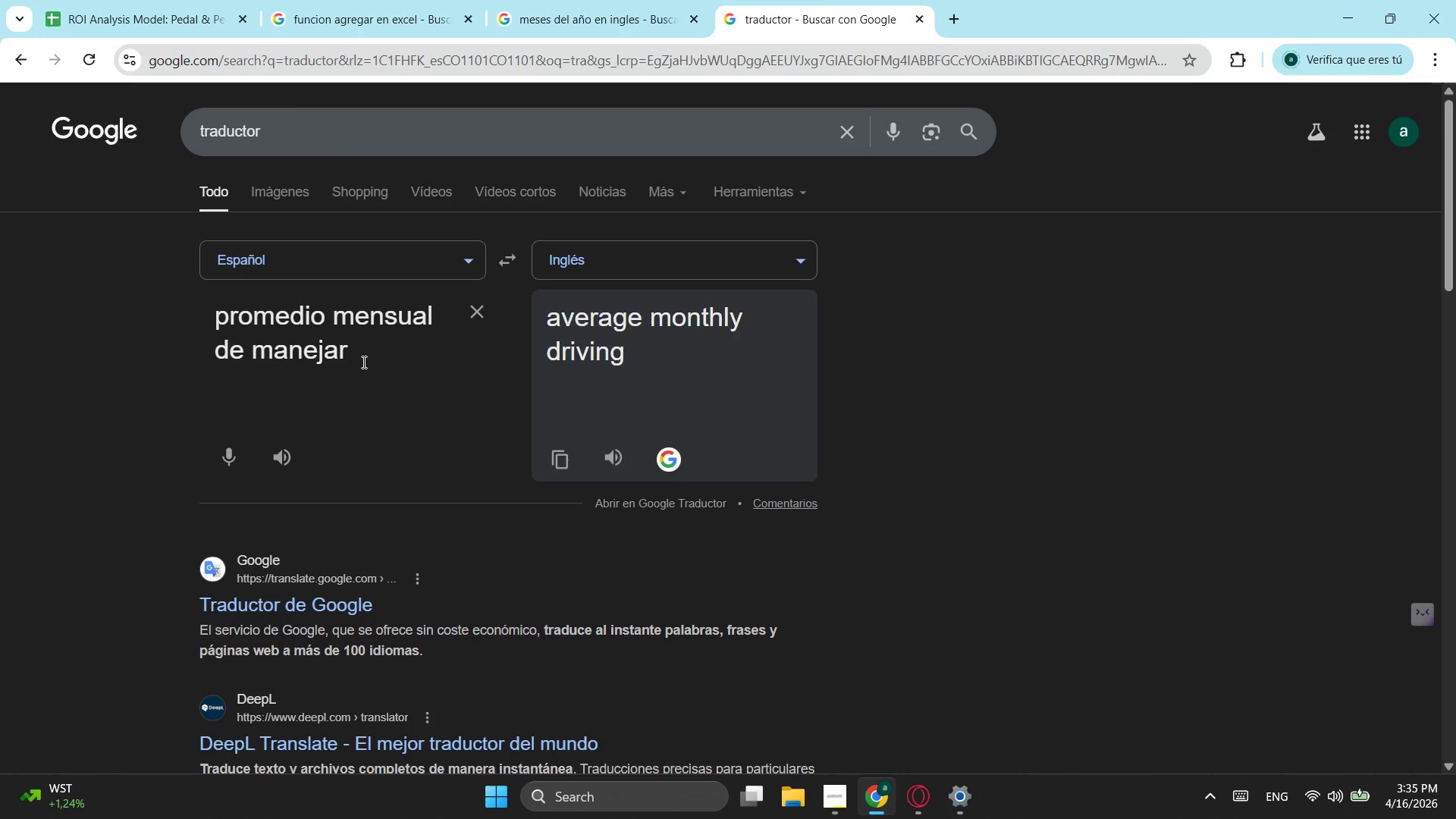 
key(Backspace)
key(Backspace)
key(Backspace)
key(Backspace)
key(Backspace)
key(Backspace)
key(Backspace)
type(conduccuo)
key(Backspace)
key(Backspace)
type(ion )
 